 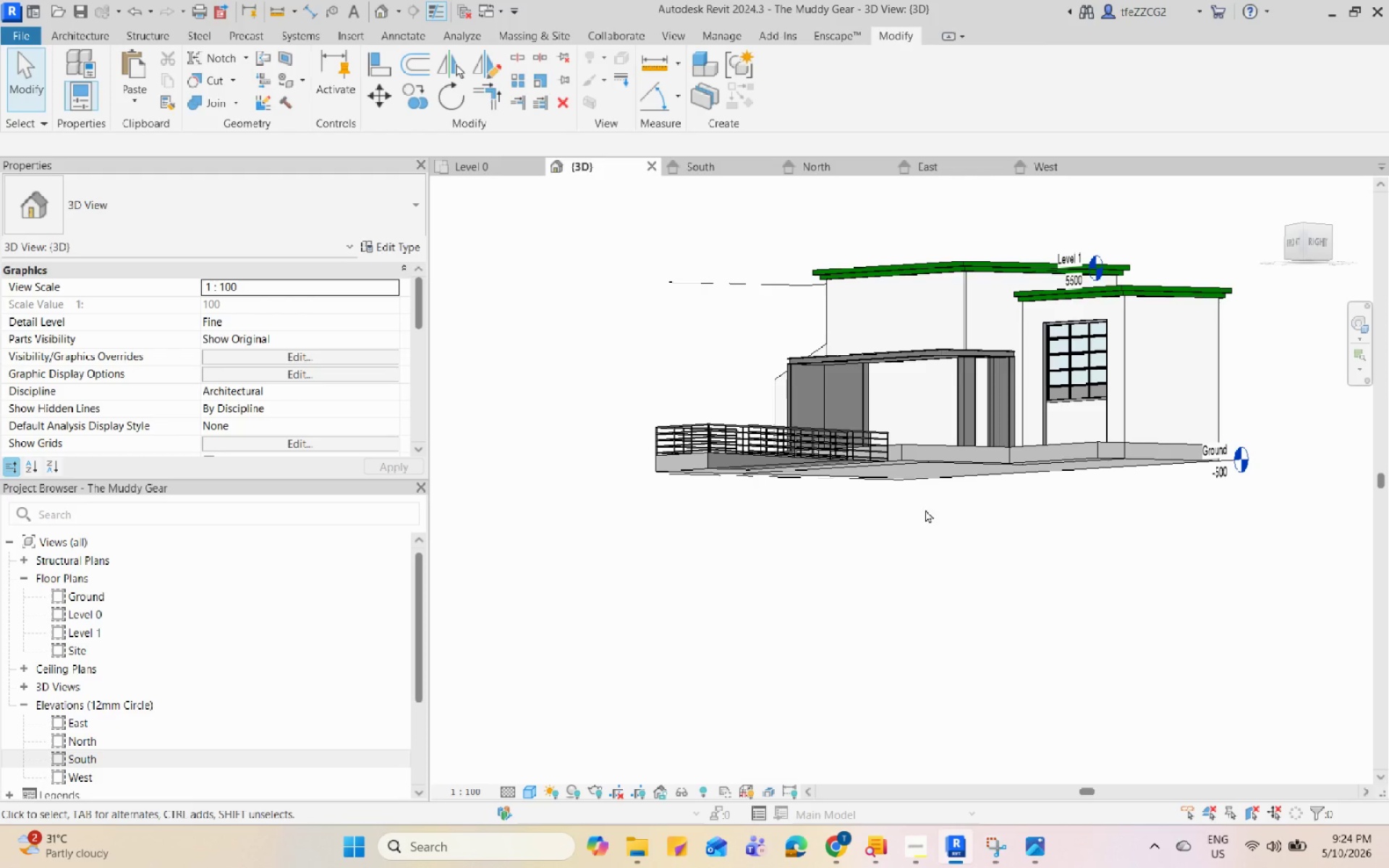 
hold_key(key=ShiftLeft, duration=0.84)
scroll: coordinate [841, 413], scroll_direction: up, amount: 6.0
 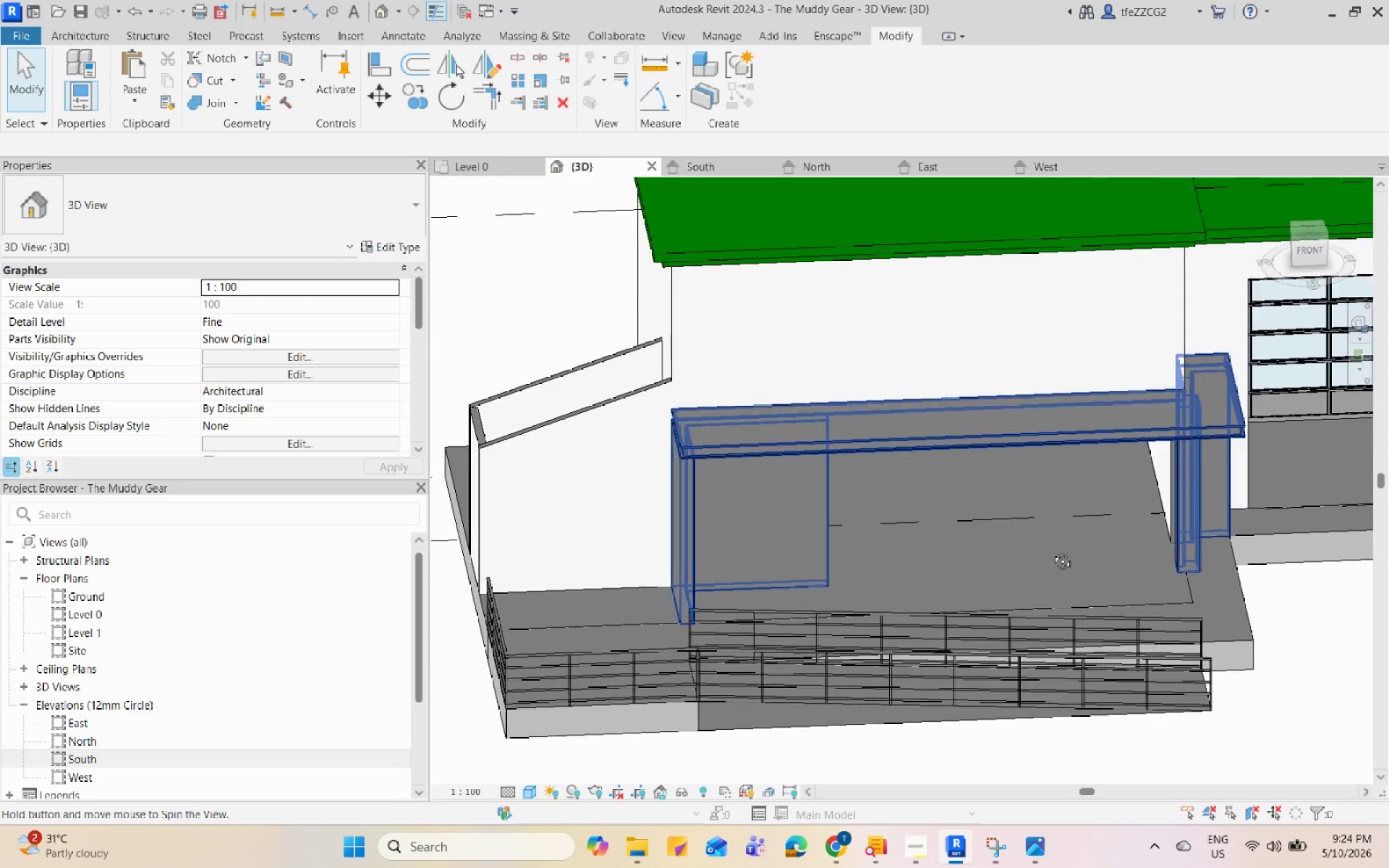 
wait(11.7)
 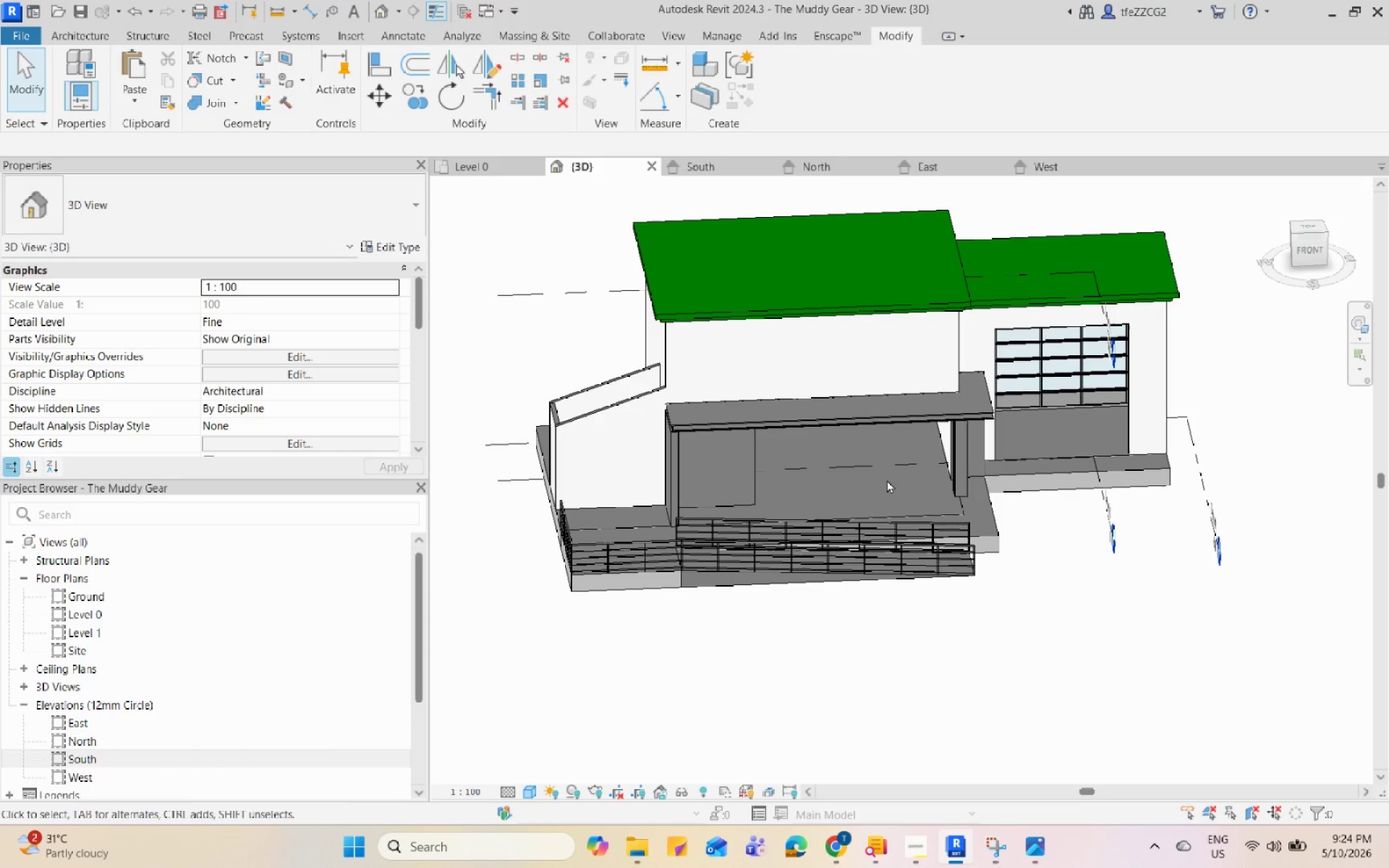 
hold_key(key=ShiftLeft, duration=1.03)
 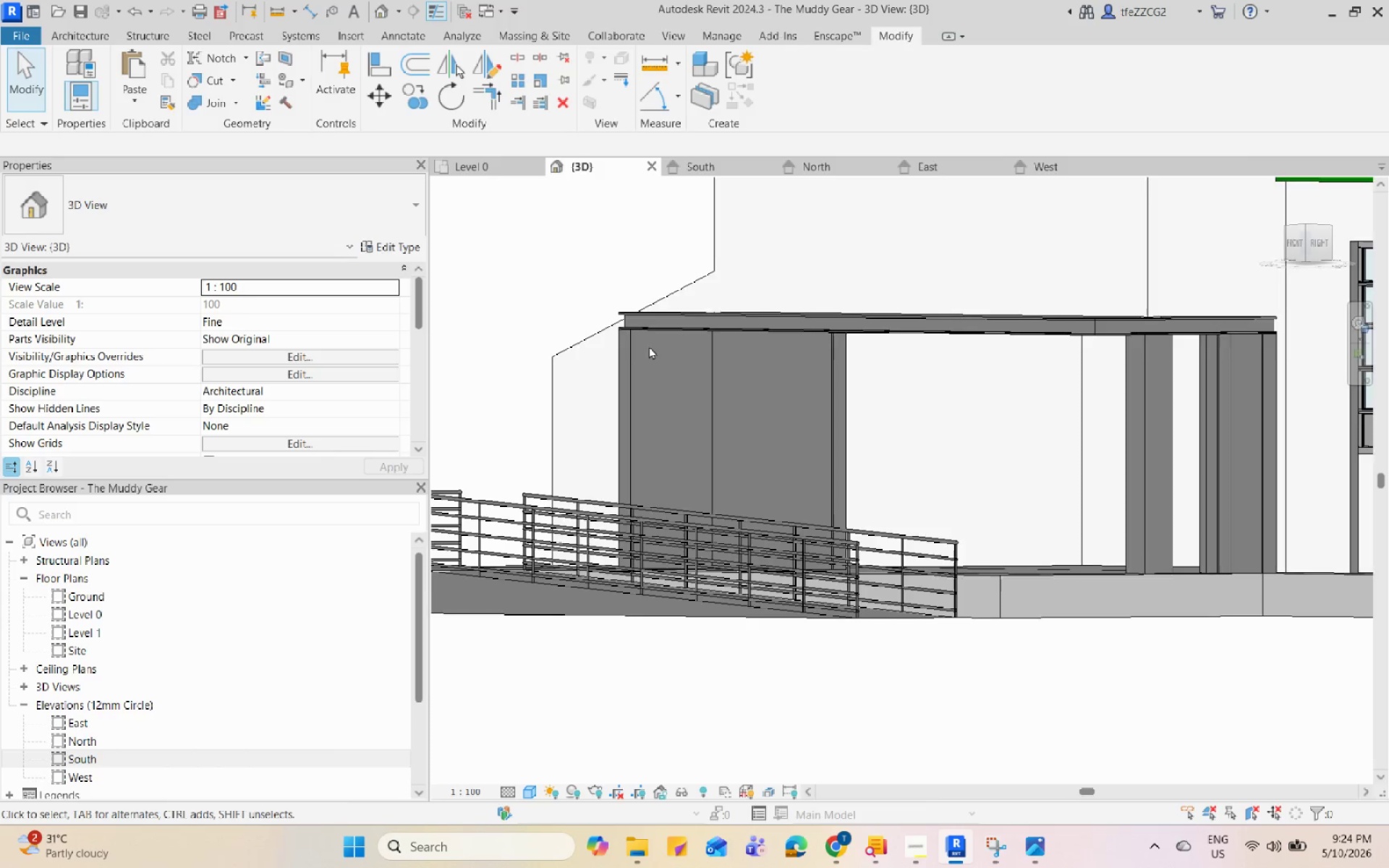 
scroll: coordinate [656, 396], scroll_direction: down, amount: 4.0
 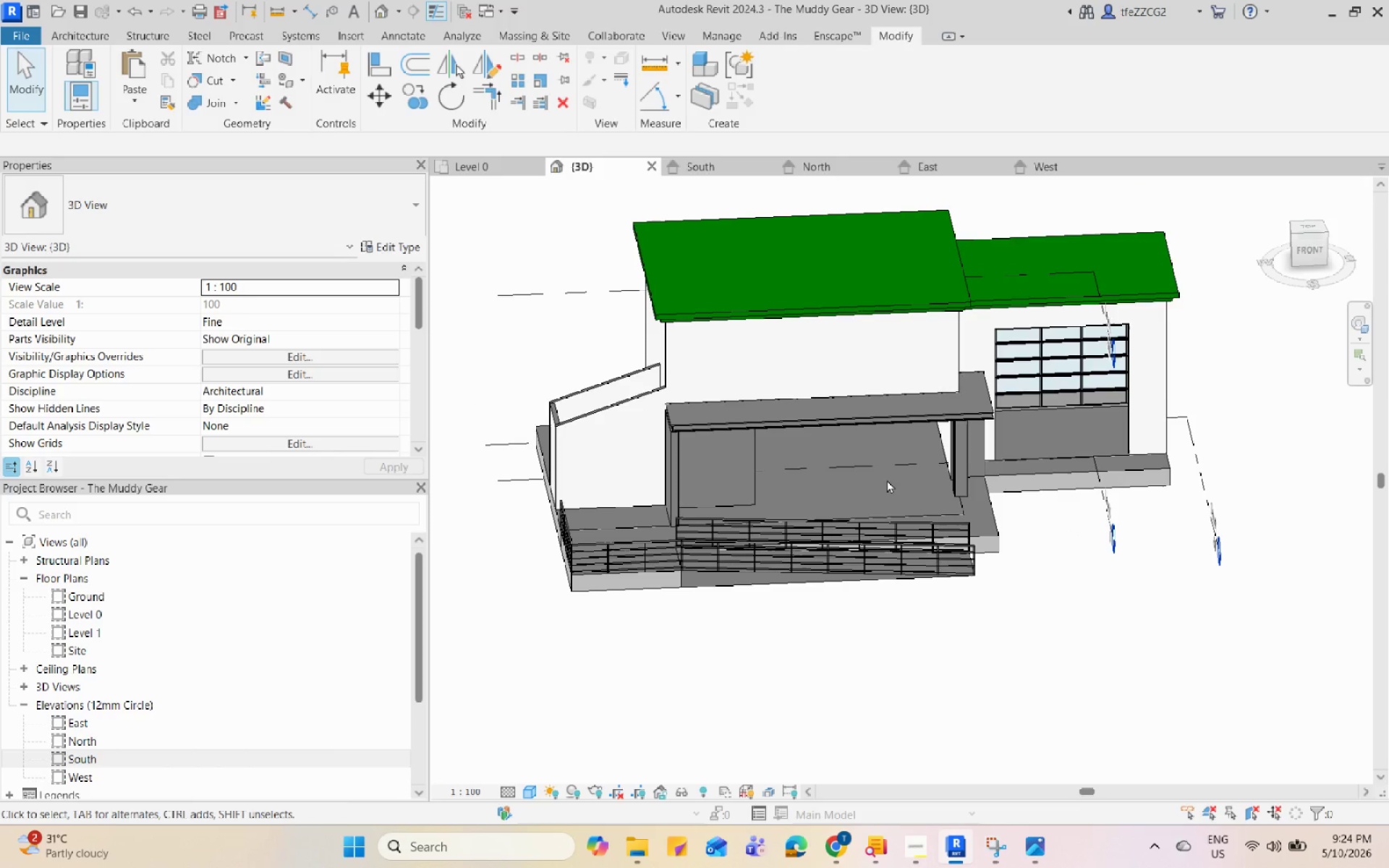 
left_click([604, 331])
 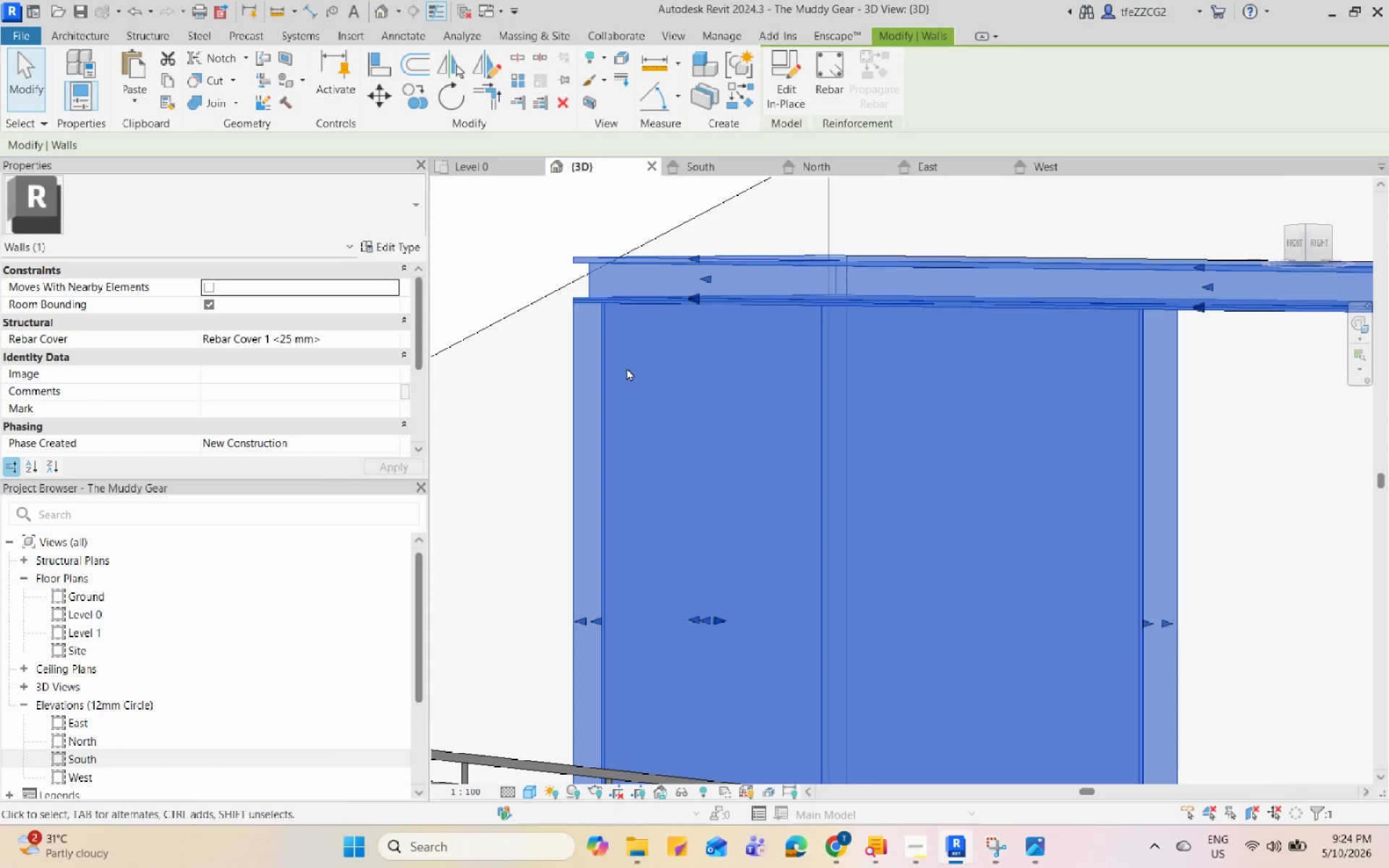 
scroll: coordinate [646, 346], scroll_direction: up, amount: 15.0
 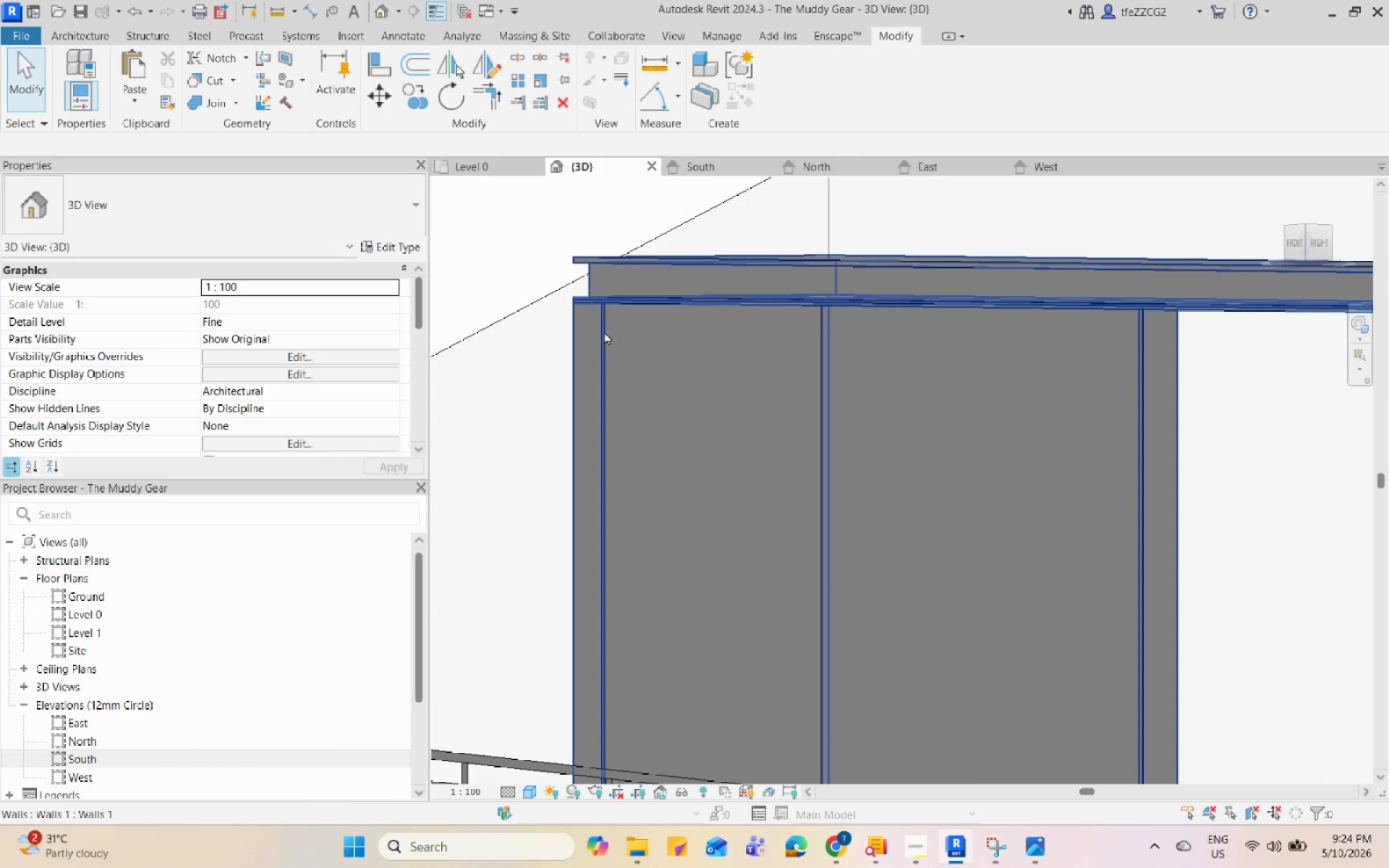 
key(Escape)
 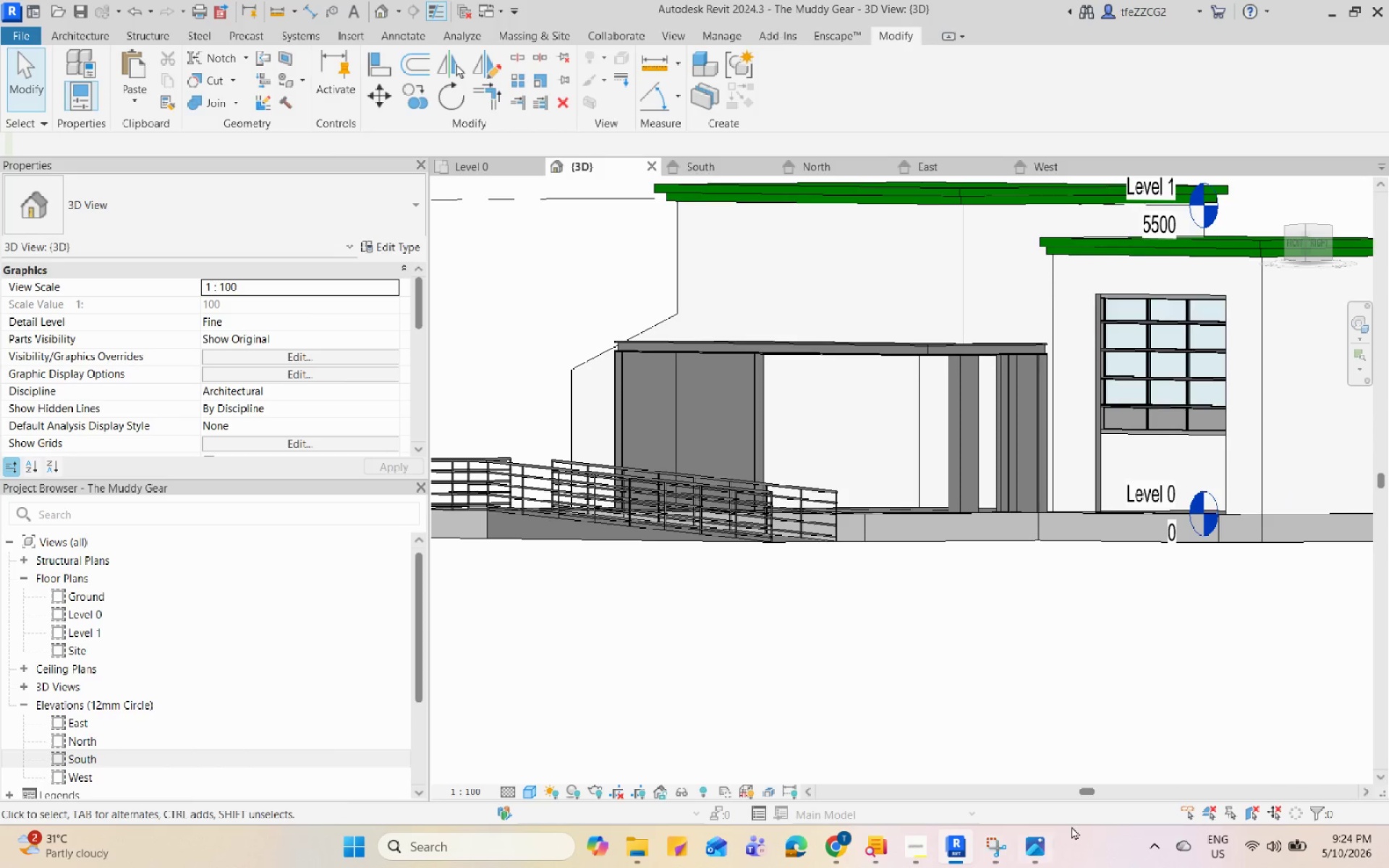 
scroll: coordinate [634, 372], scroll_direction: down, amount: 10.0
 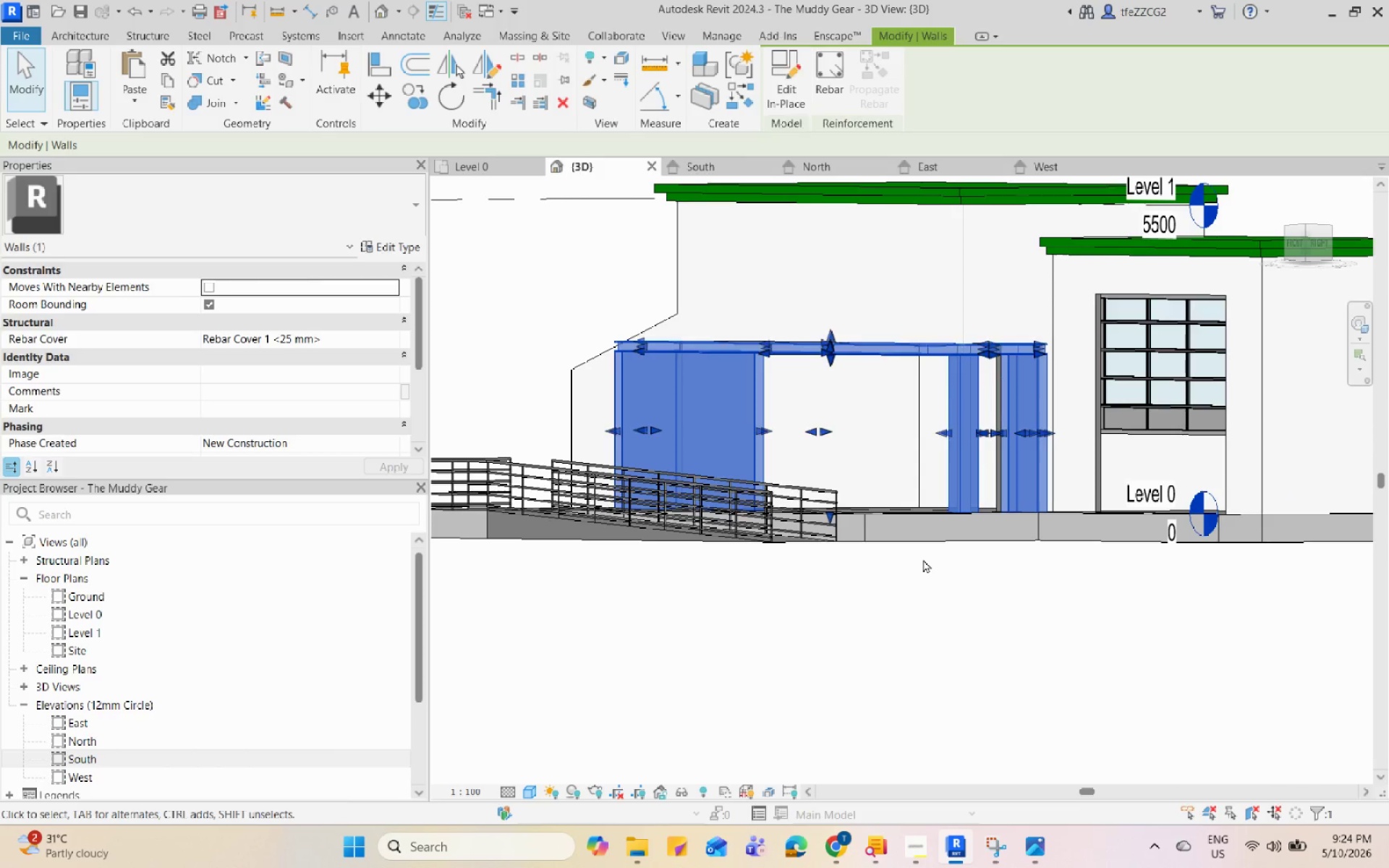 
left_click([1025, 810])
 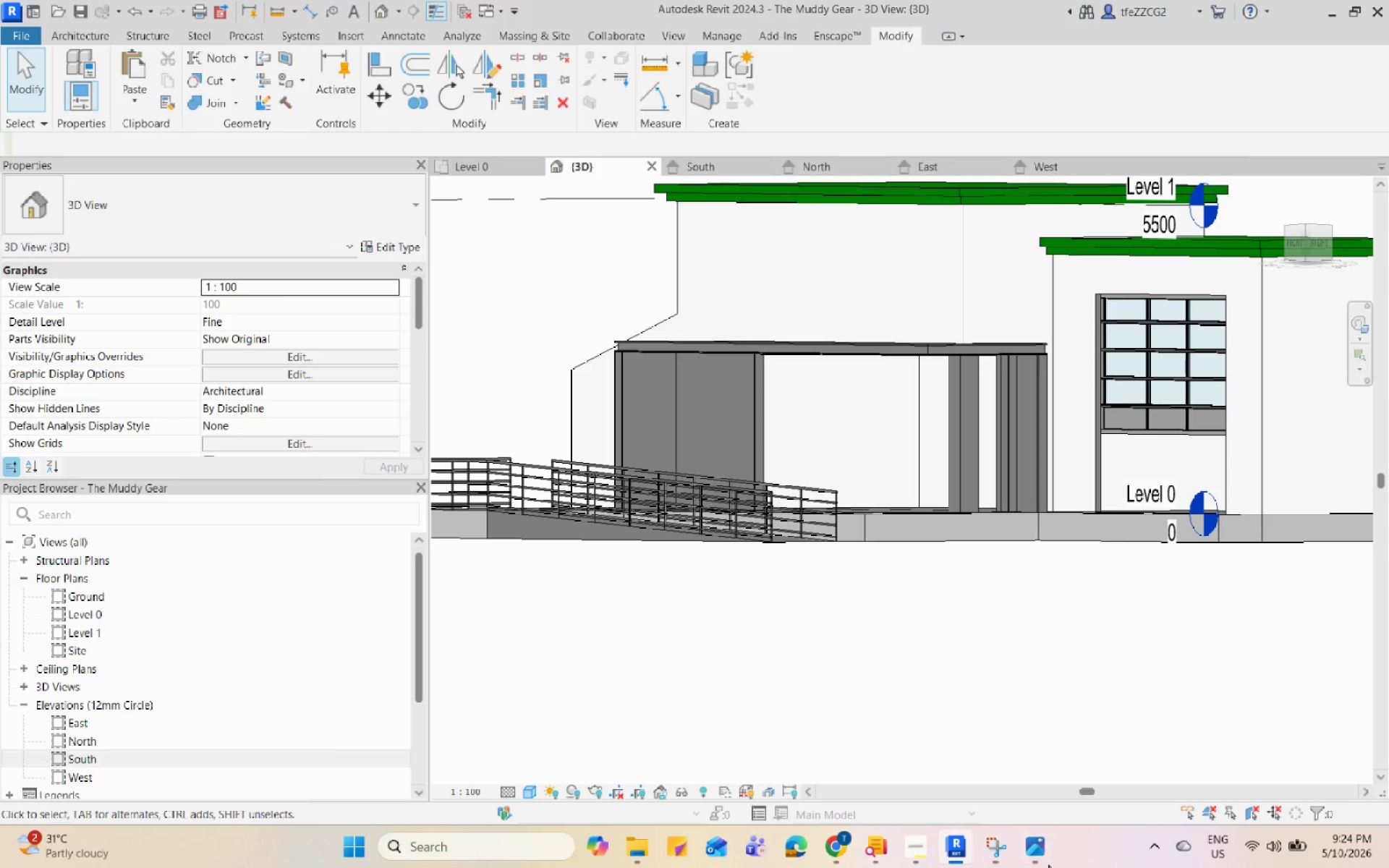 
left_click([1027, 847])
 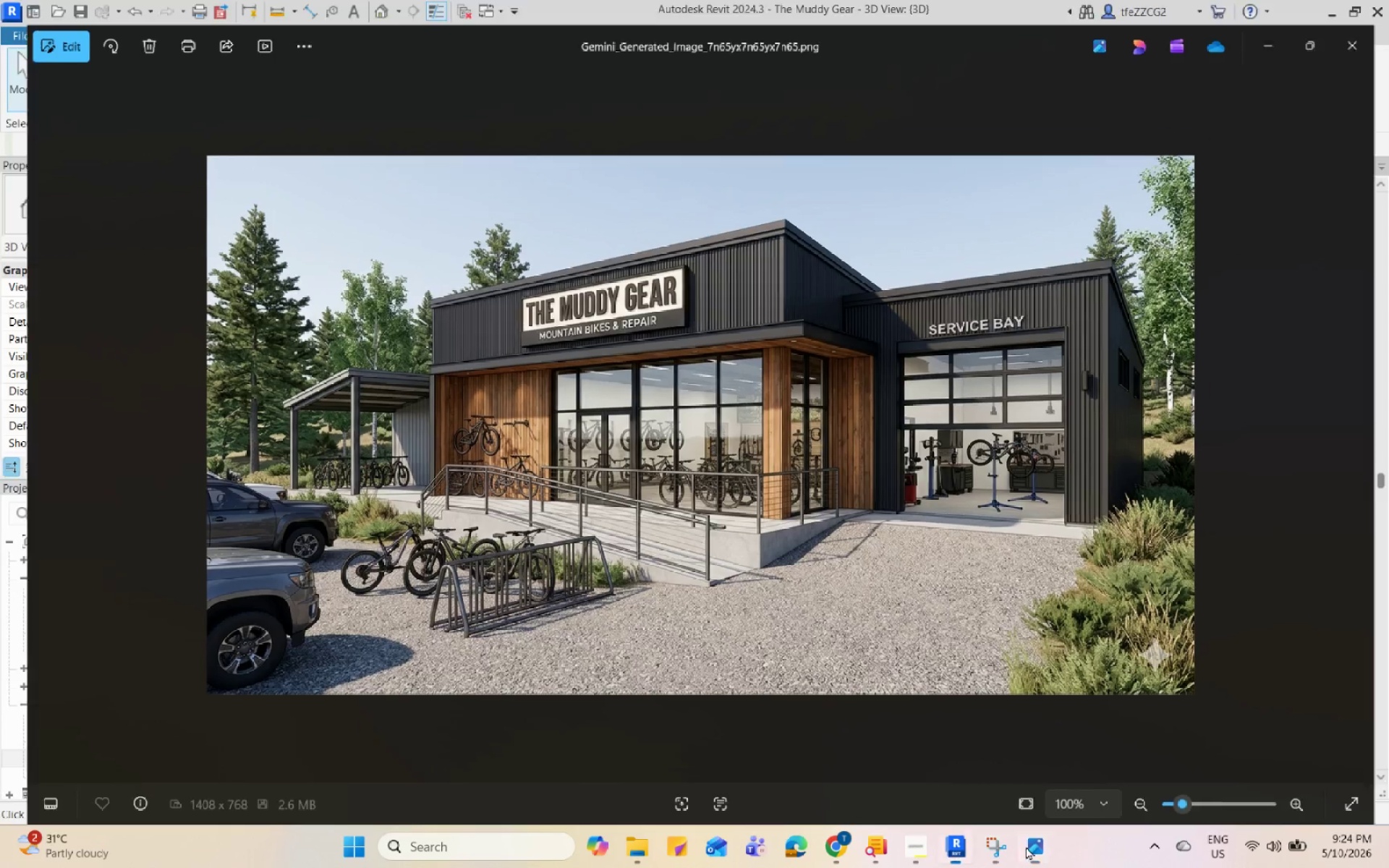 
hold_key(key=ShiftLeft, duration=2.61)
 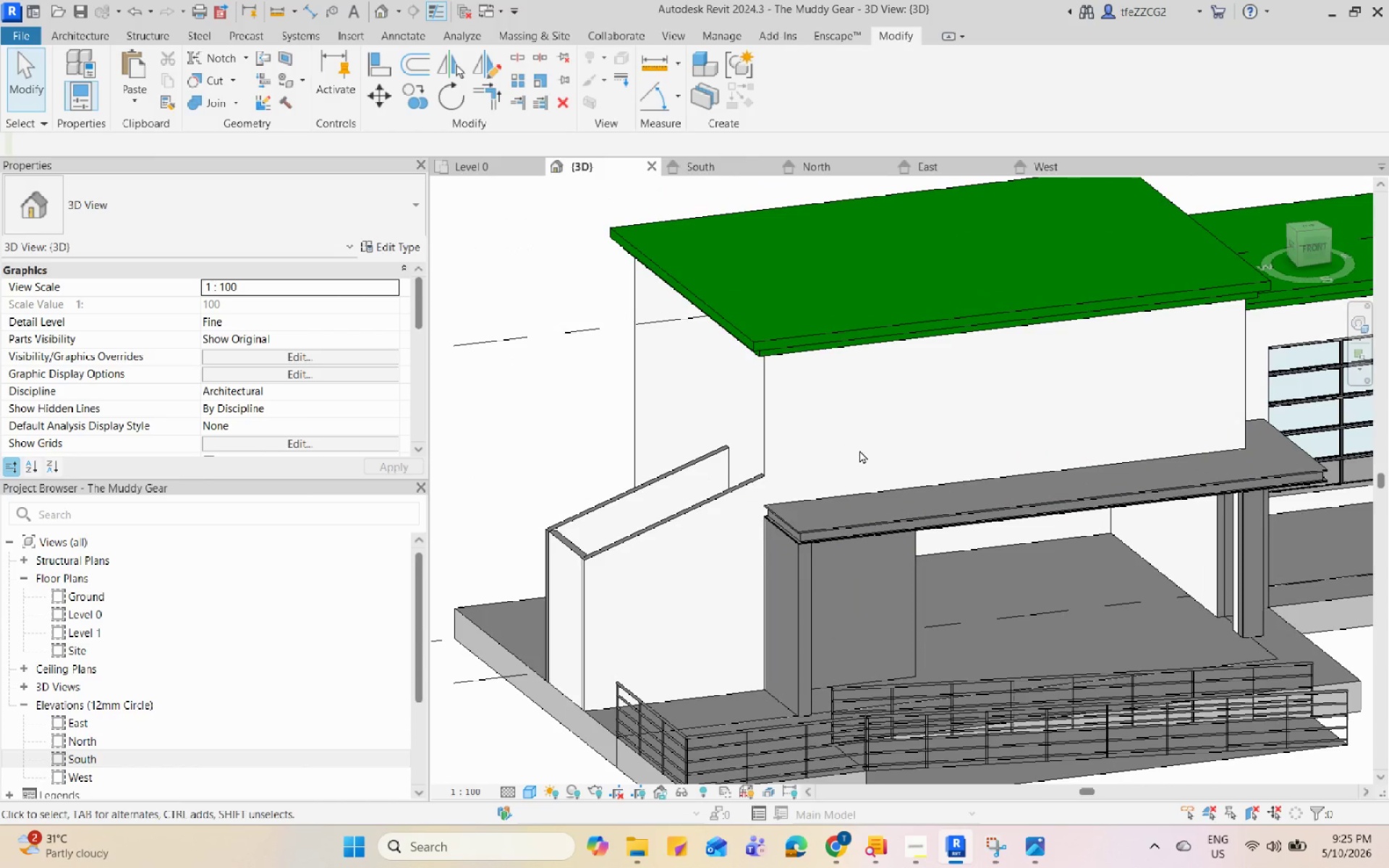 
scroll: coordinate [668, 429], scroll_direction: up, amount: 4.0
 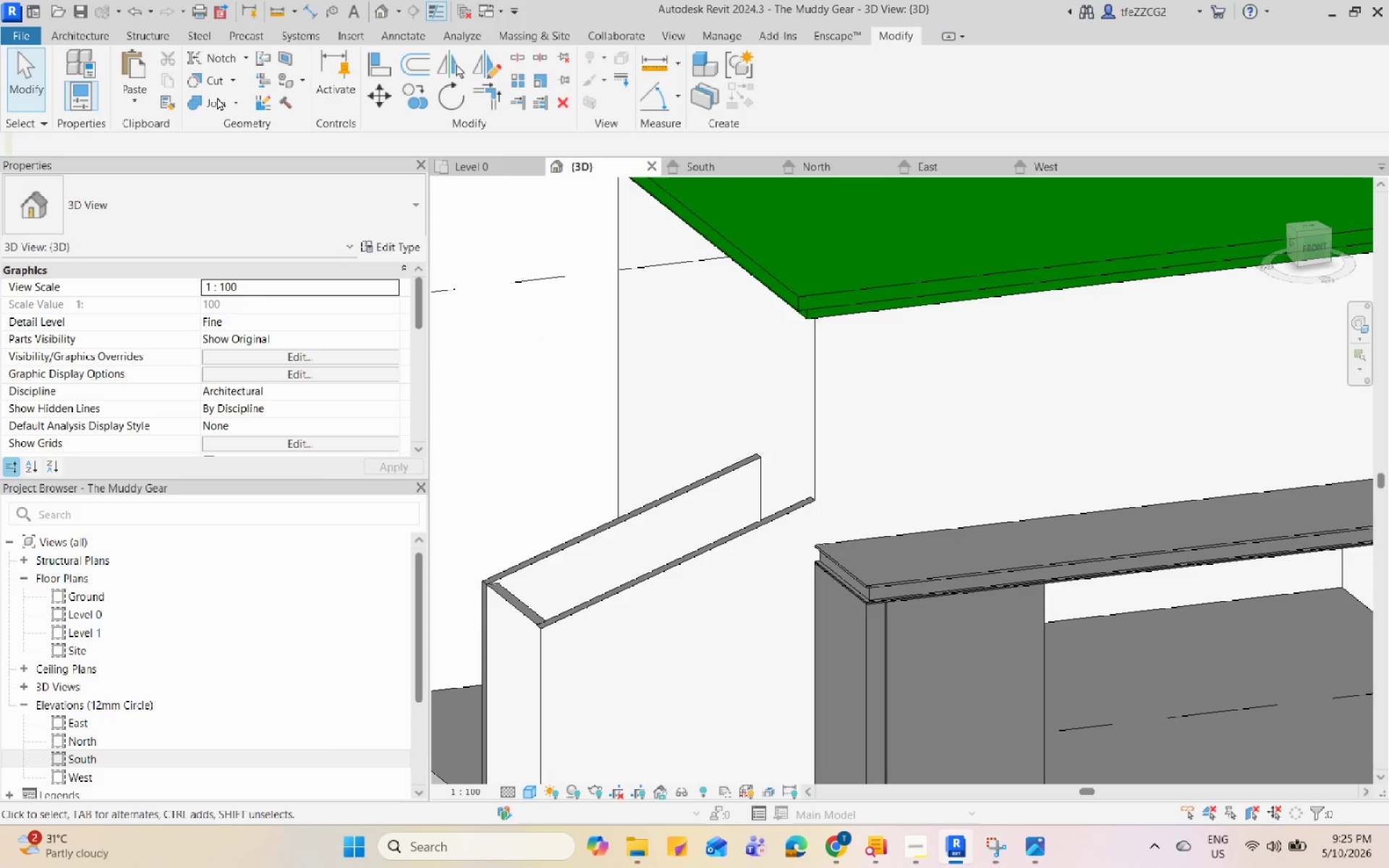 
left_click([90, 43])
 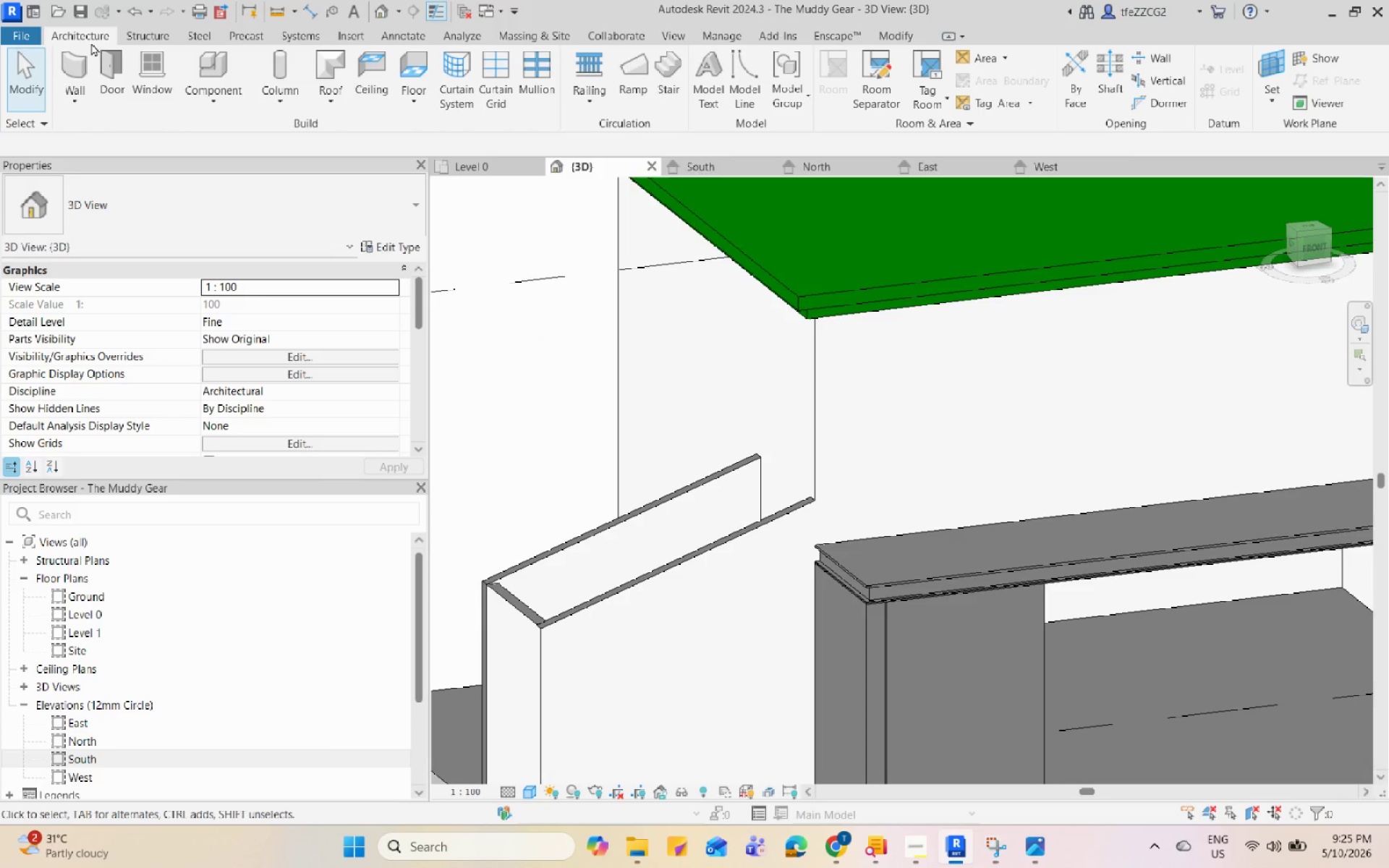 
mouse_move([736, 67])
 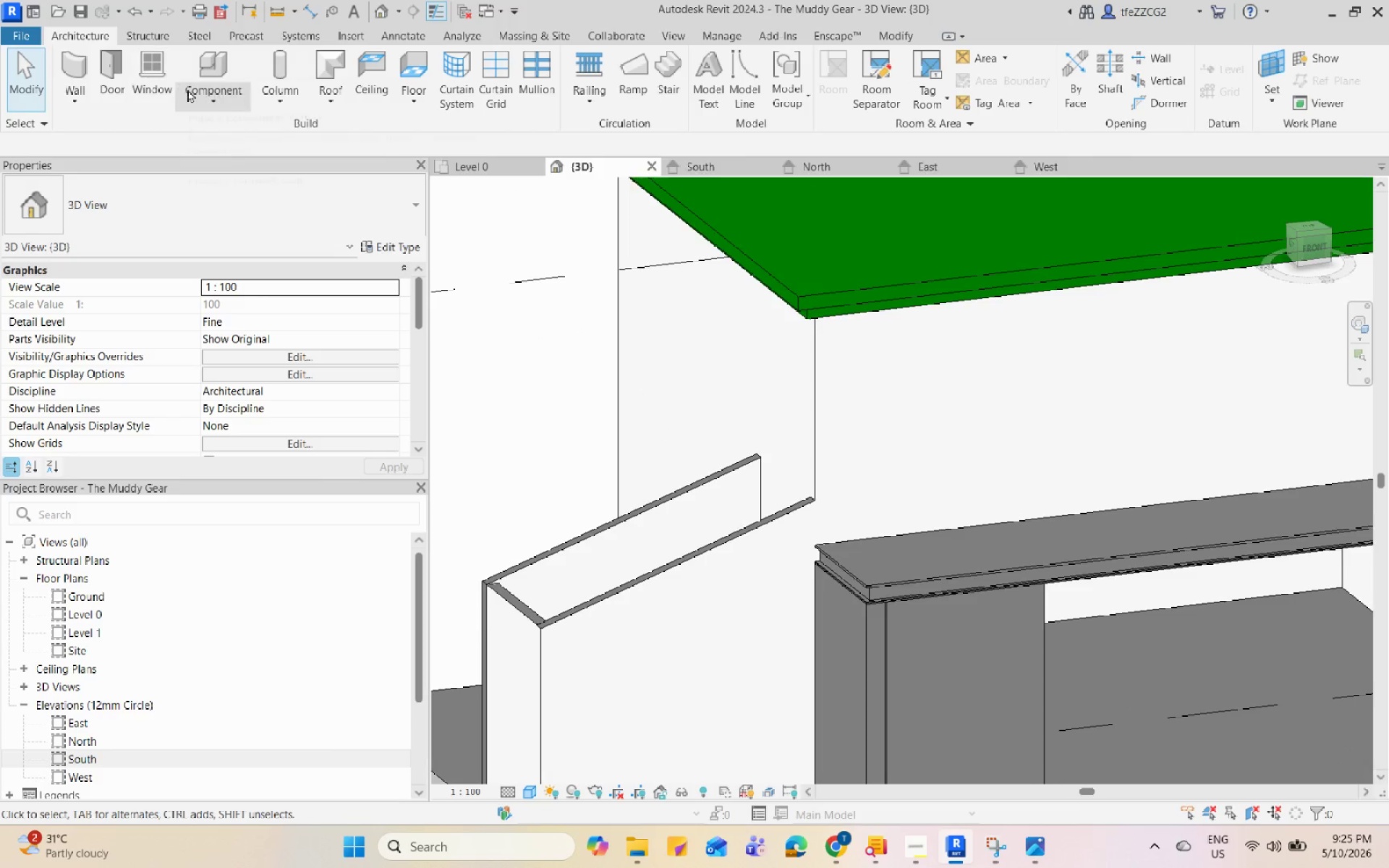 
left_click([201, 97])
 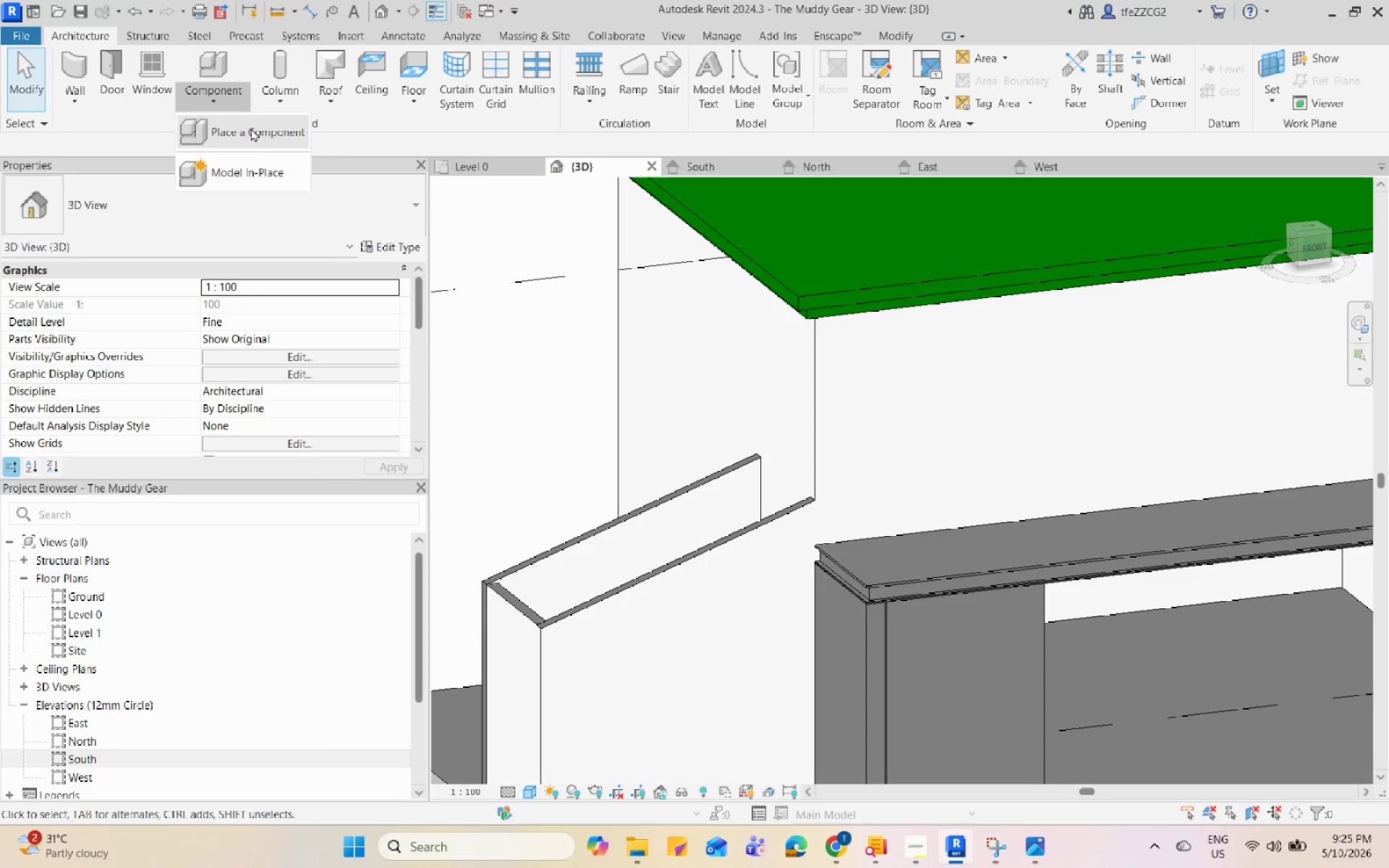 
left_click([279, 174])
 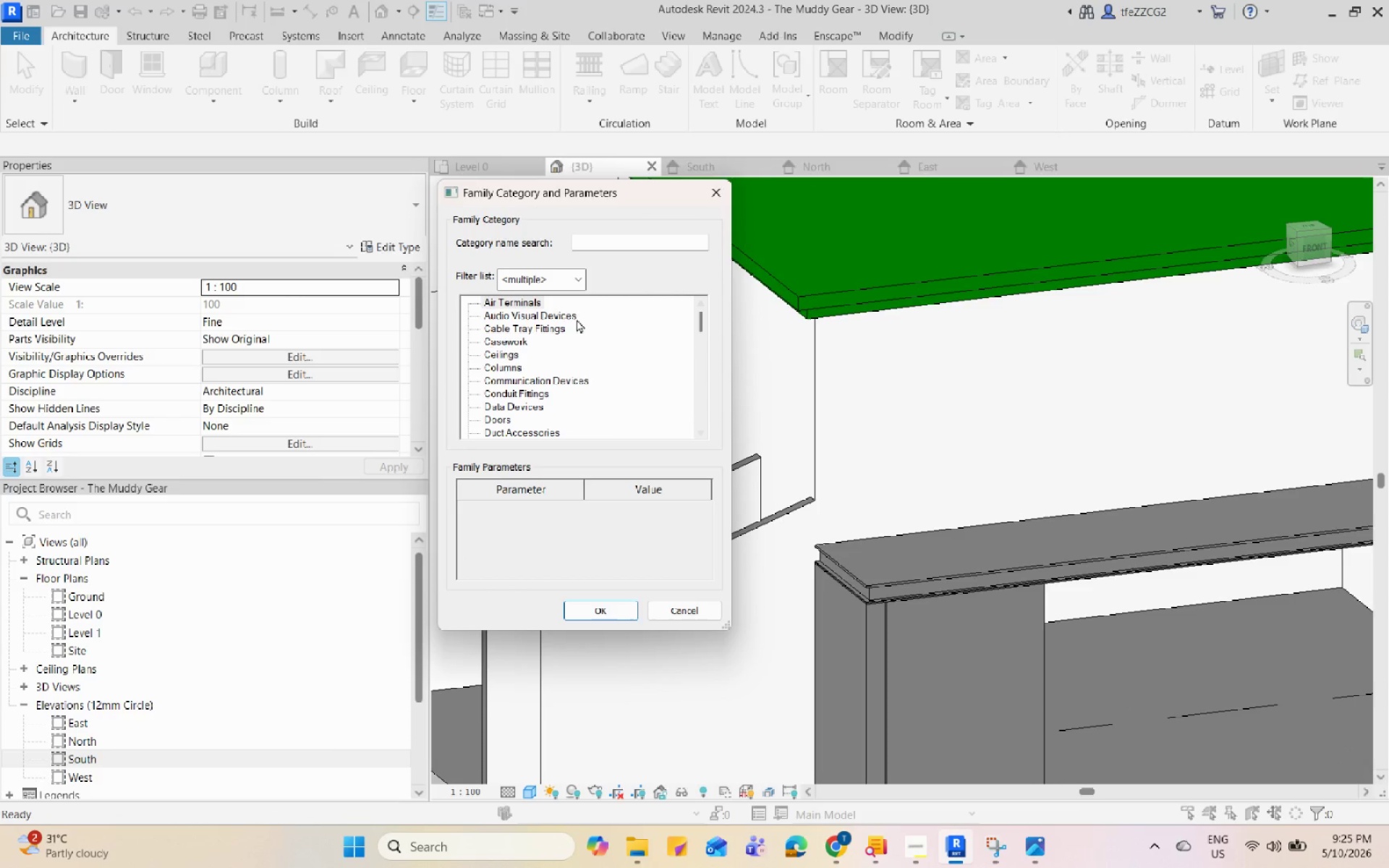 
scroll: coordinate [563, 373], scroll_direction: down, amount: 35.0
 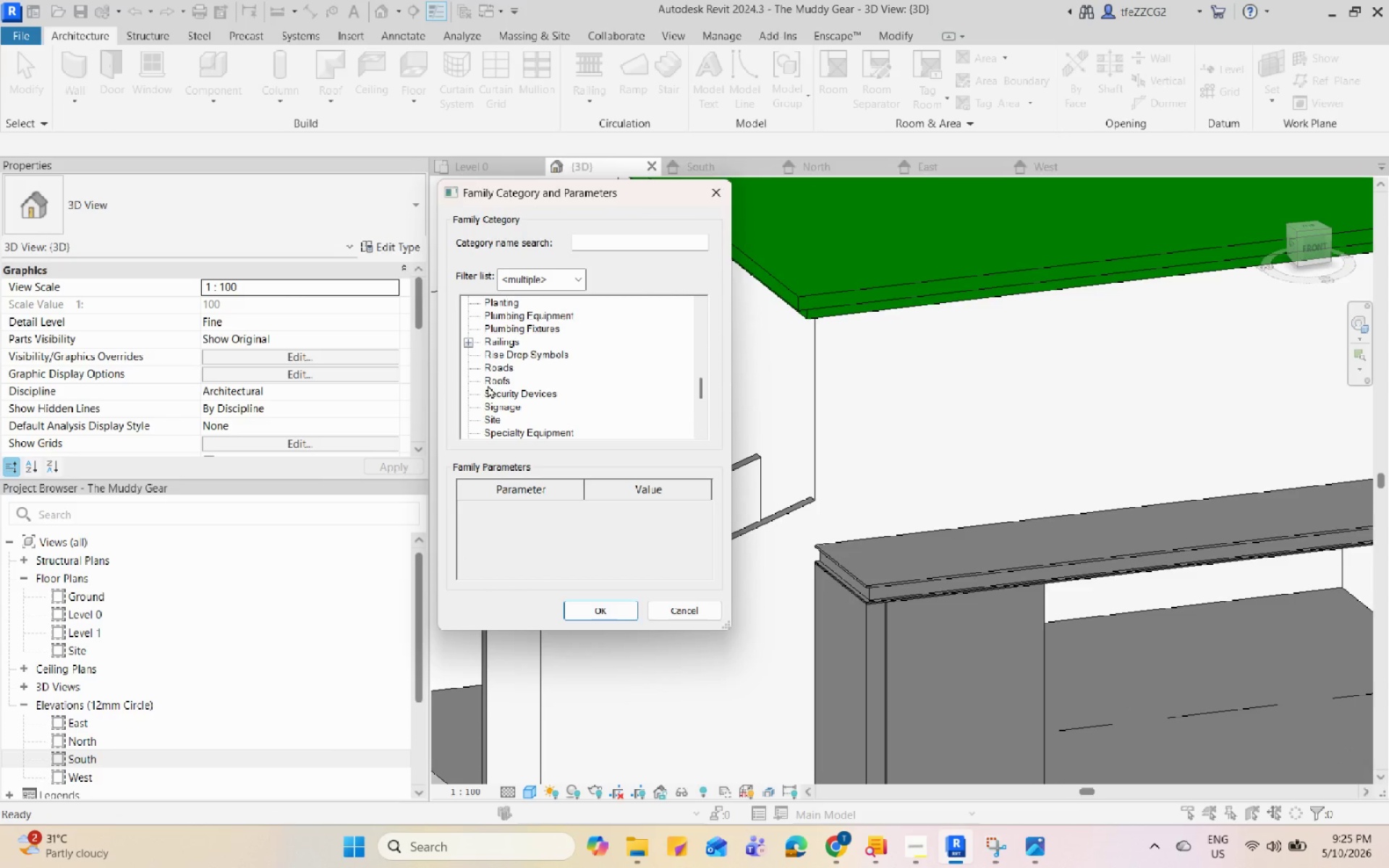 
left_click([489, 378])
 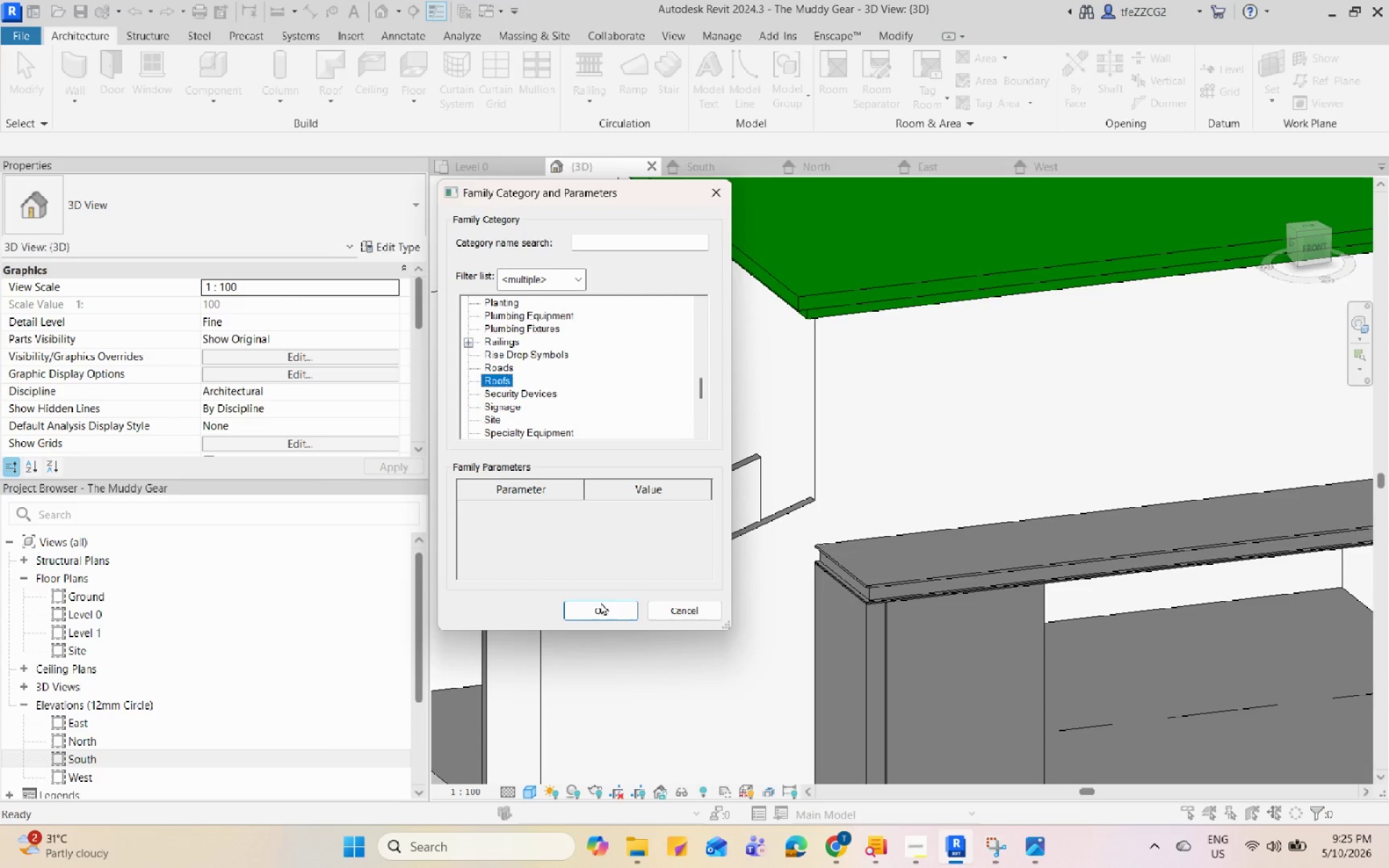 
left_click([603, 616])
 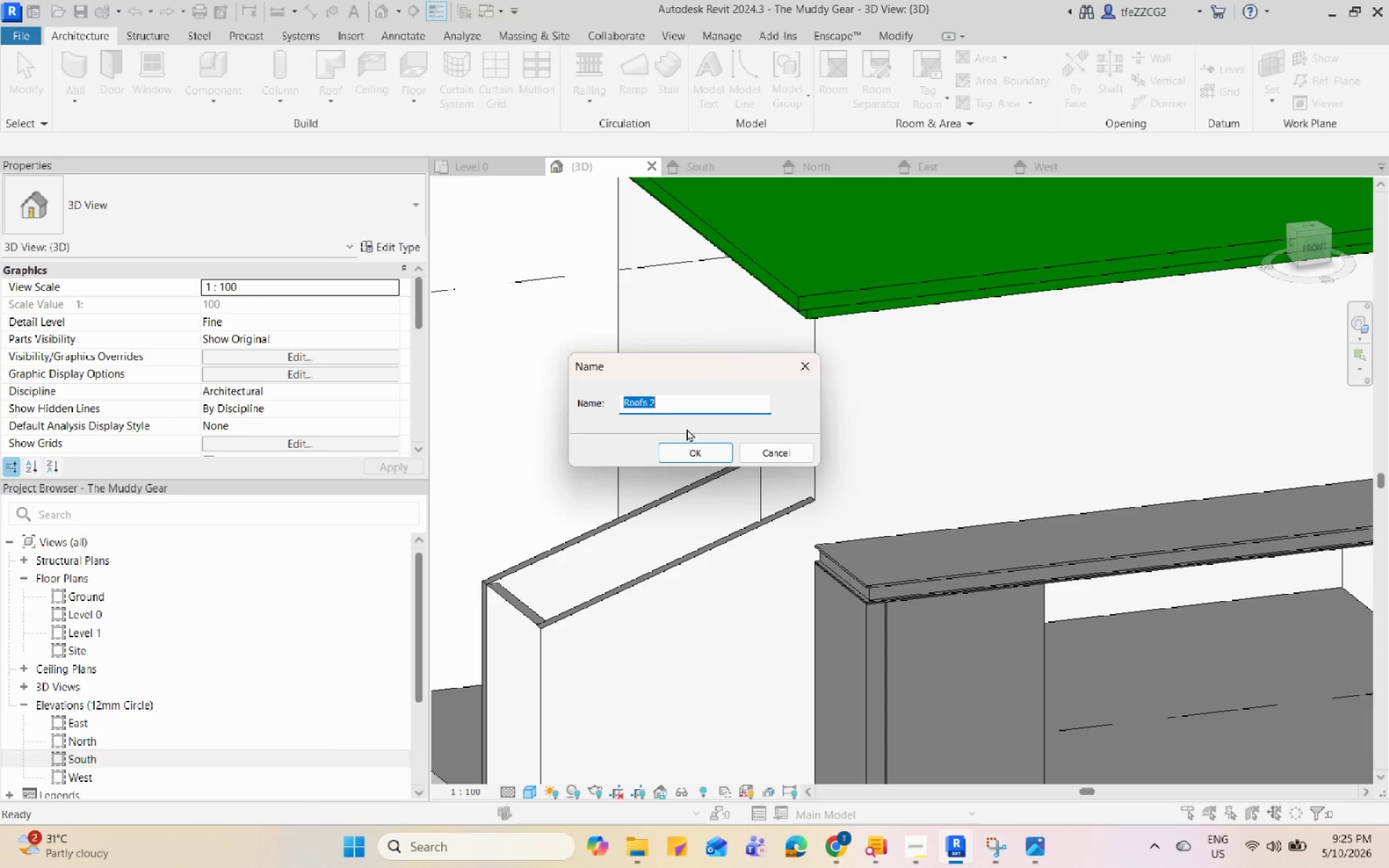 
left_click([702, 445])
 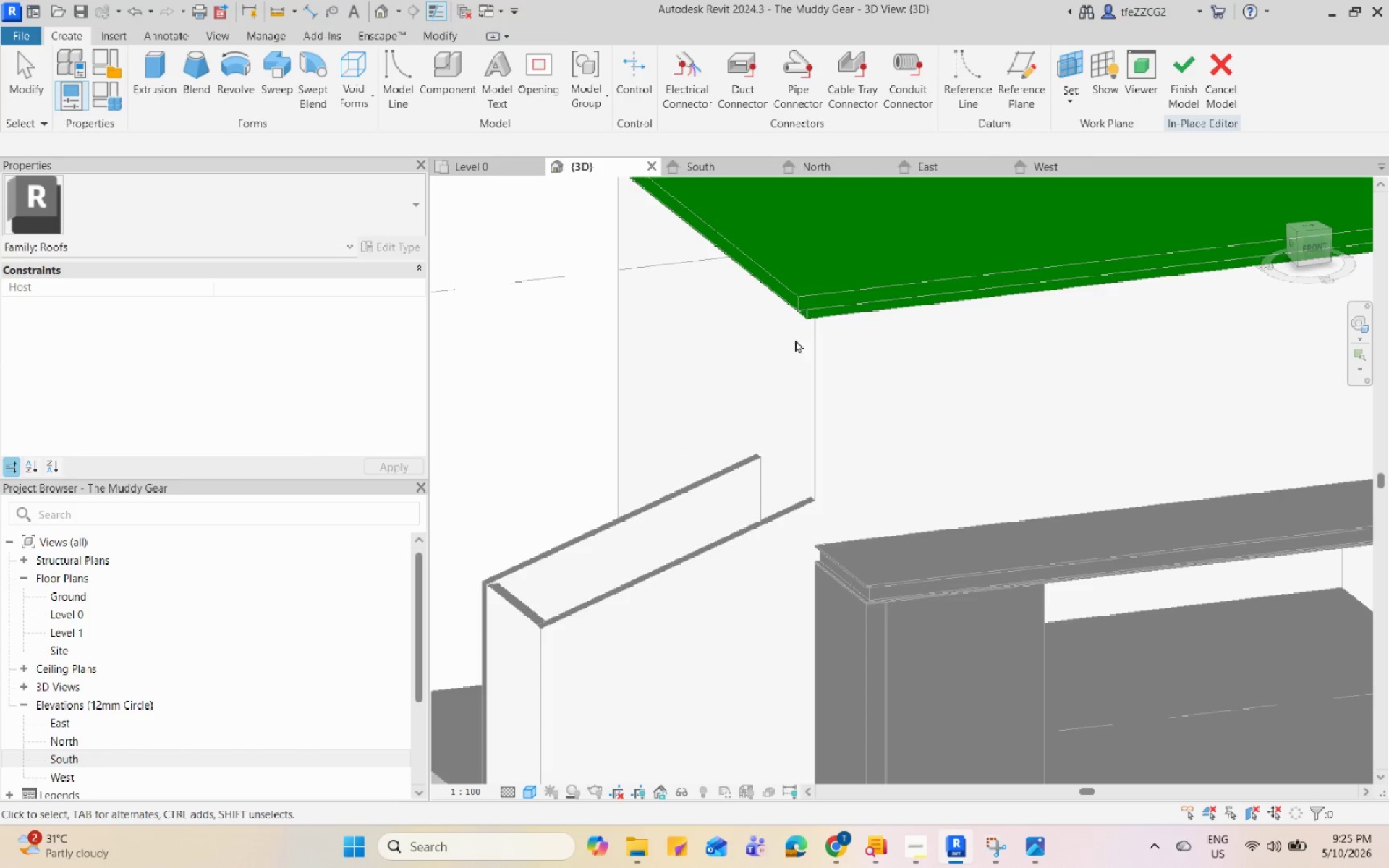 
scroll: coordinate [781, 386], scroll_direction: down, amount: 5.0
 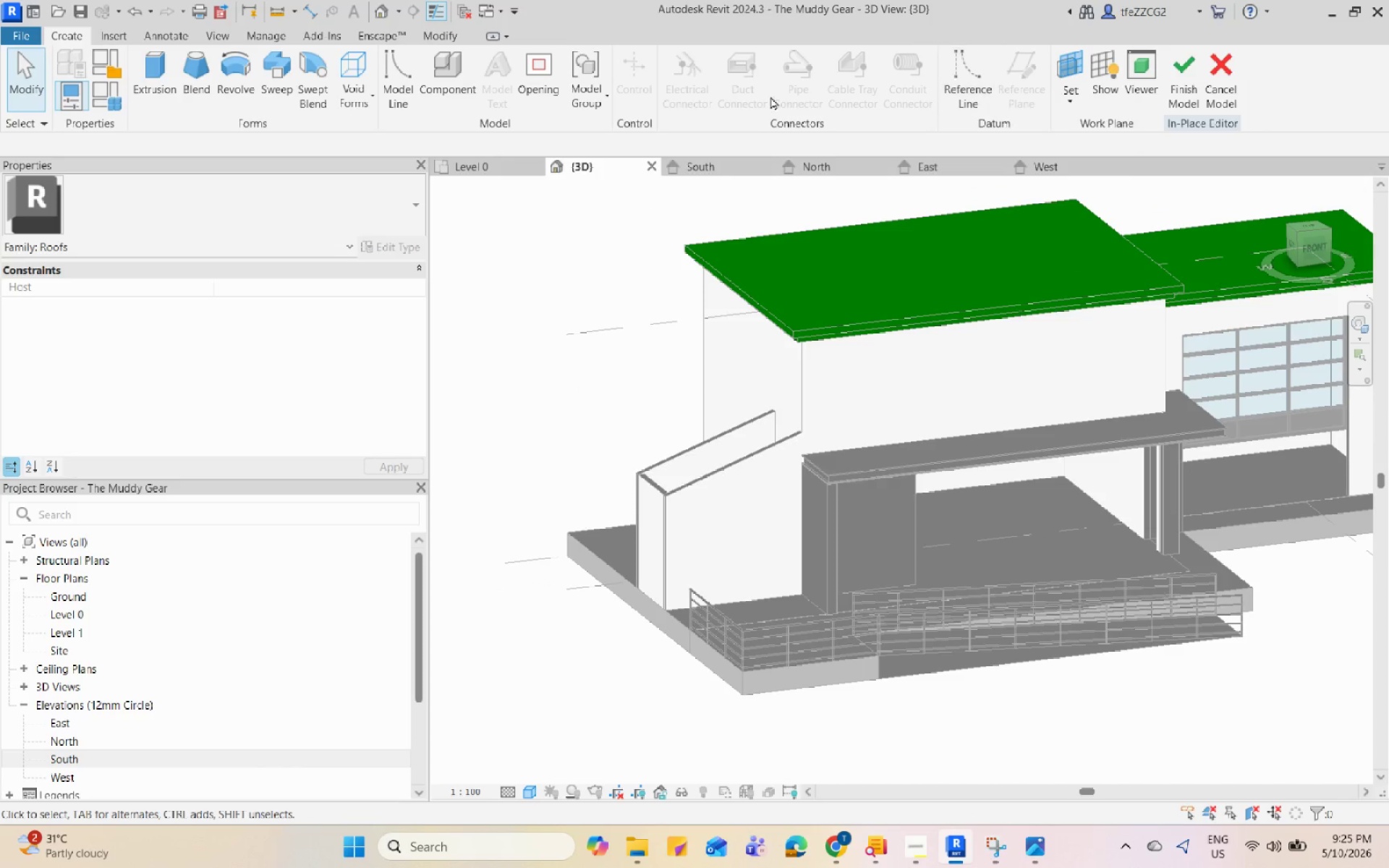 
left_click([159, 60])
 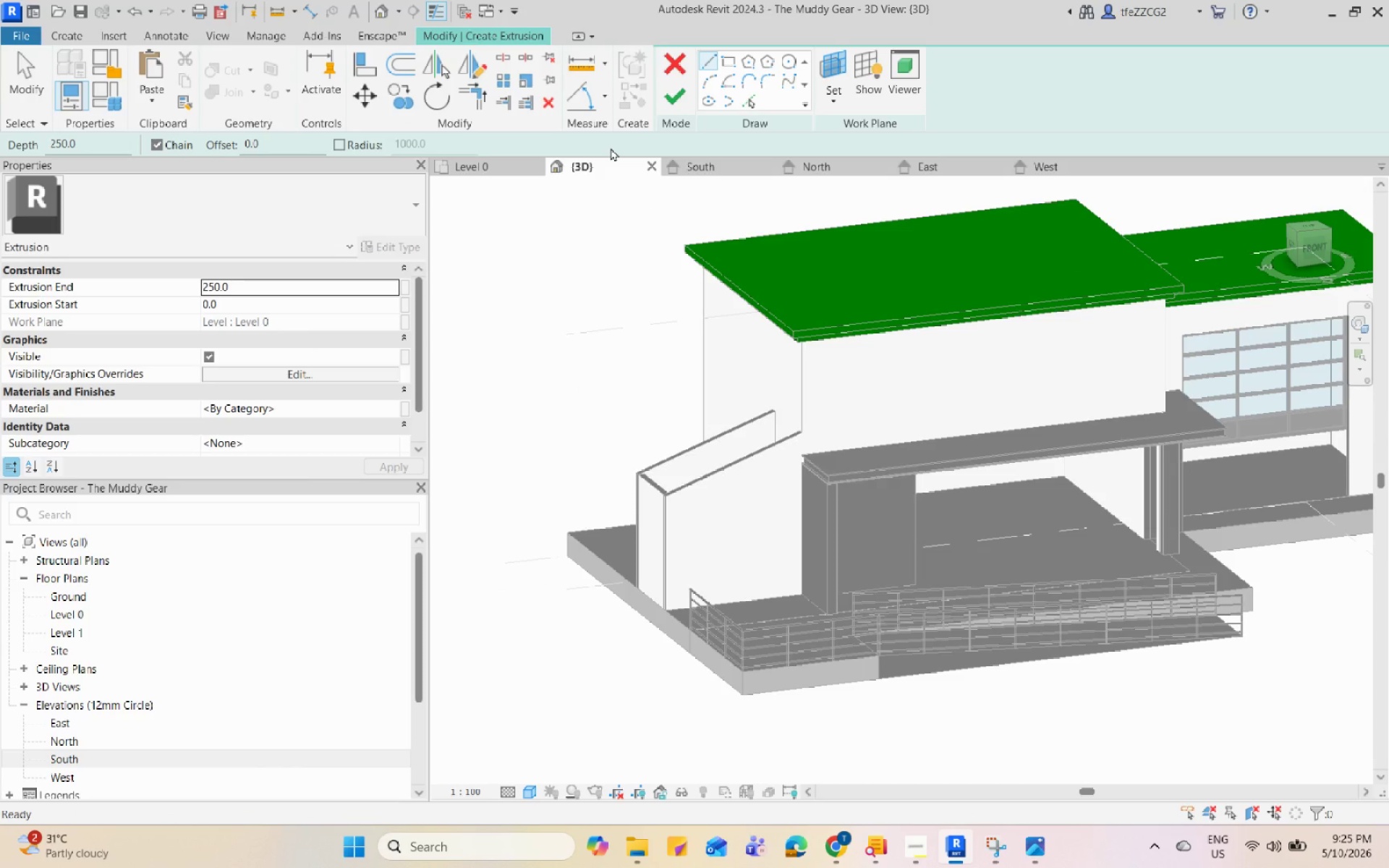 
wait(8.31)
 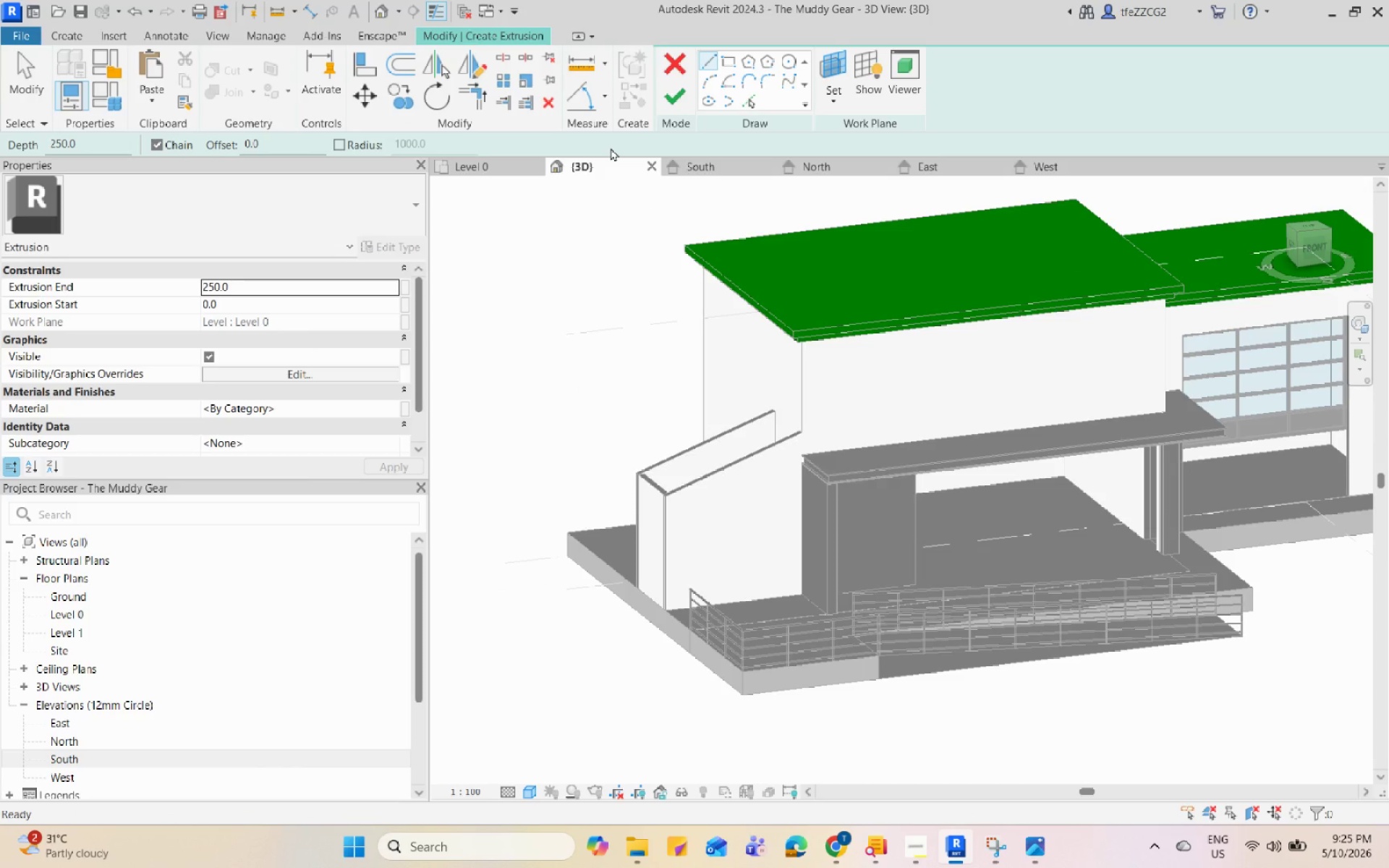 
left_click([843, 80])
 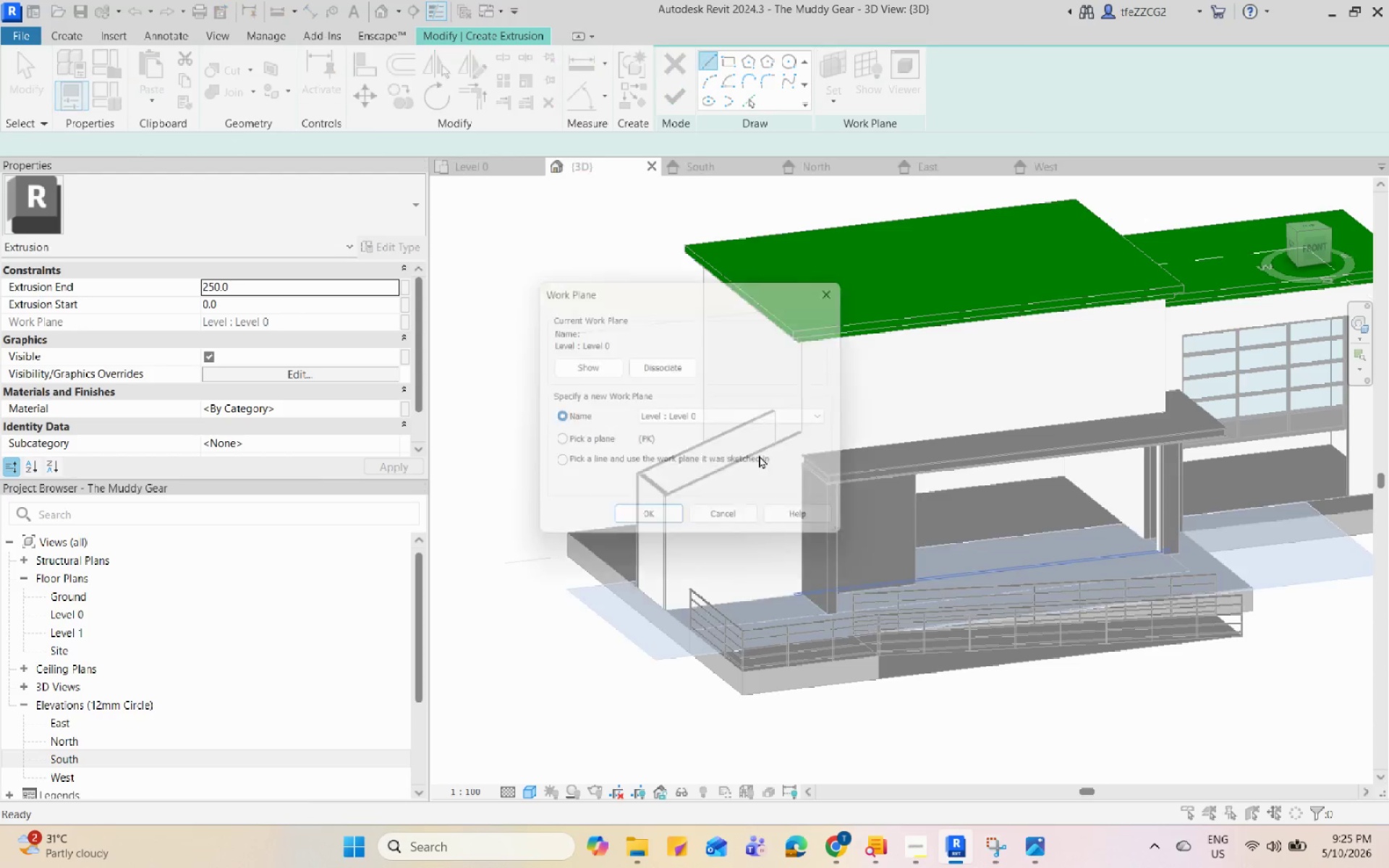 
scroll: coordinate [754, 459], scroll_direction: up, amount: 1.0
 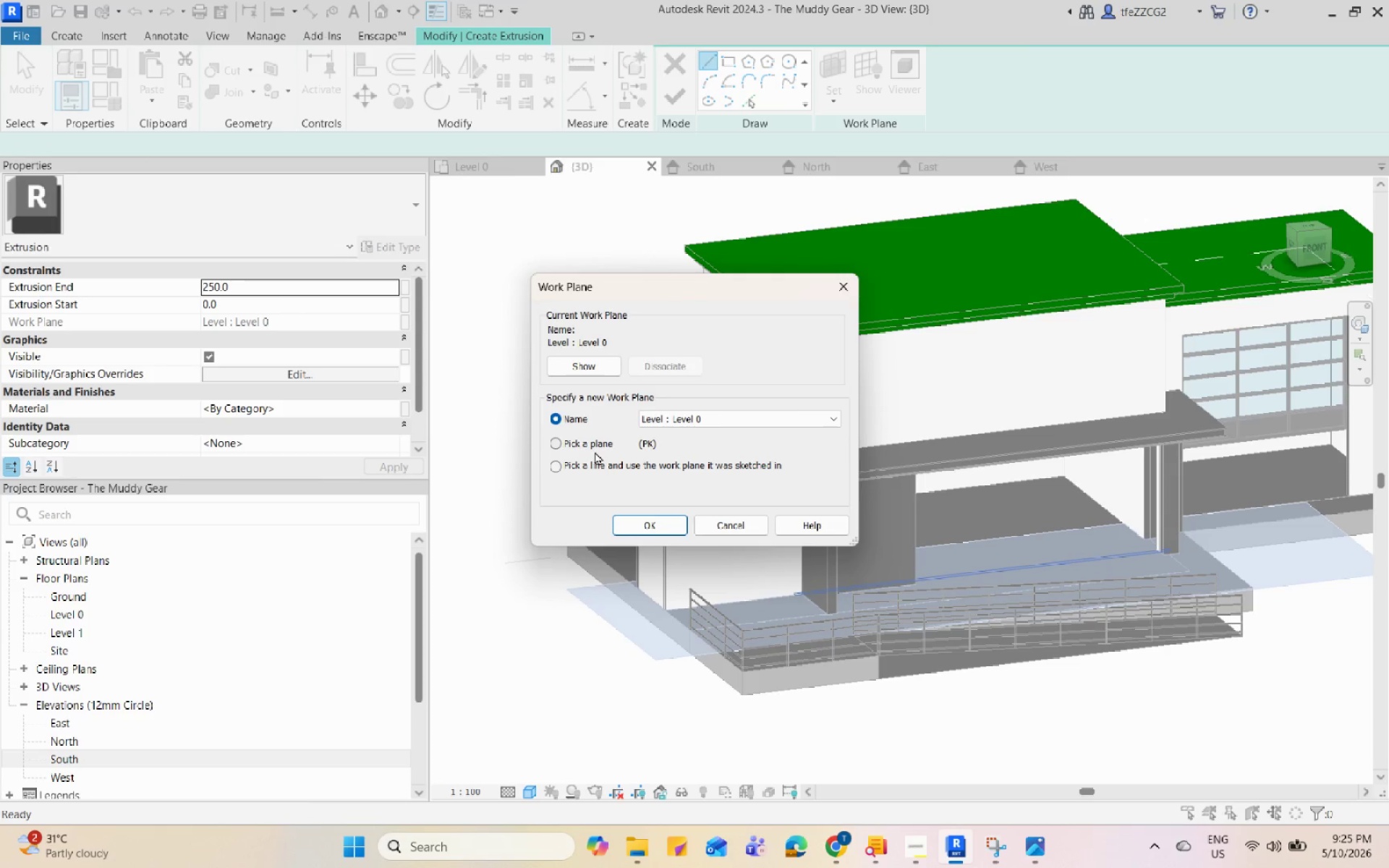 
double_click([595, 450])
 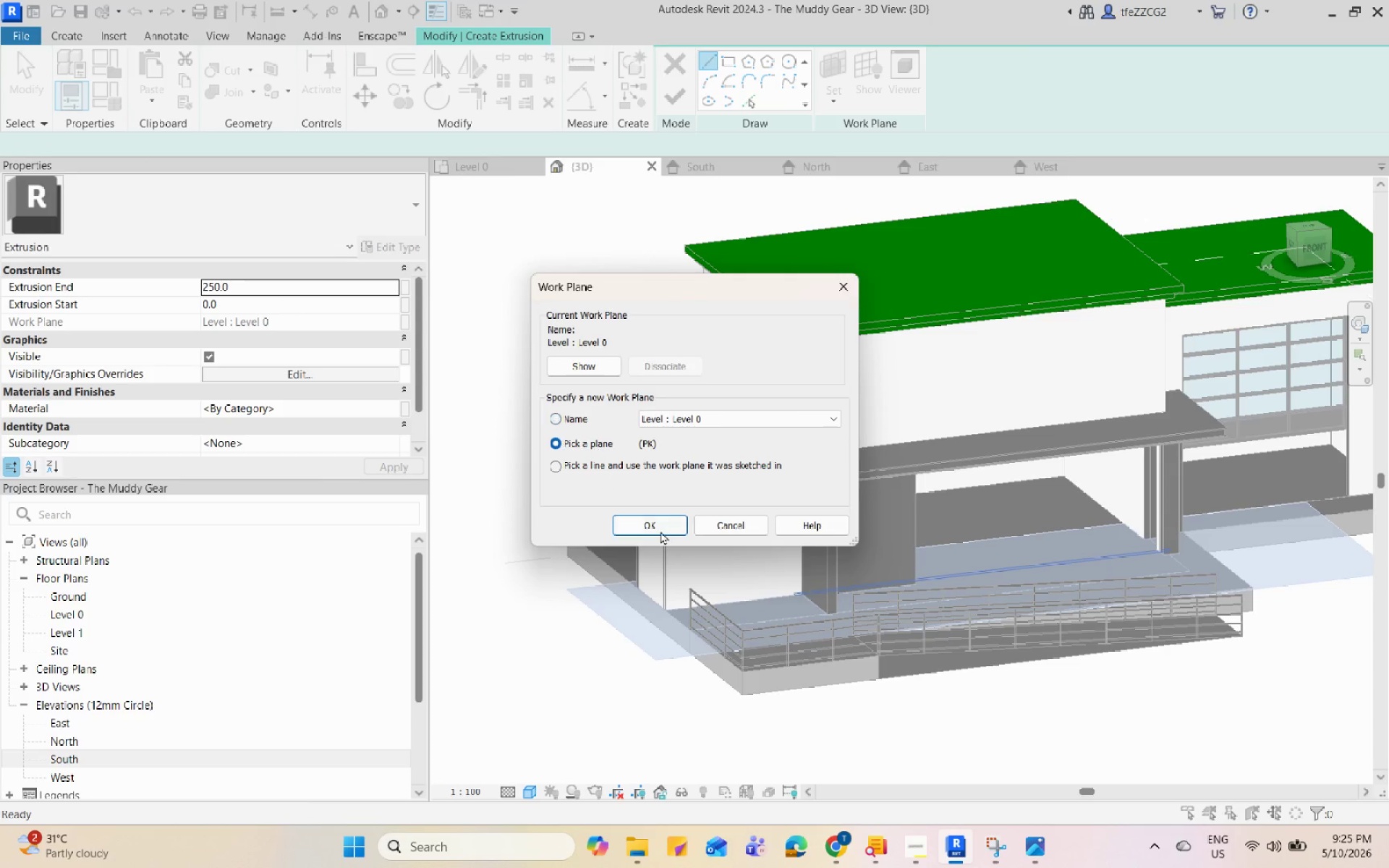 
left_click([660, 530])
 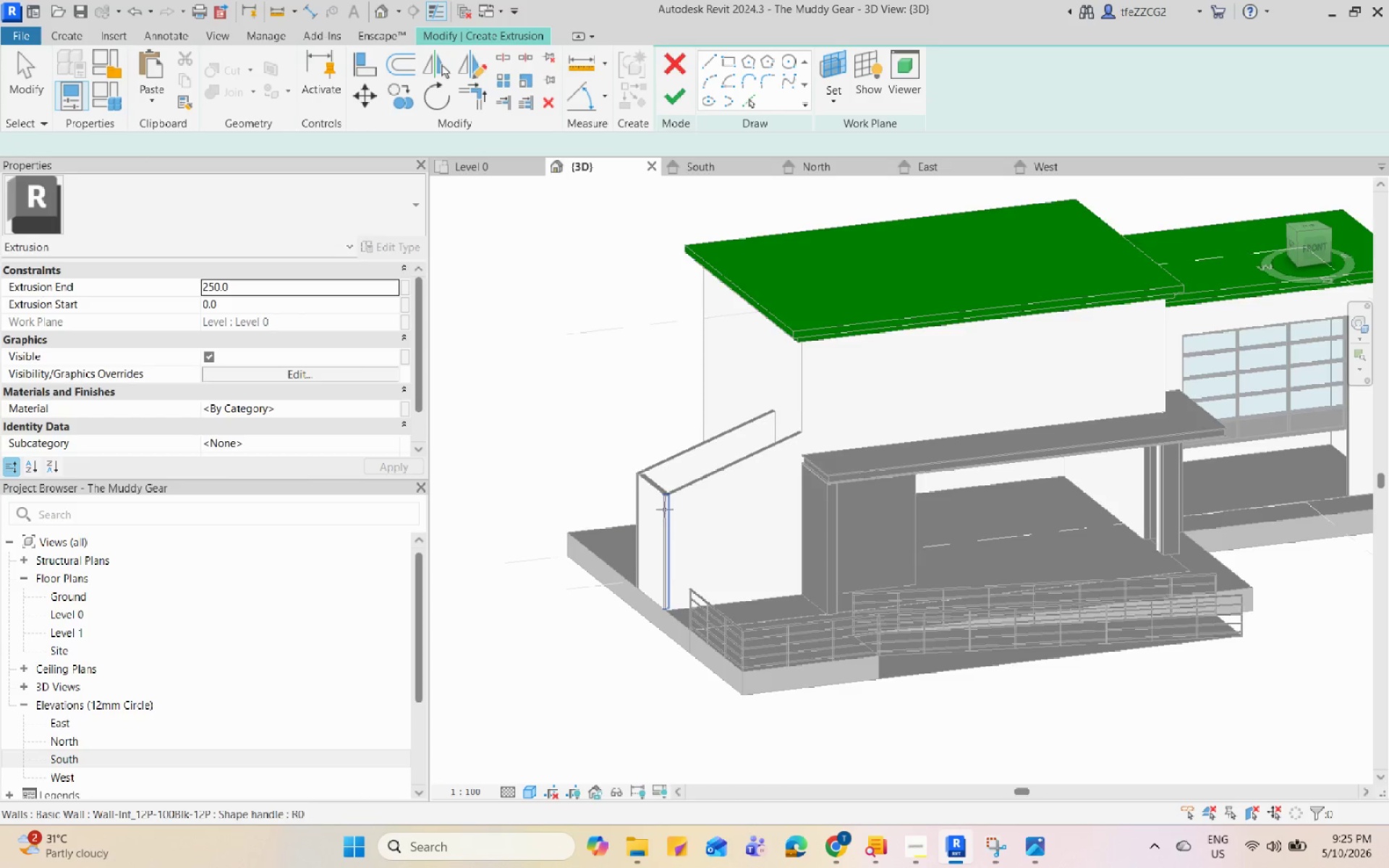 
scroll: coordinate [679, 420], scroll_direction: up, amount: 10.0
 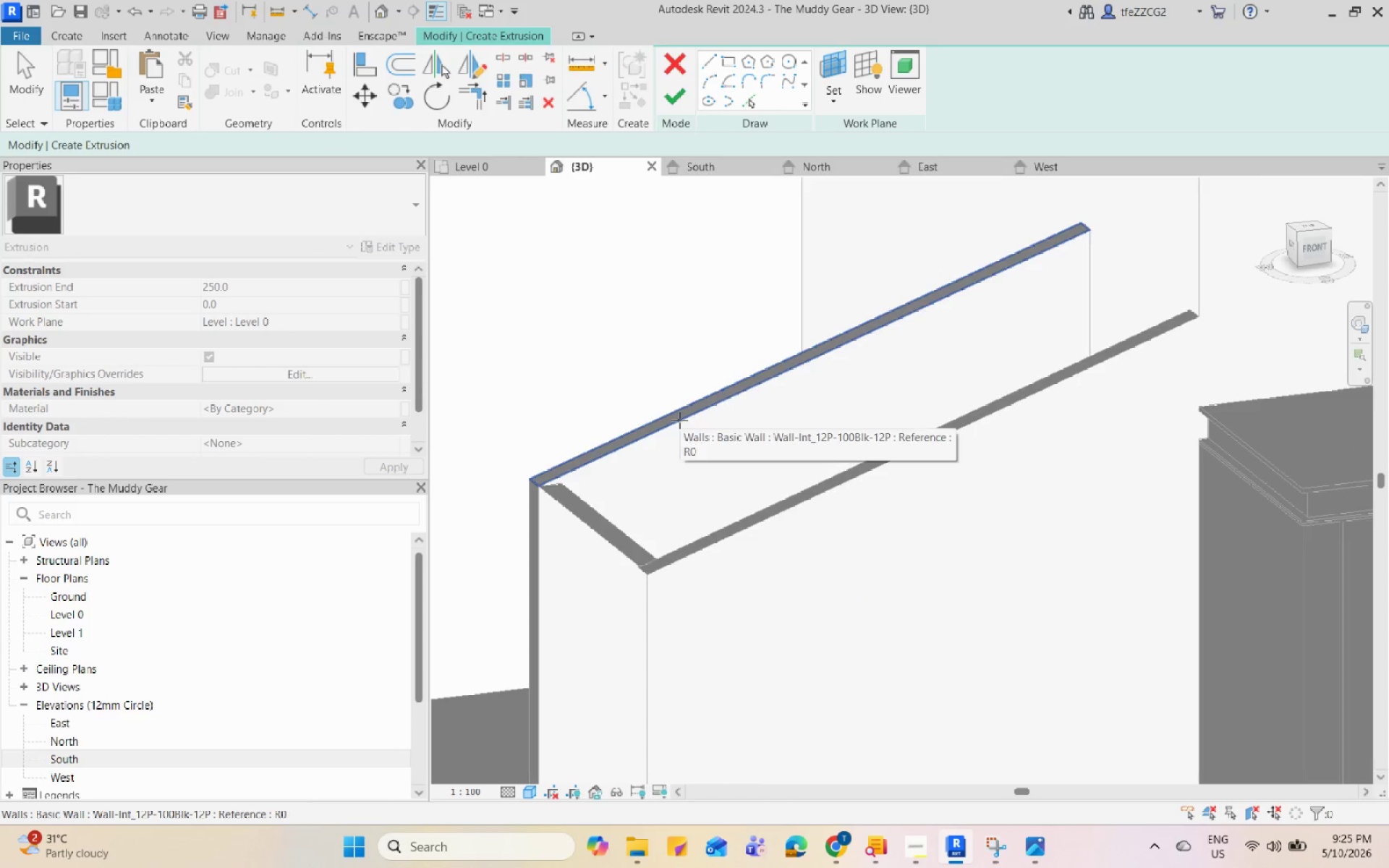 
left_click([679, 420])
 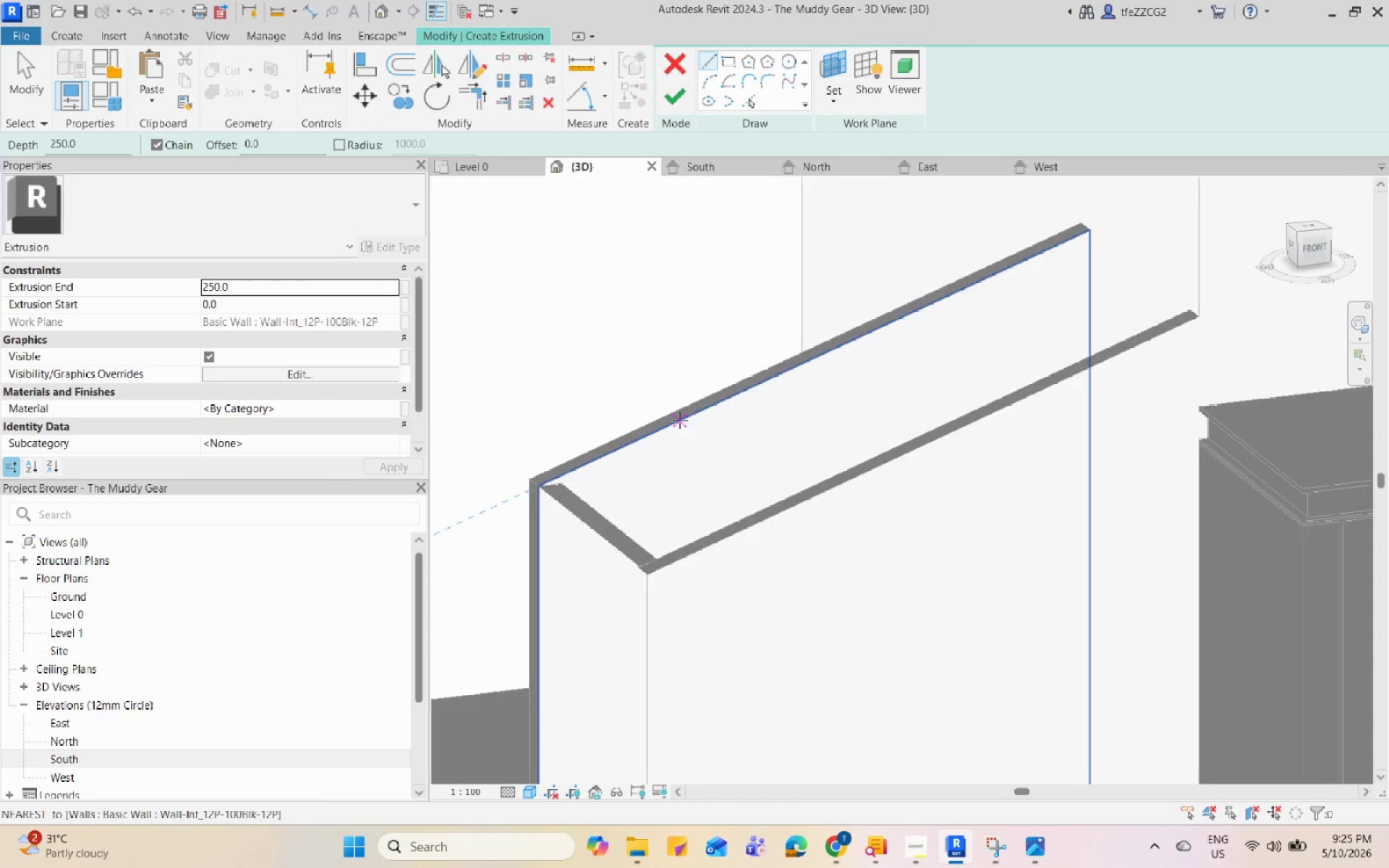 
scroll: coordinate [685, 493], scroll_direction: down, amount: 7.0
 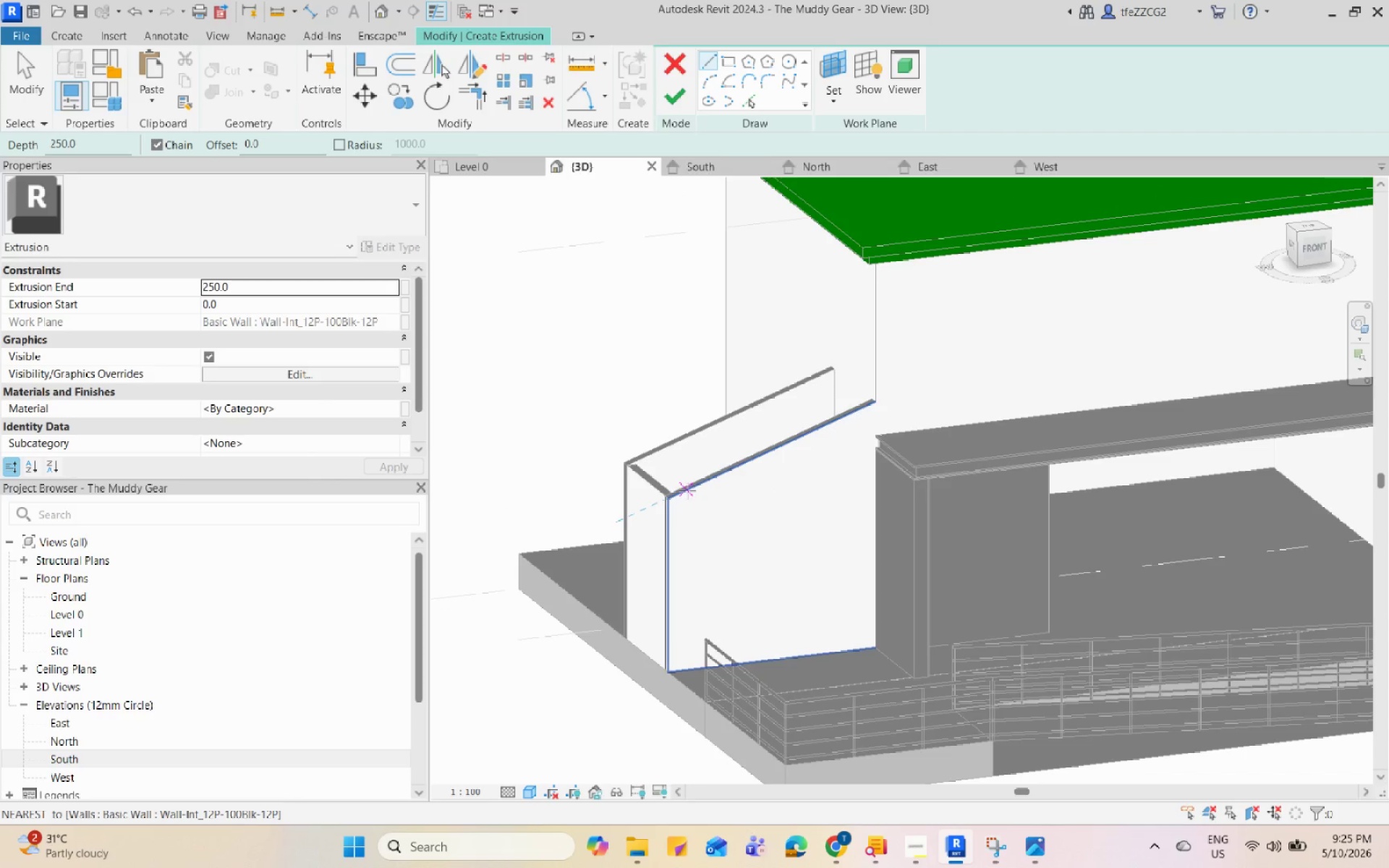 
scroll: coordinate [624, 468], scroll_direction: up, amount: 8.0
 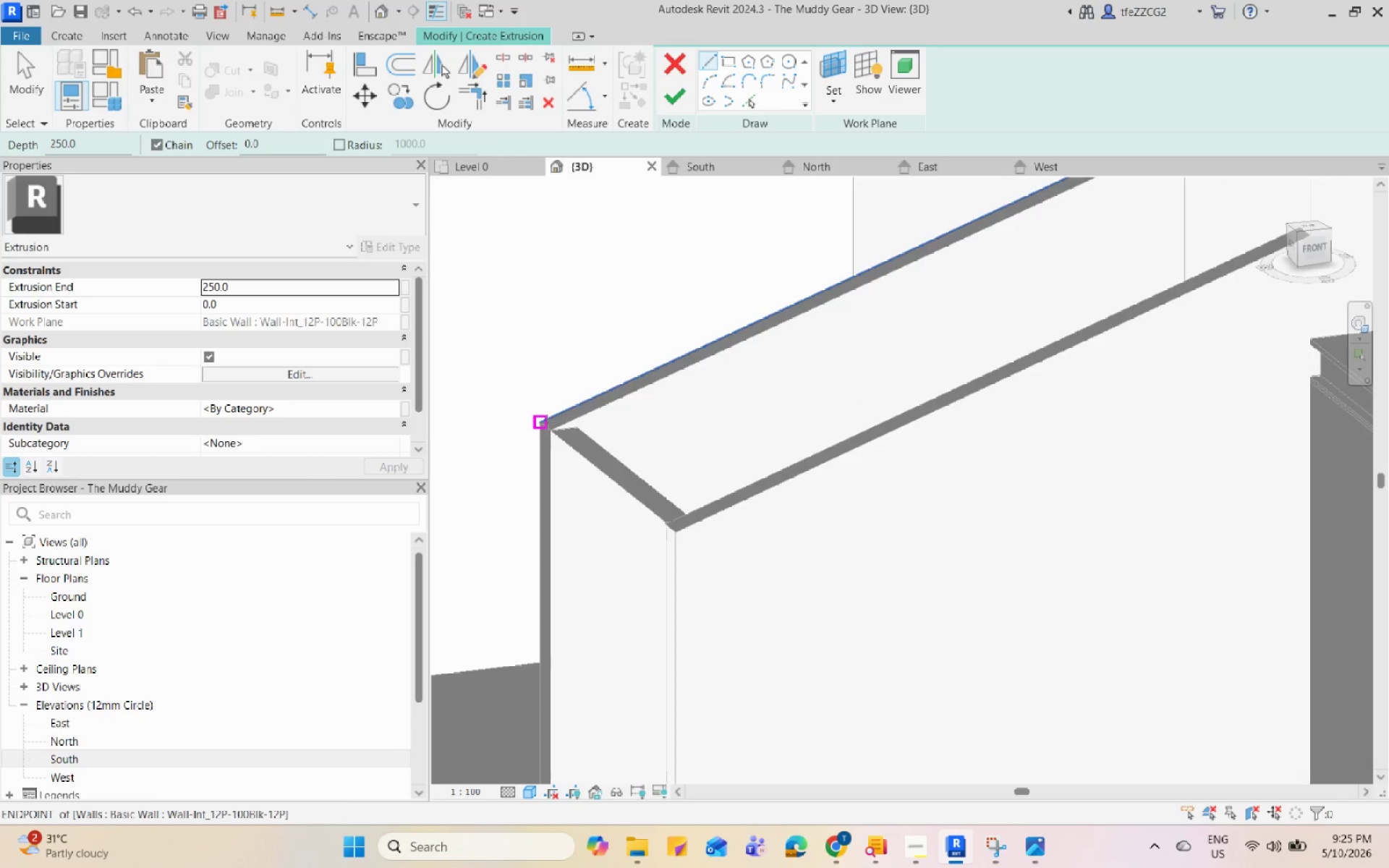 
left_click([547, 422])
 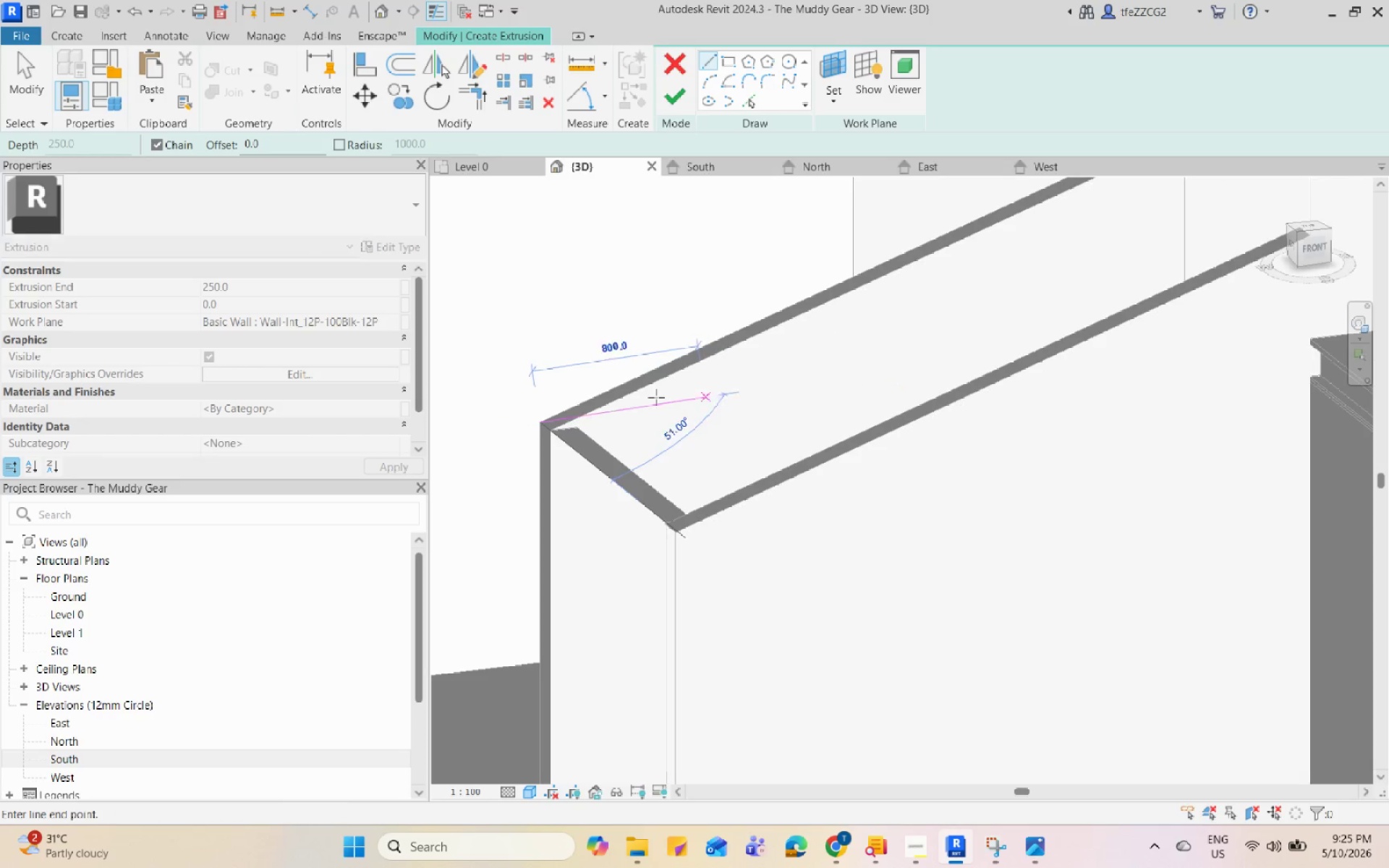 
scroll: coordinate [983, 225], scroll_direction: none, amount: 0.0
 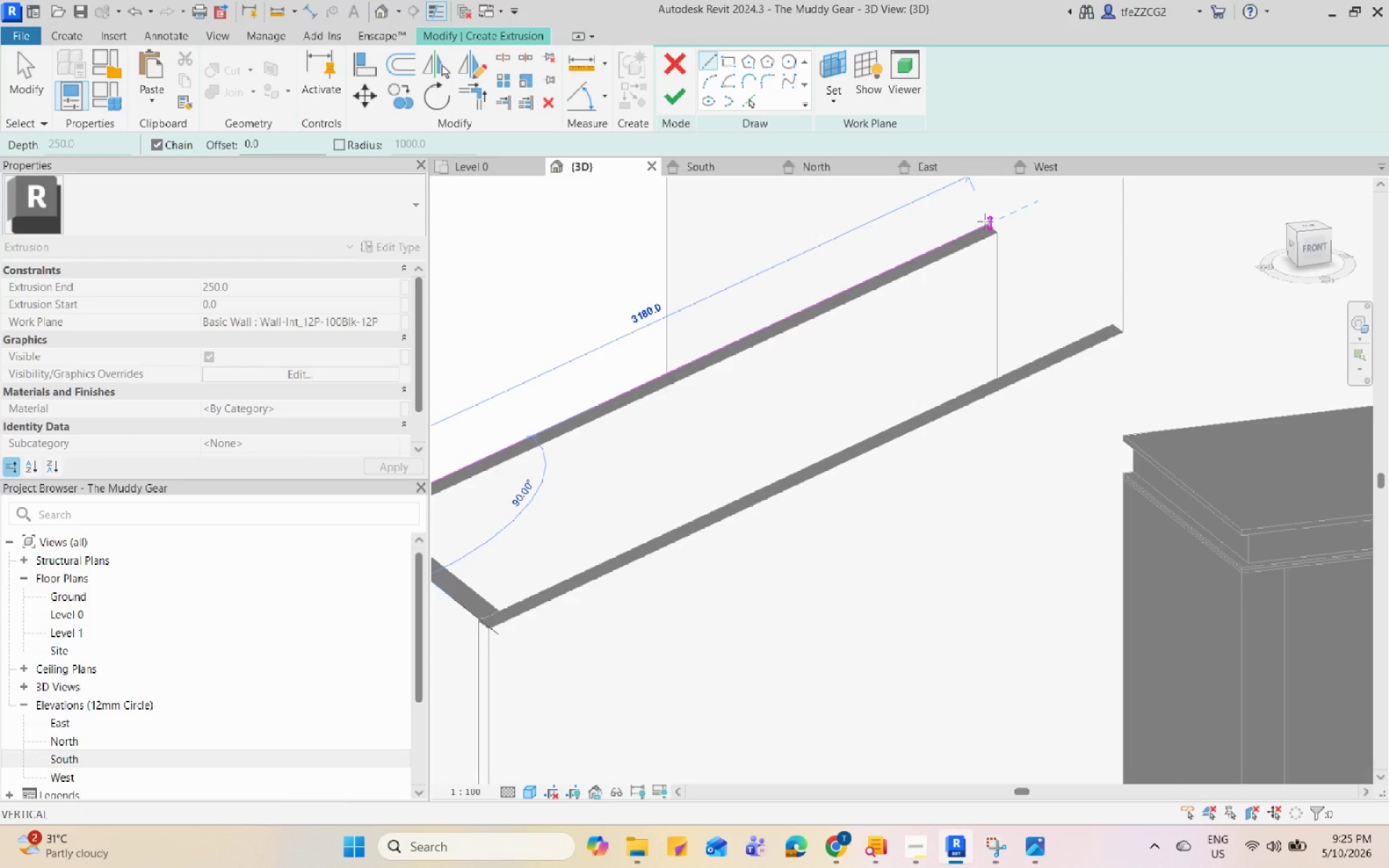 
left_click([985, 221])
 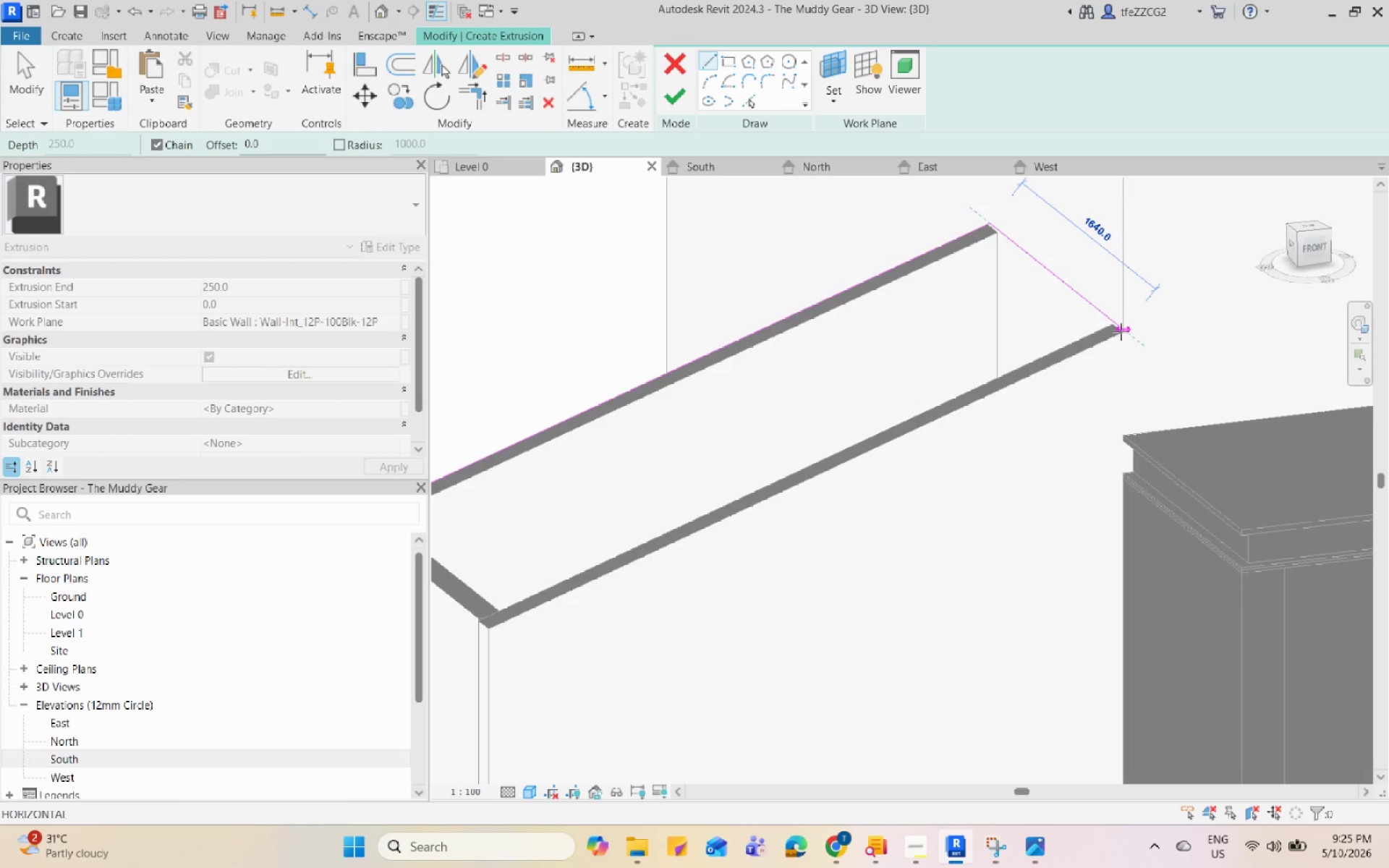 
left_click([1124, 333])
 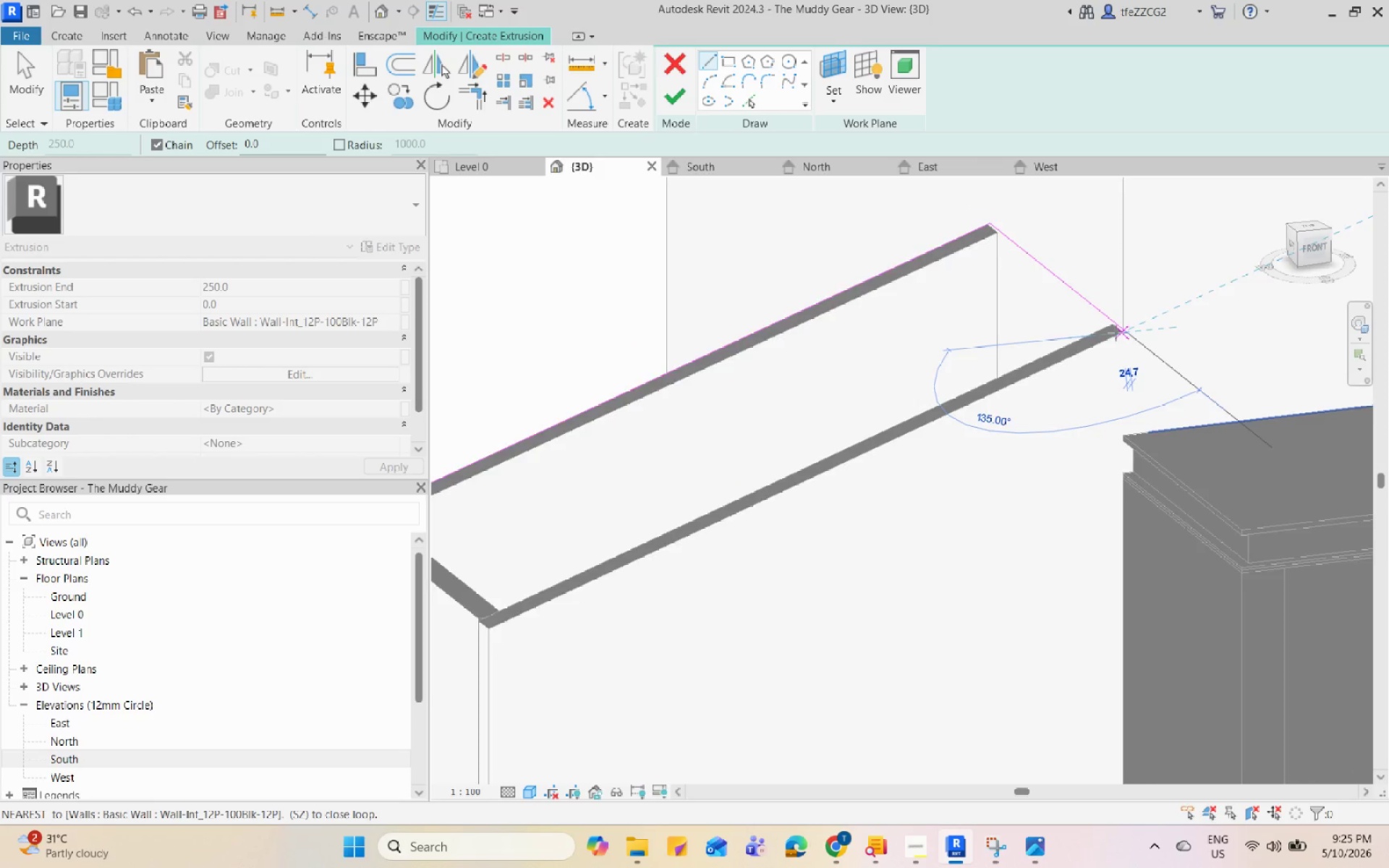 
scroll: coordinate [1116, 333], scroll_direction: down, amount: 4.0
 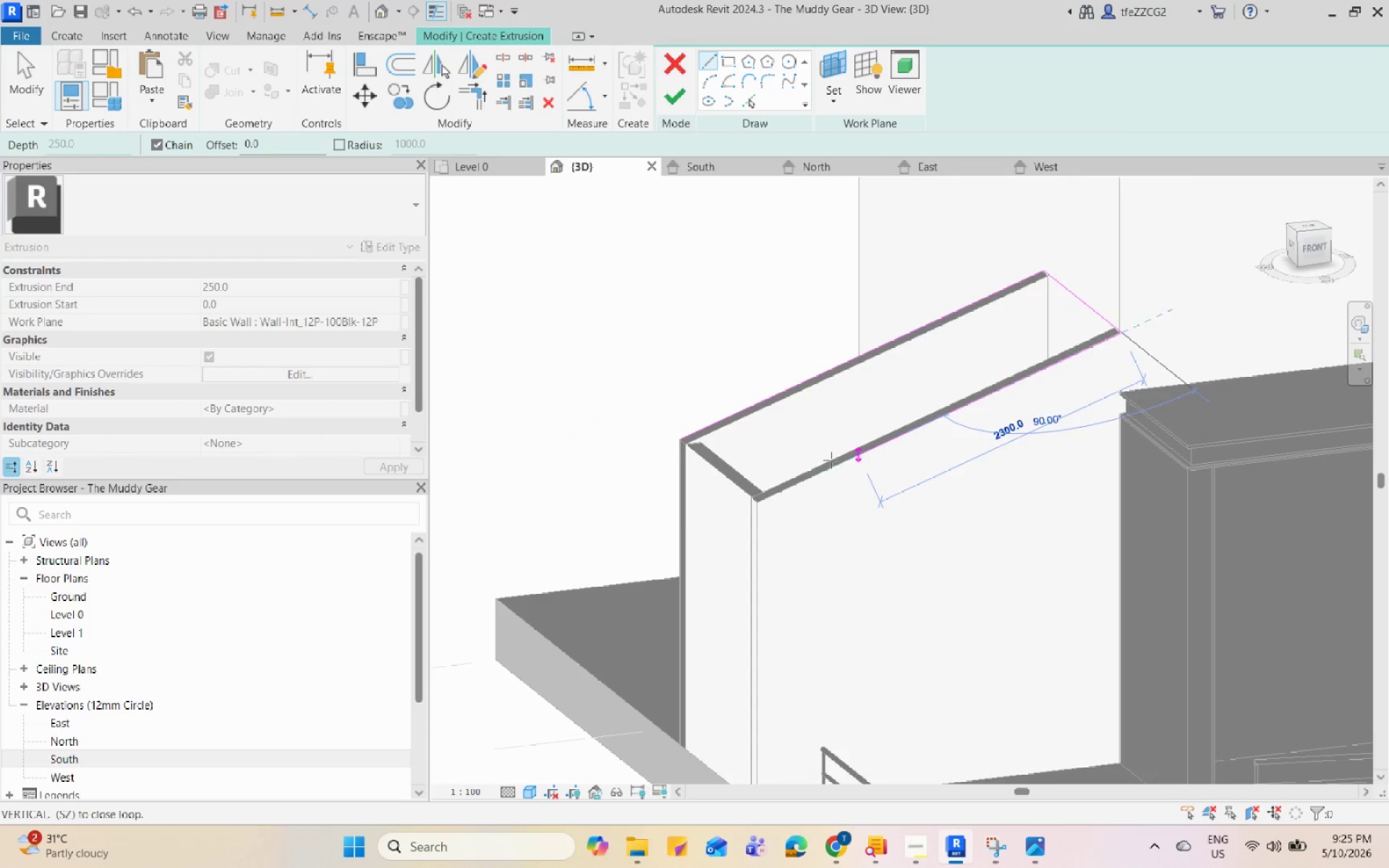 
scroll: coordinate [766, 493], scroll_direction: up, amount: 3.0
 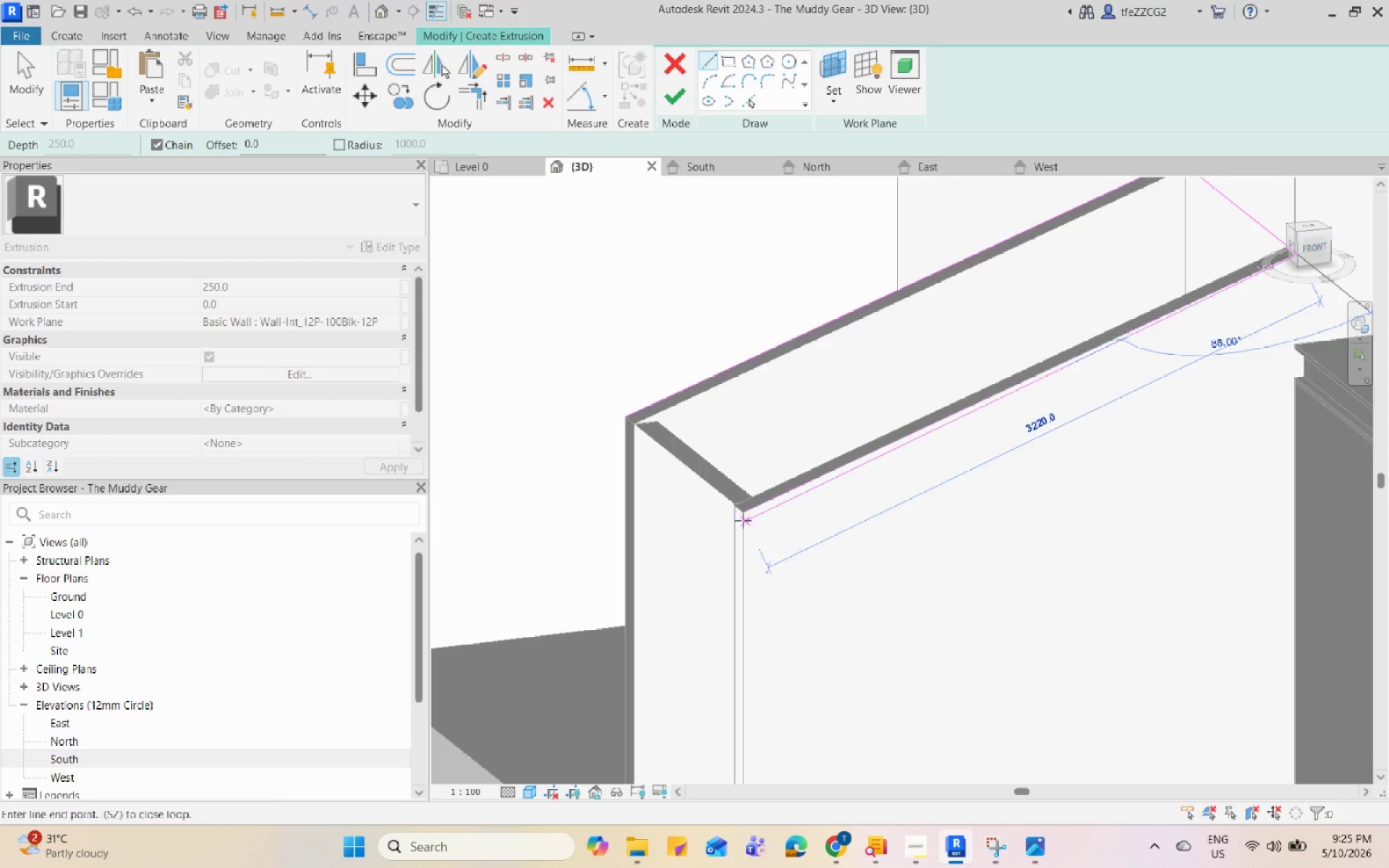 
left_click([748, 518])
 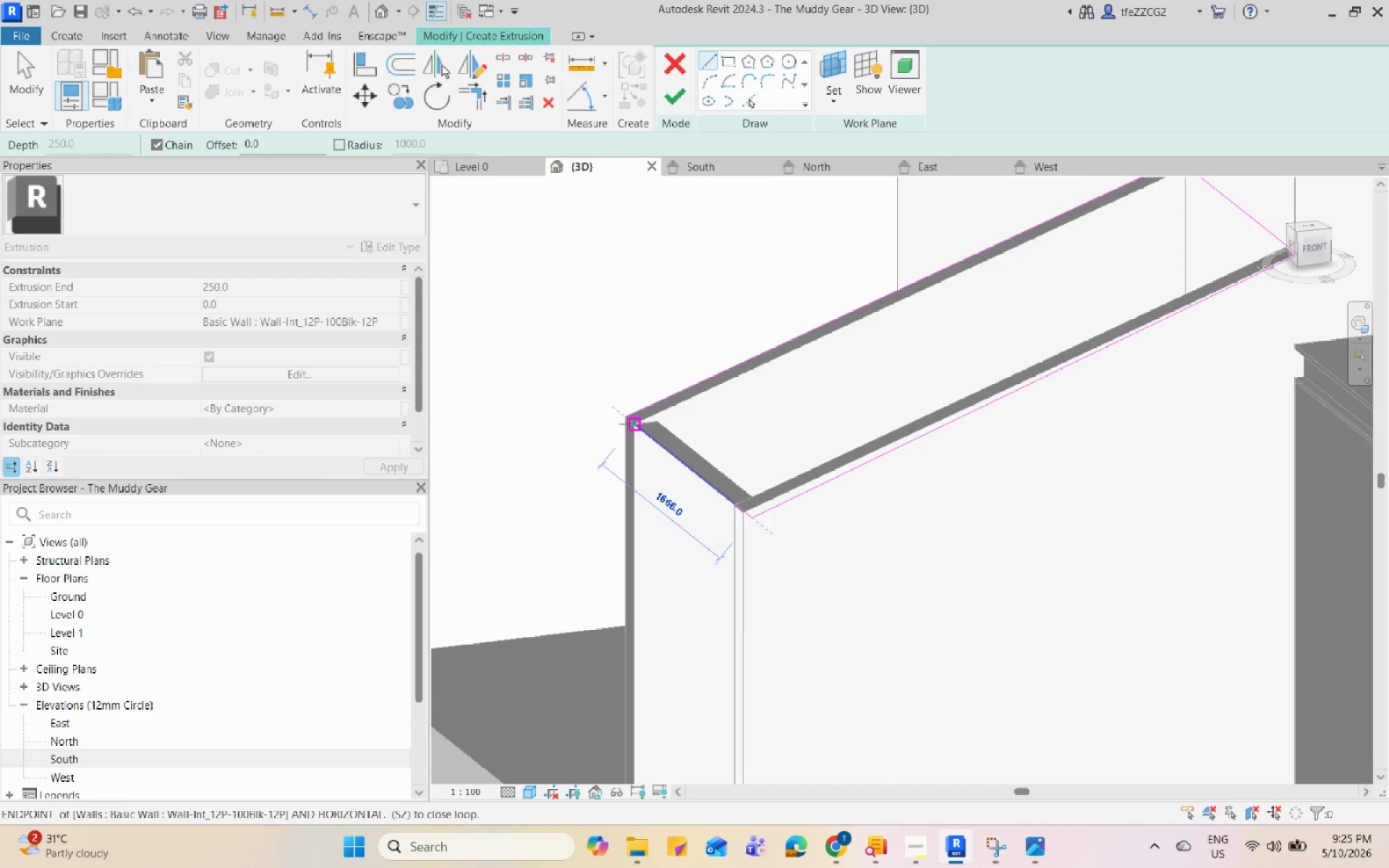 
left_click([625, 420])
 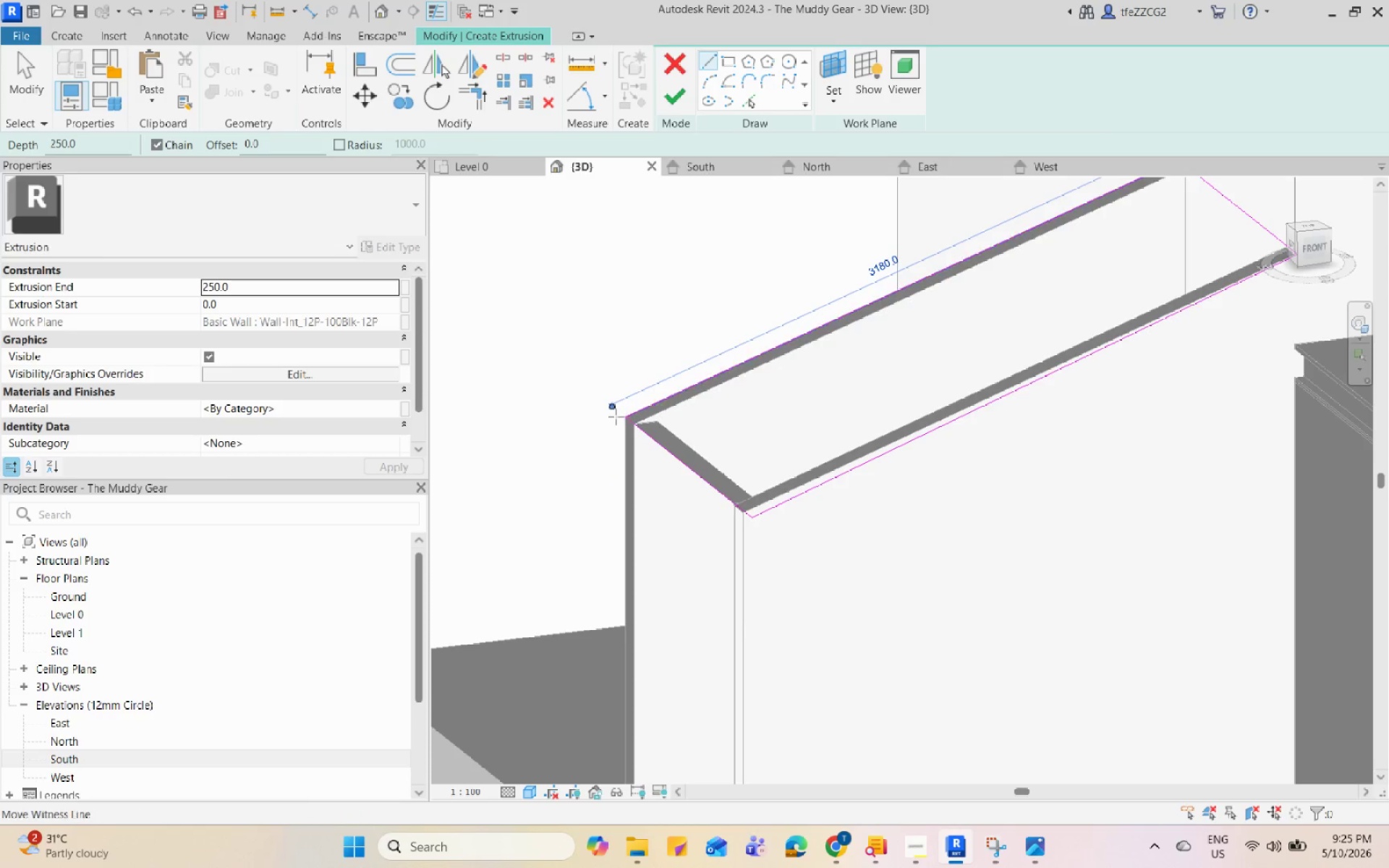 
scroll: coordinate [577, 434], scroll_direction: down, amount: 5.0
 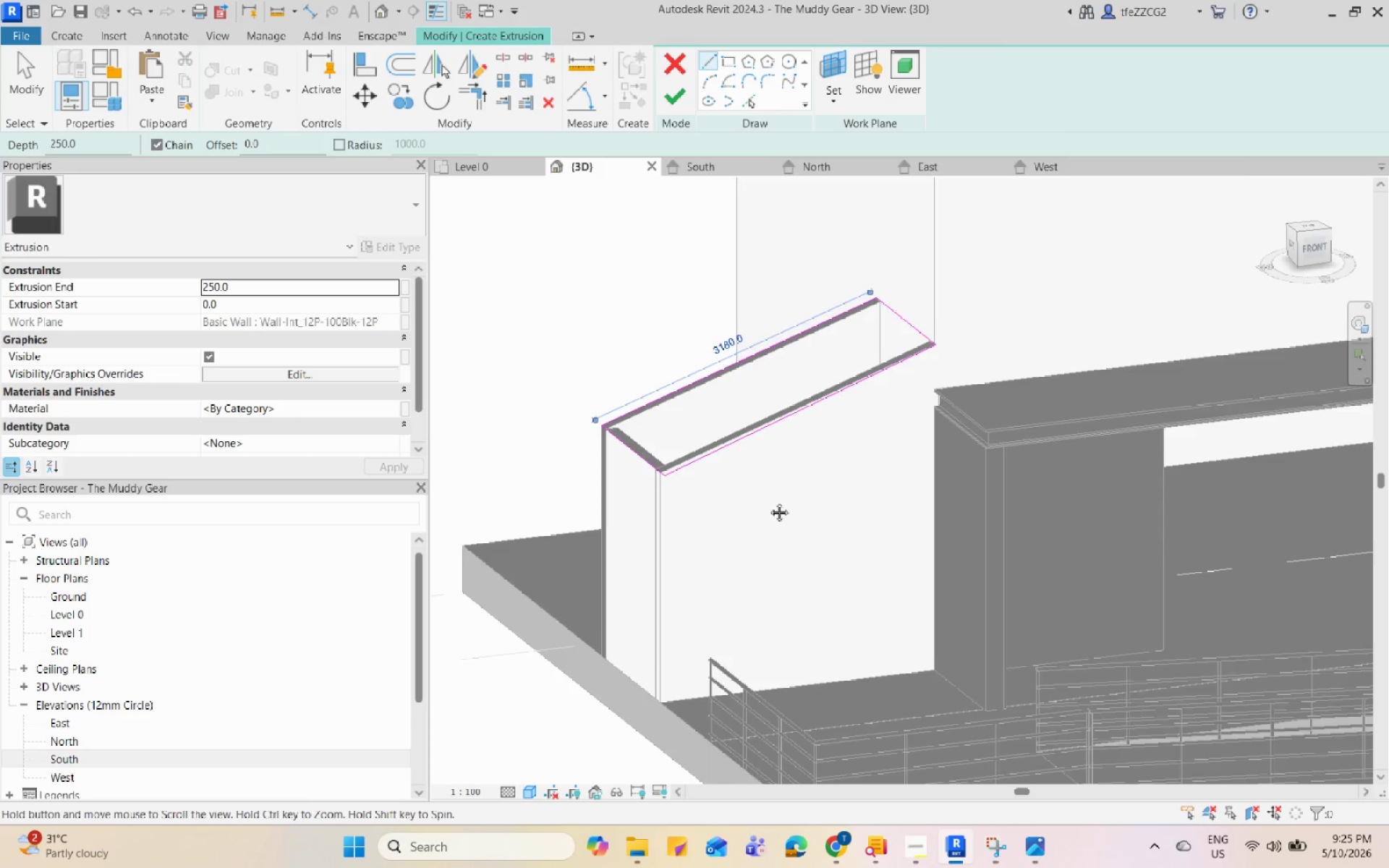 
hold_key(key=ShiftLeft, duration=1.0)
 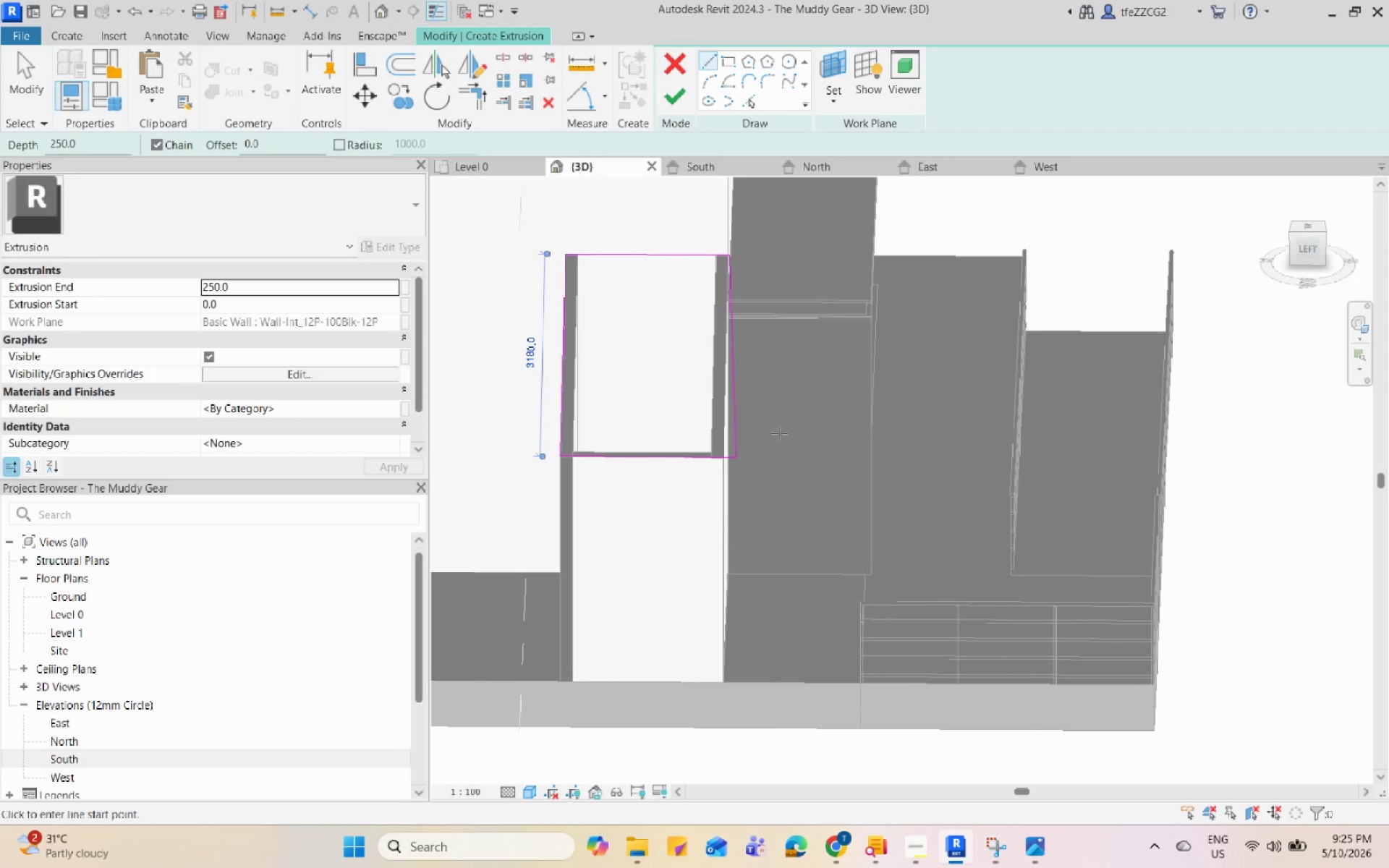 
key(Space)
 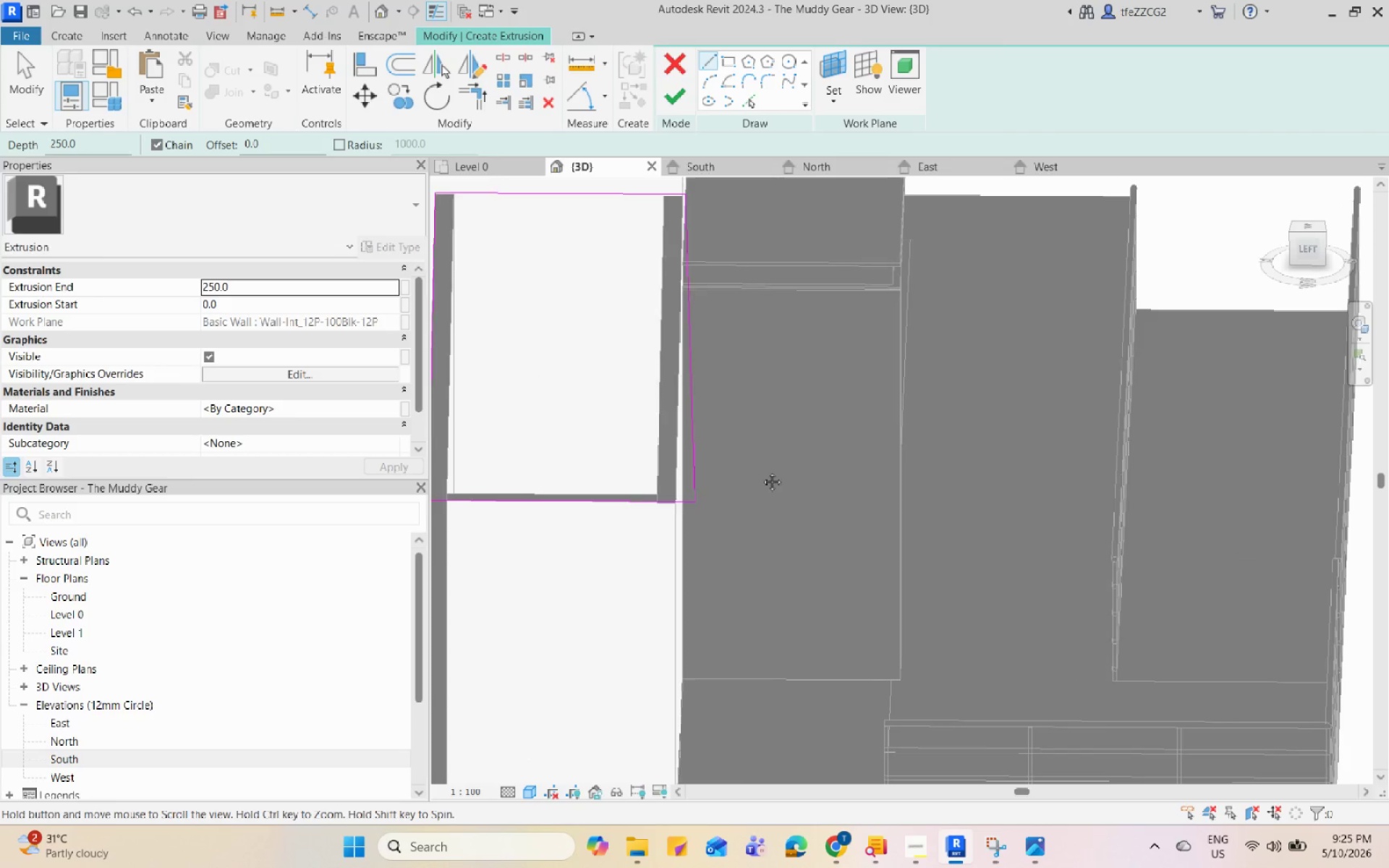 
scroll: coordinate [779, 433], scroll_direction: up, amount: 3.0
 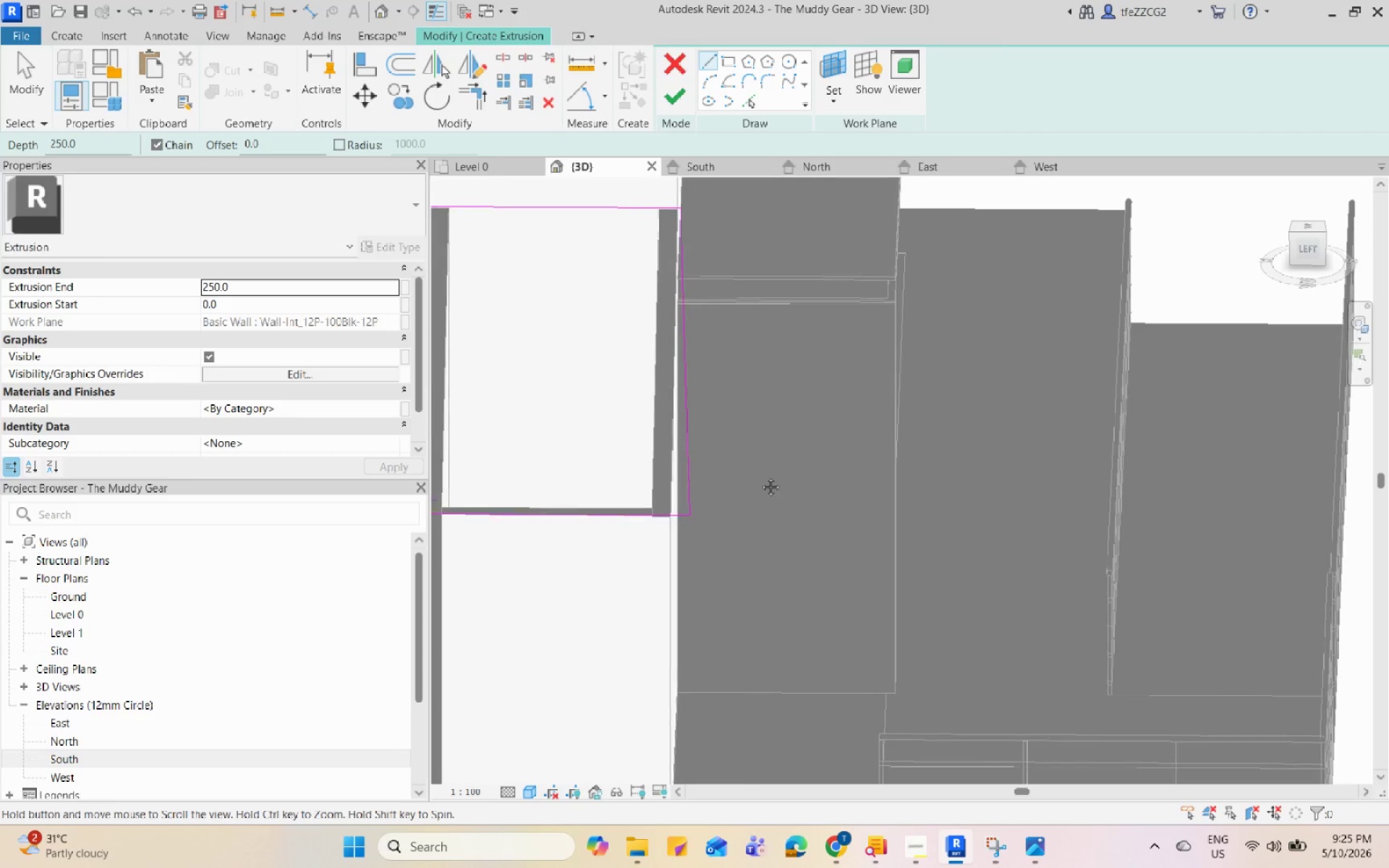 
hold_key(key=ShiftLeft, duration=0.62)
 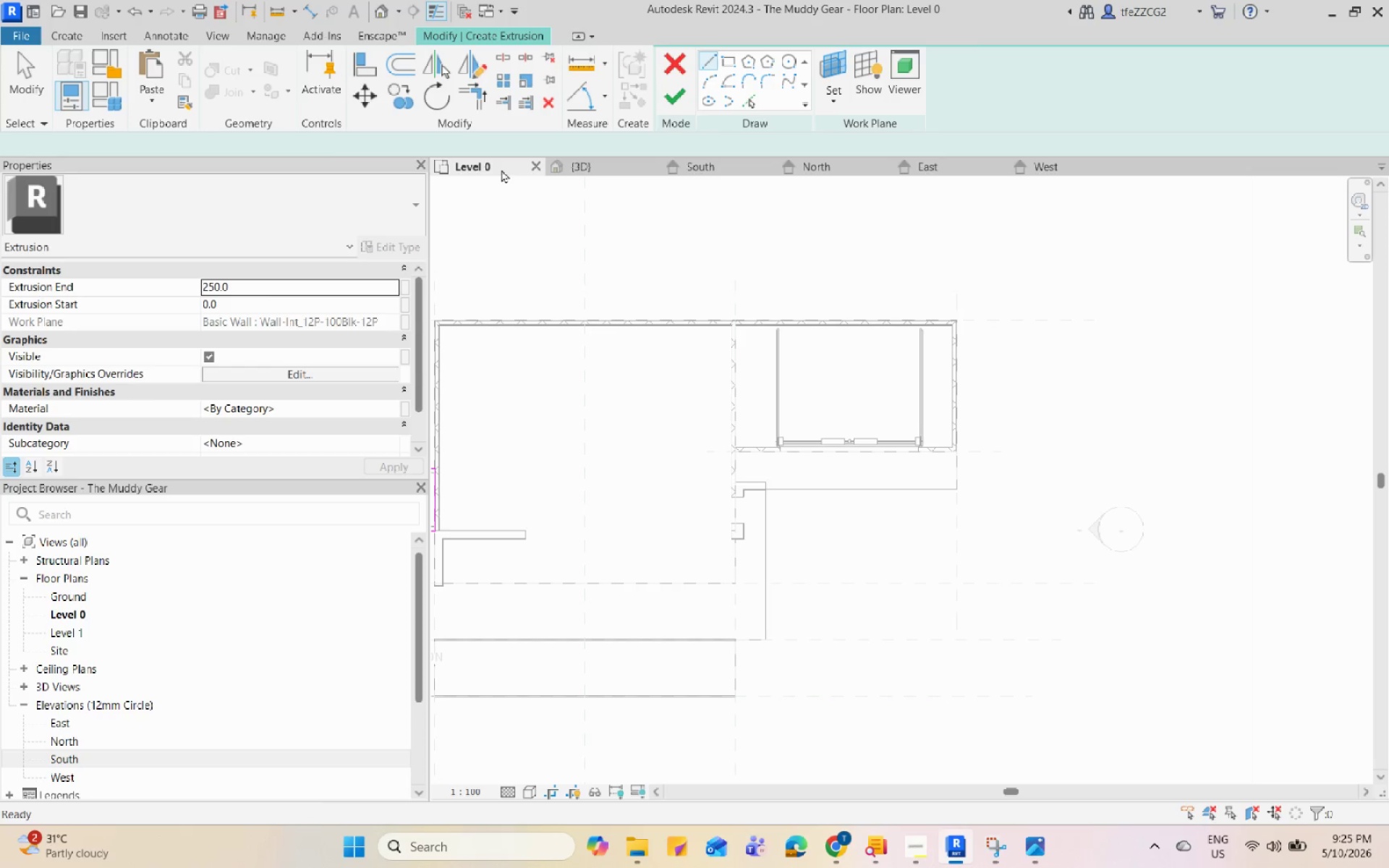 
scroll: coordinate [690, 511], scroll_direction: up, amount: 17.0
 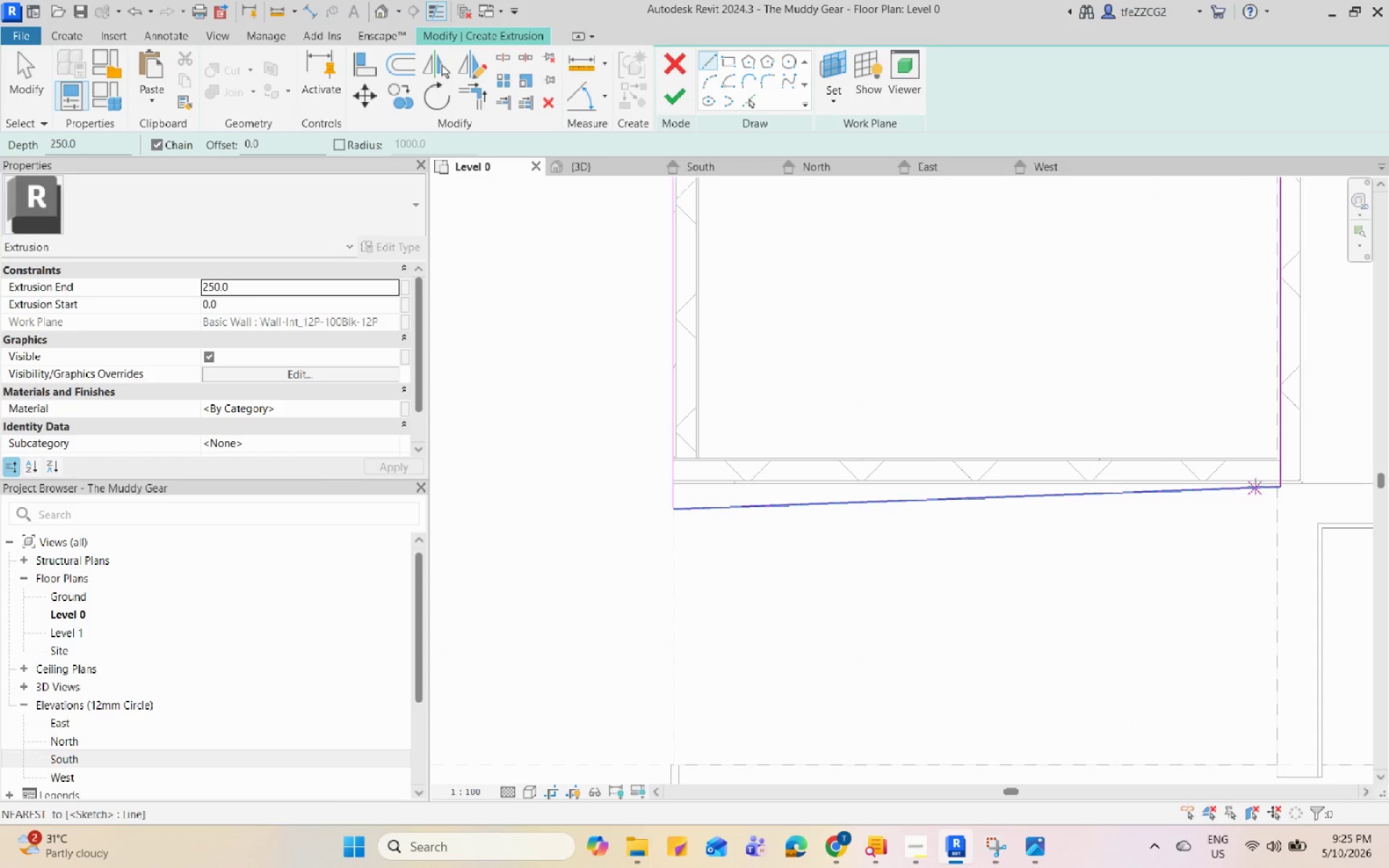 
left_click_drag(start_coordinate=[1280, 485], to_coordinate=[1273, 485])
 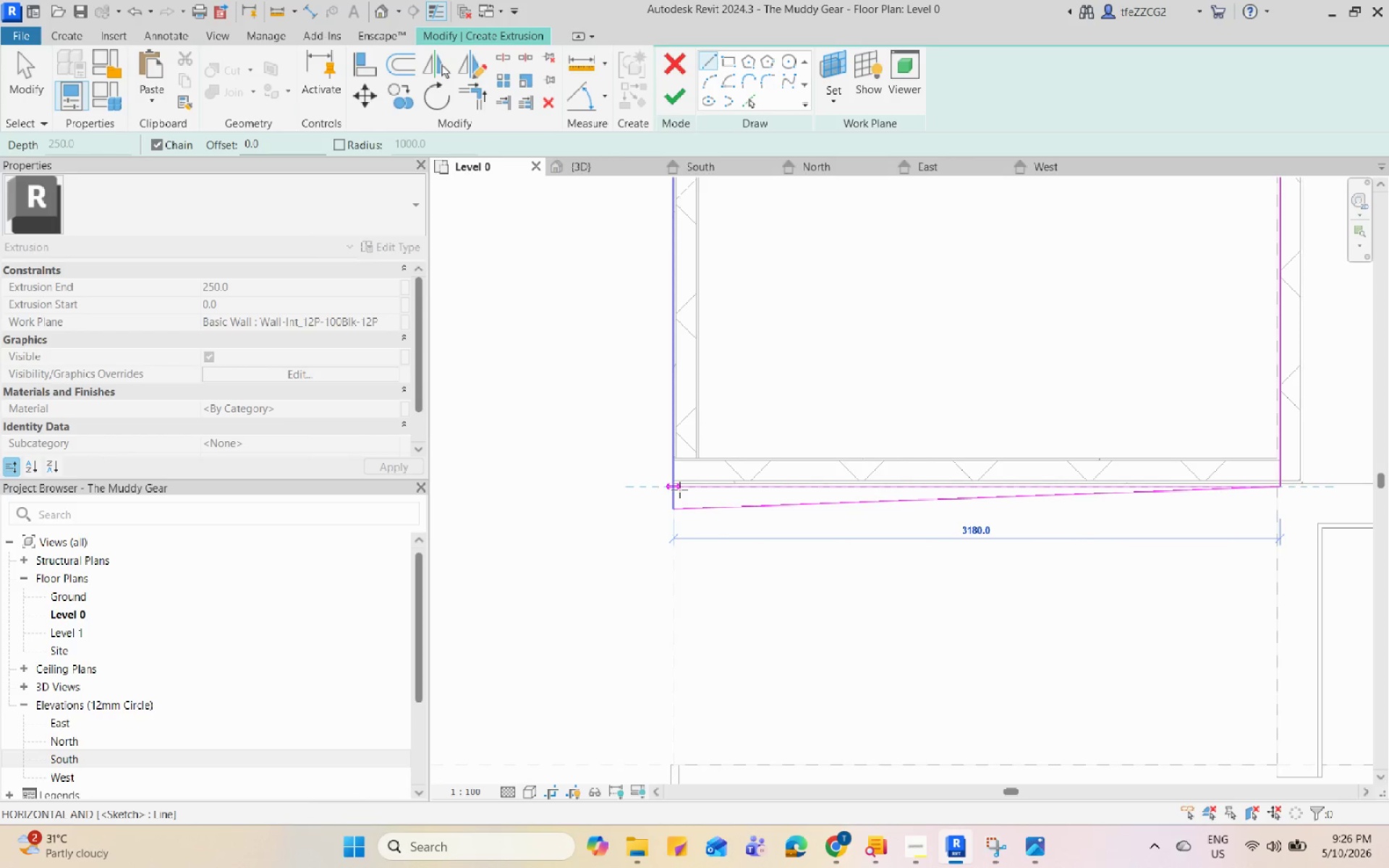 
scroll: coordinate [678, 494], scroll_direction: up, amount: 7.0
 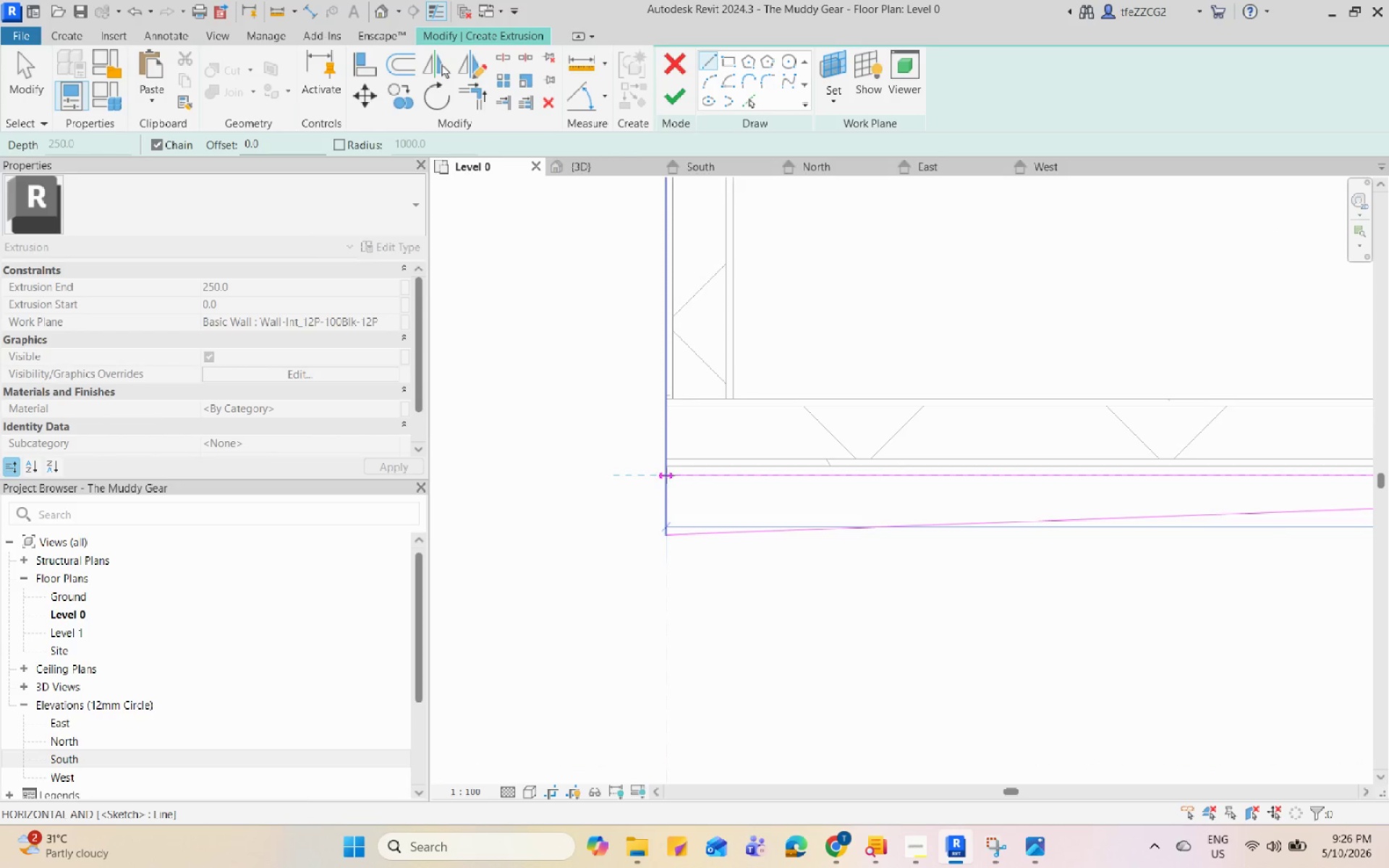 
left_click([663, 476])
 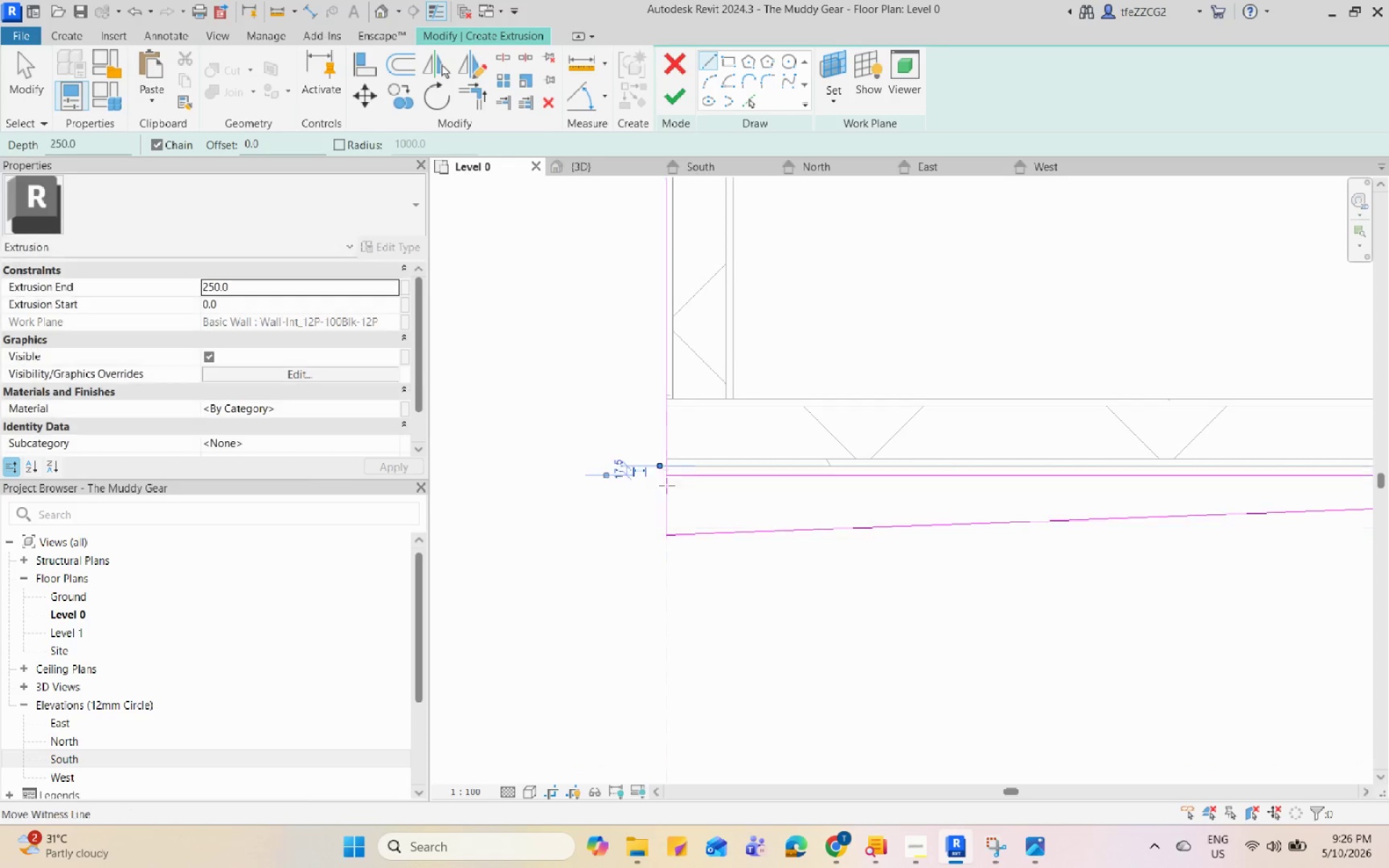 
key(Escape)
 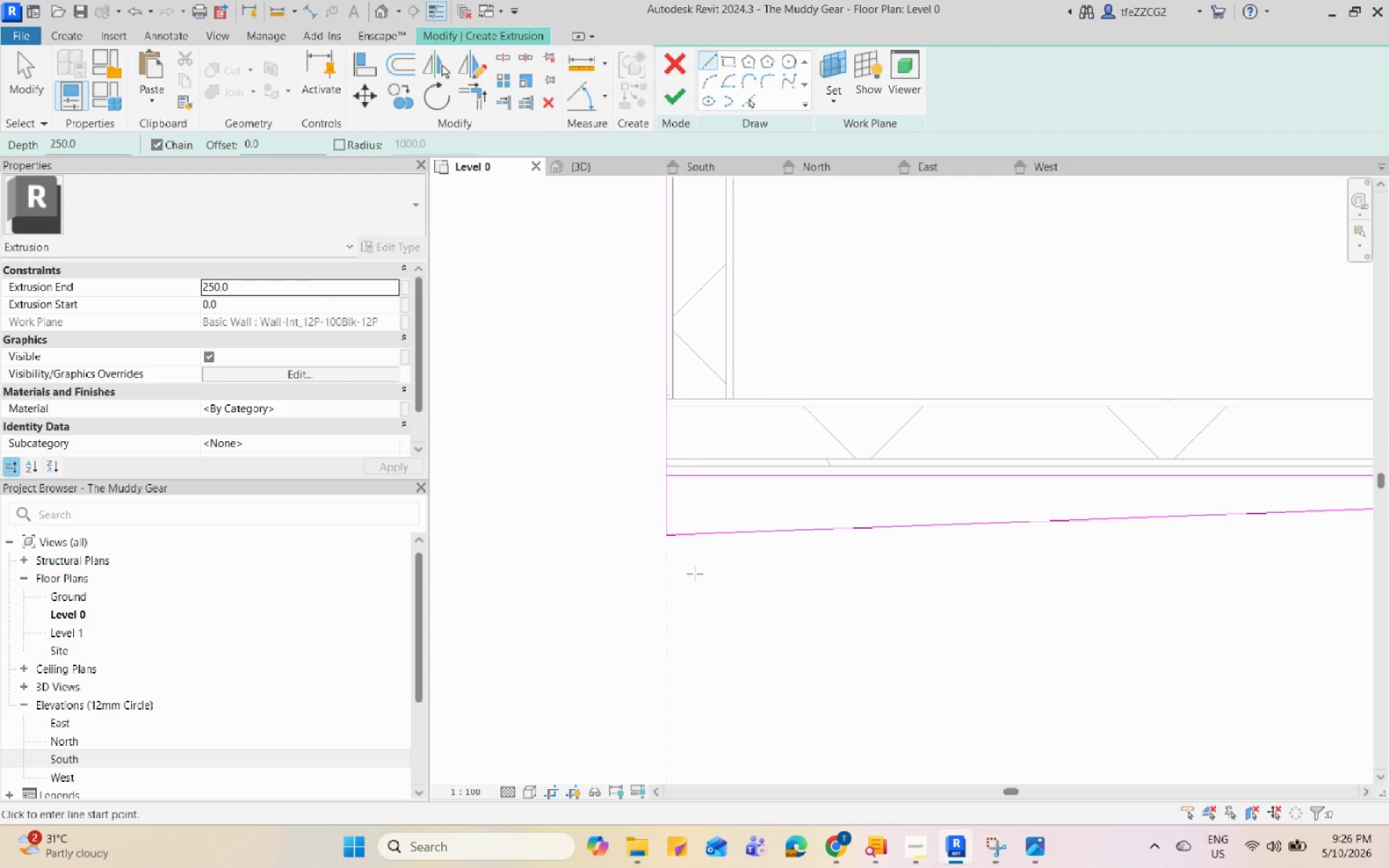 
hold_key(key=Escape, duration=7.97)
 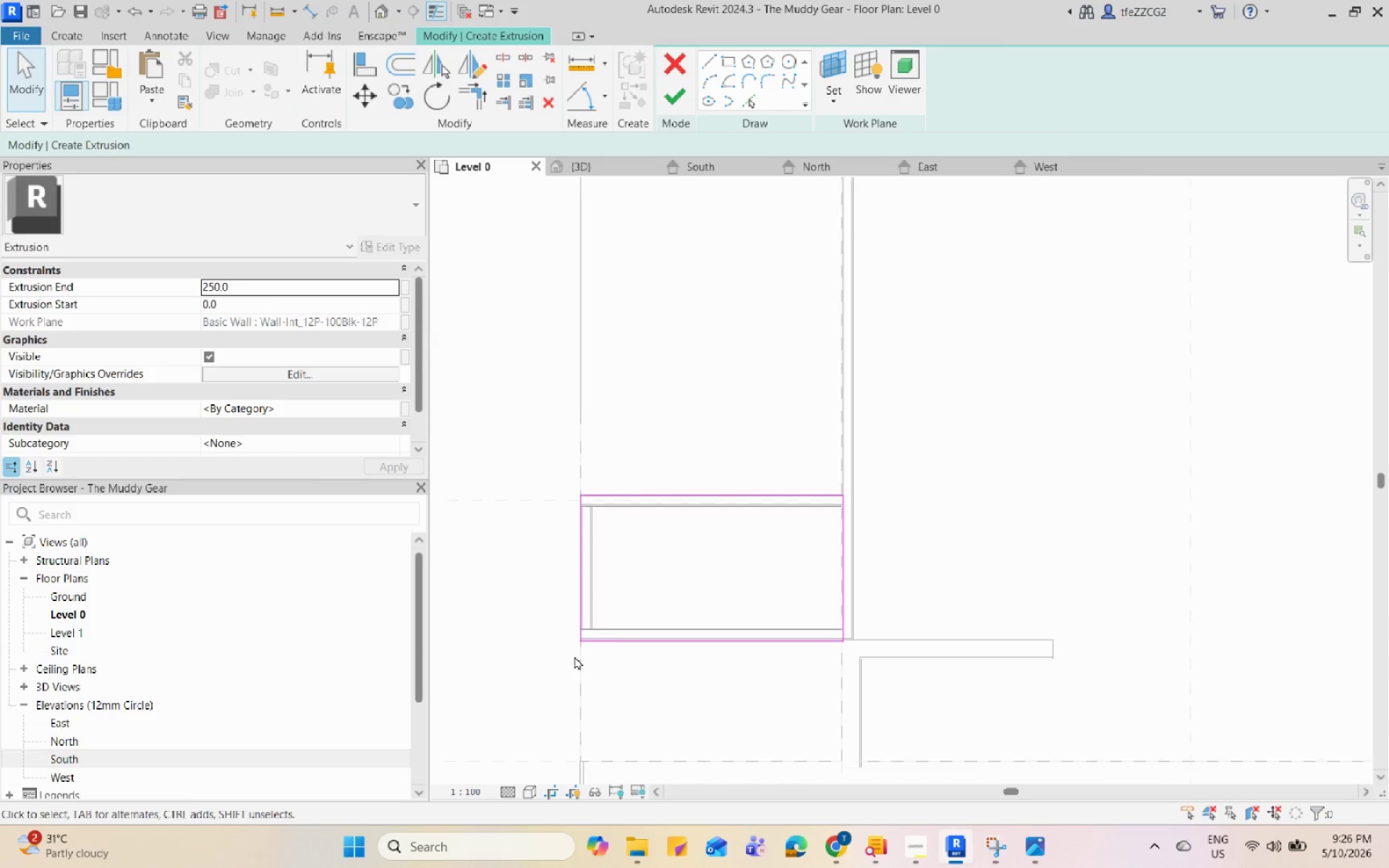 
scroll: coordinate [692, 570], scroll_direction: down, amount: 11.0
 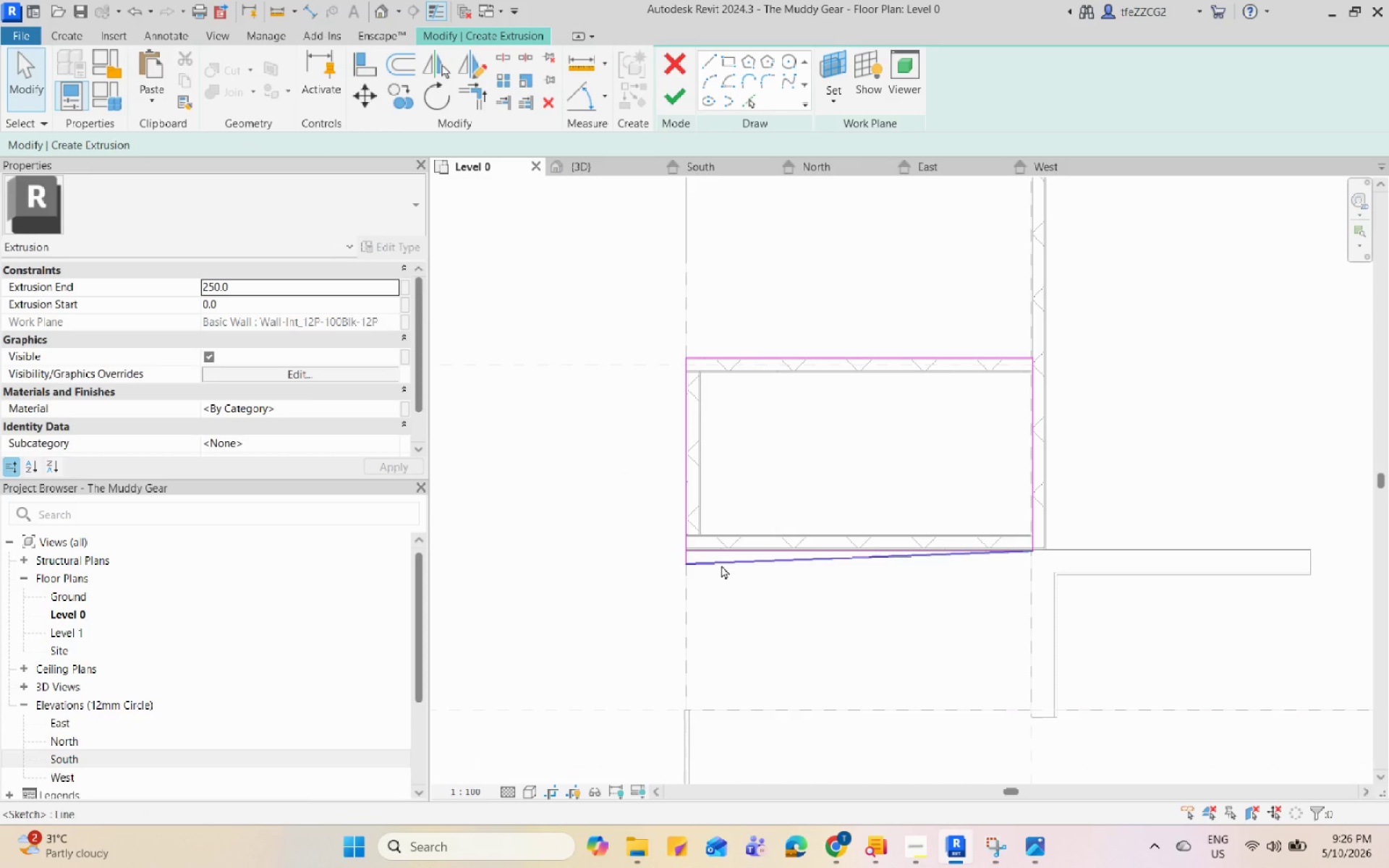 
left_click([722, 565])
 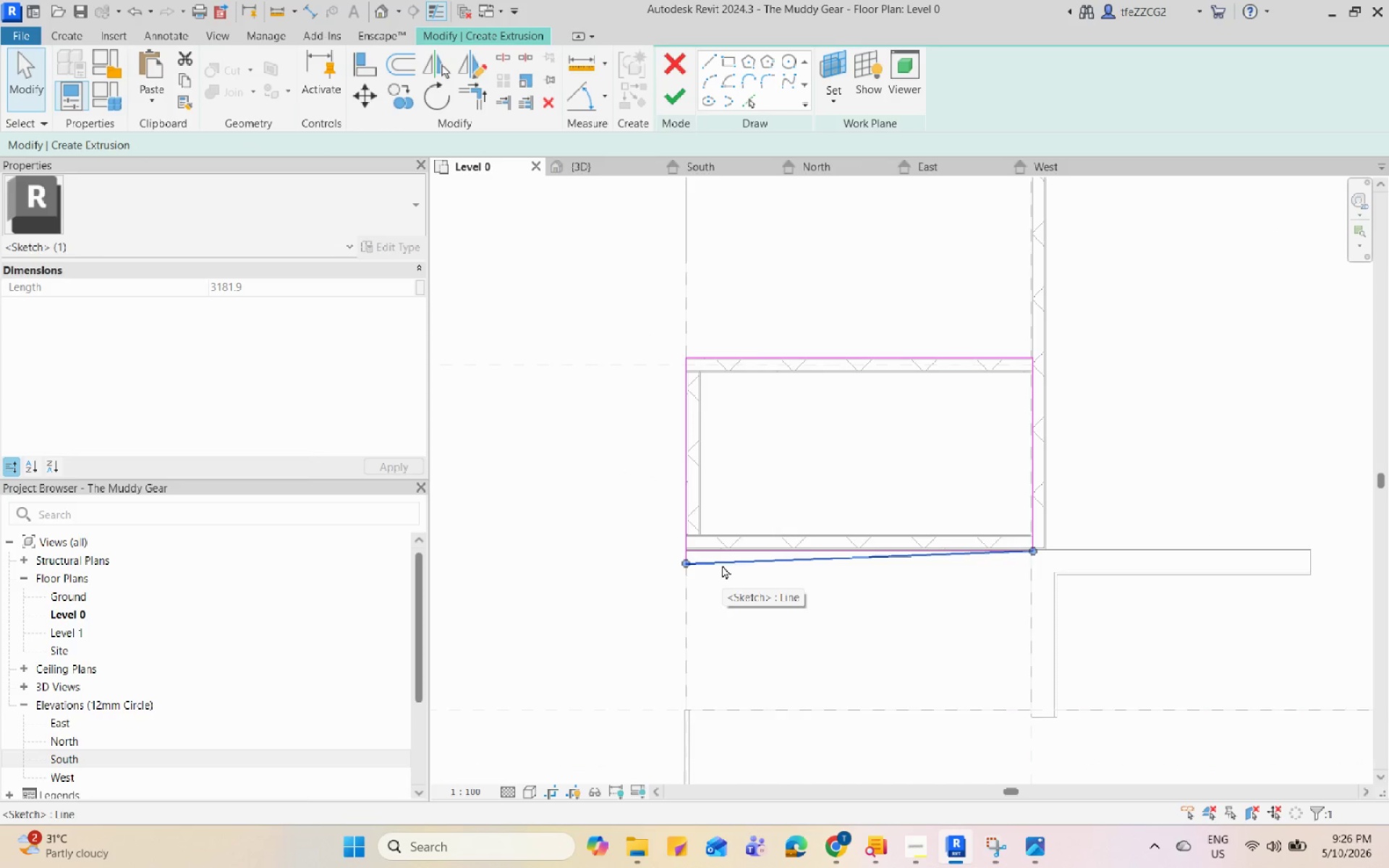 
type(DE)
 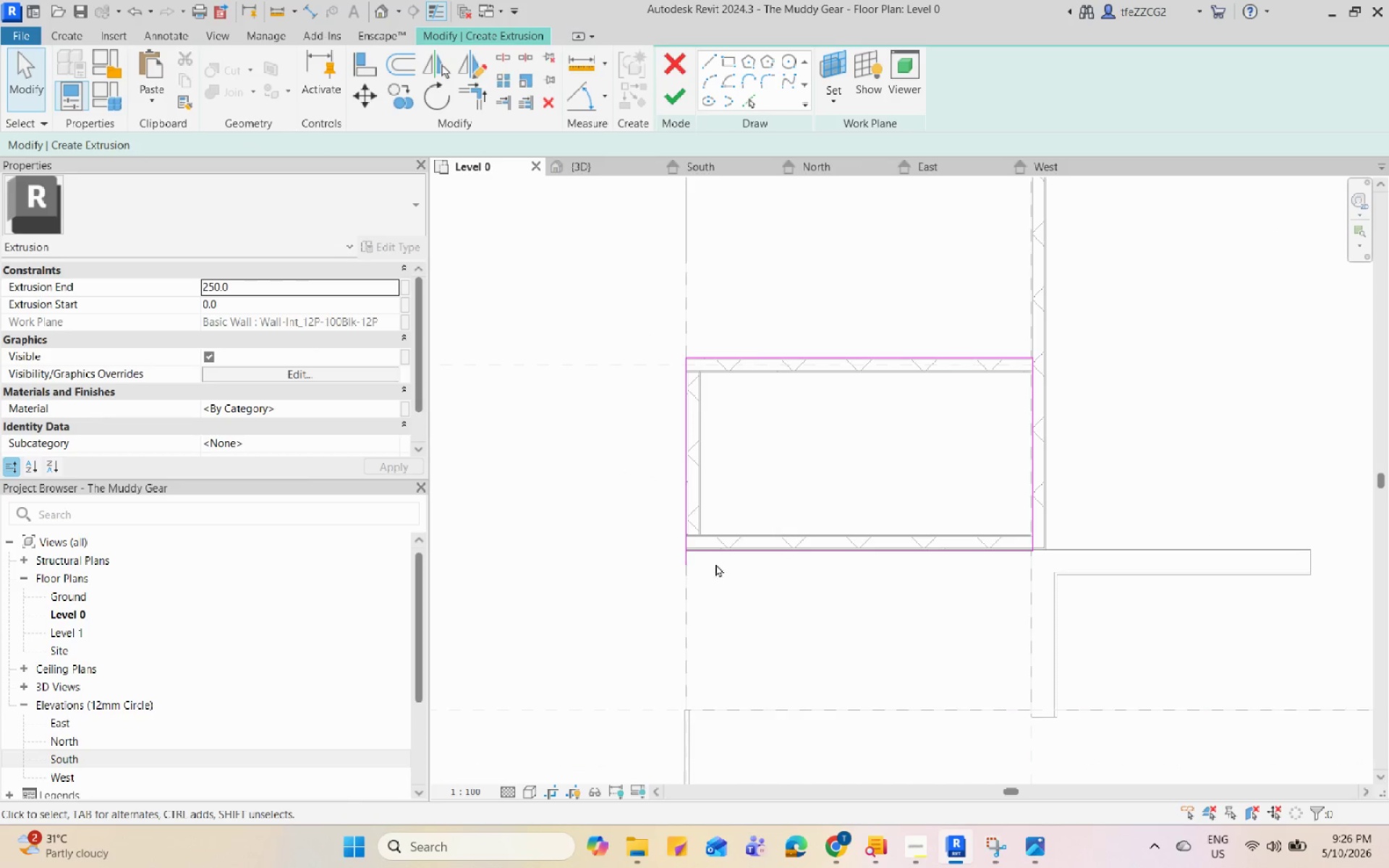 
scroll: coordinate [694, 559], scroll_direction: up, amount: 8.0
 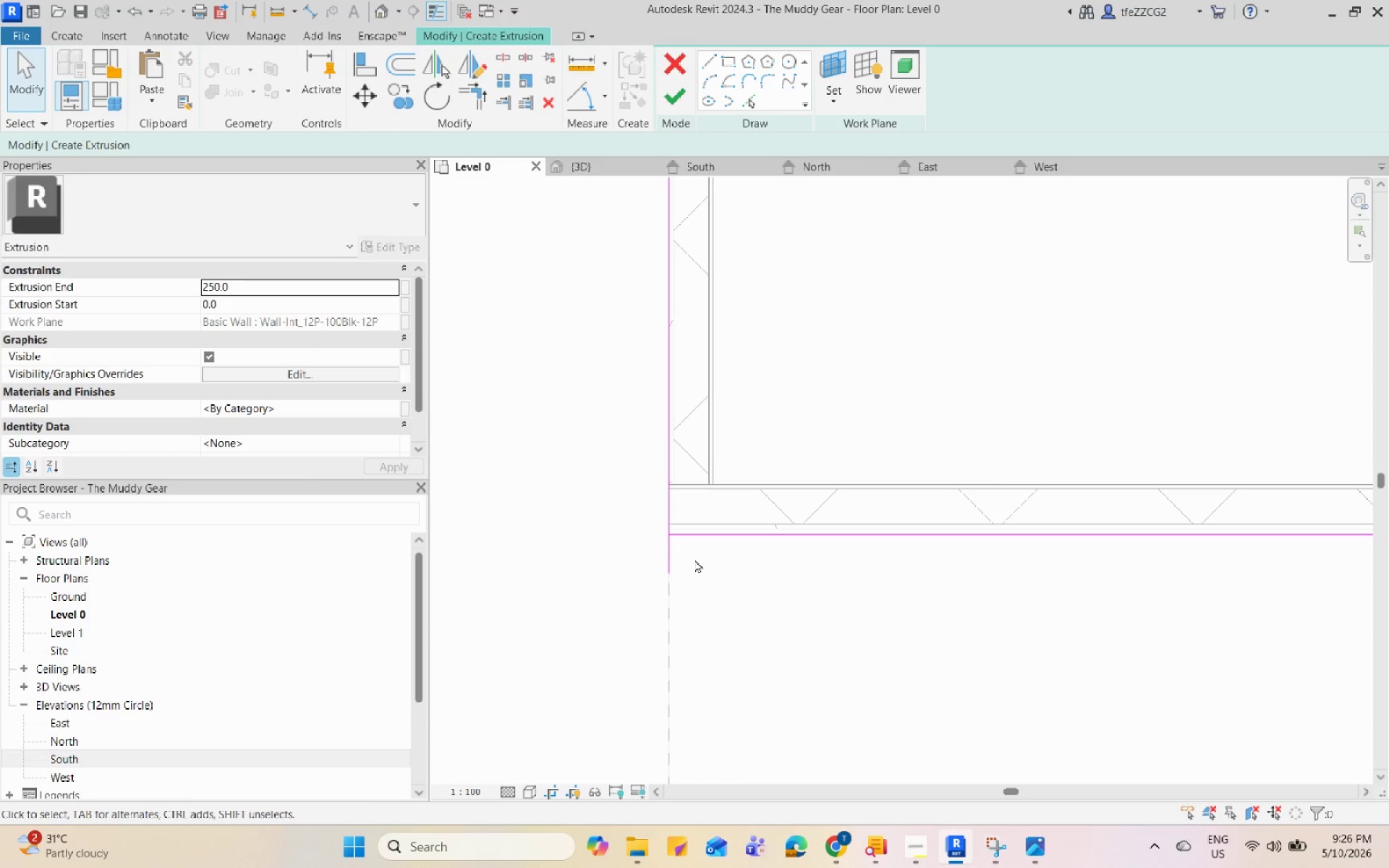 
type(TR)
 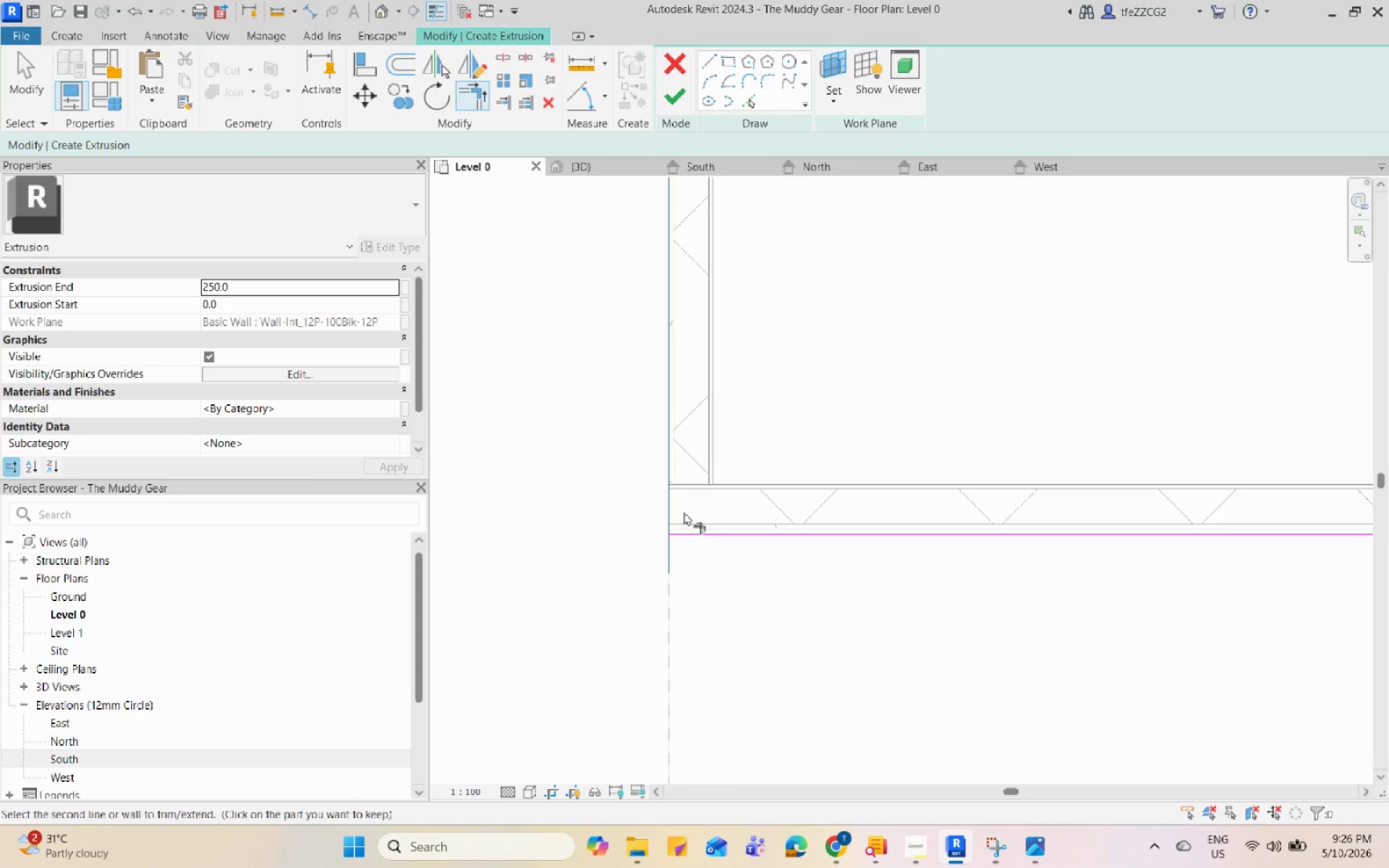 
double_click([705, 537])
 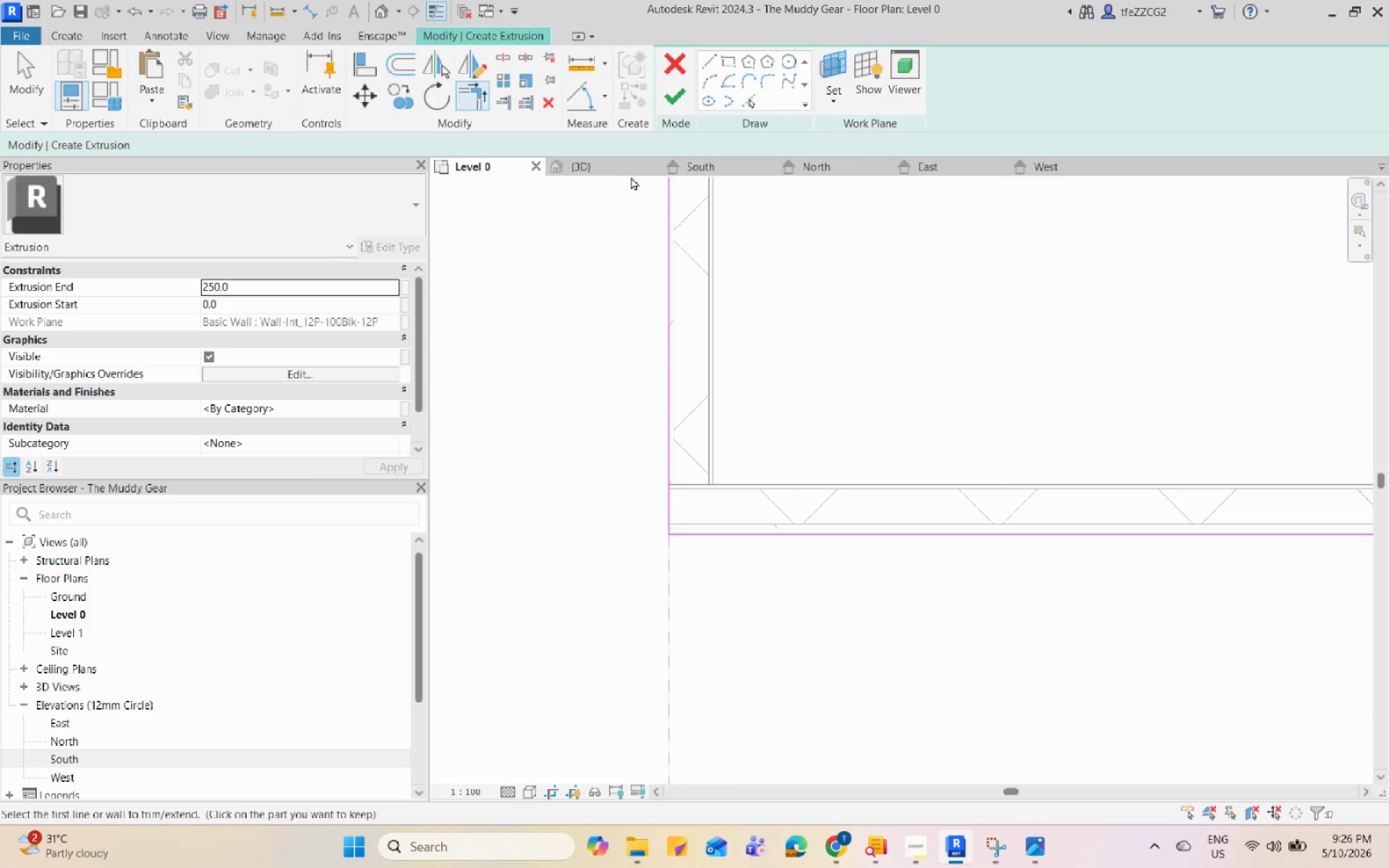 
left_click([616, 165])
 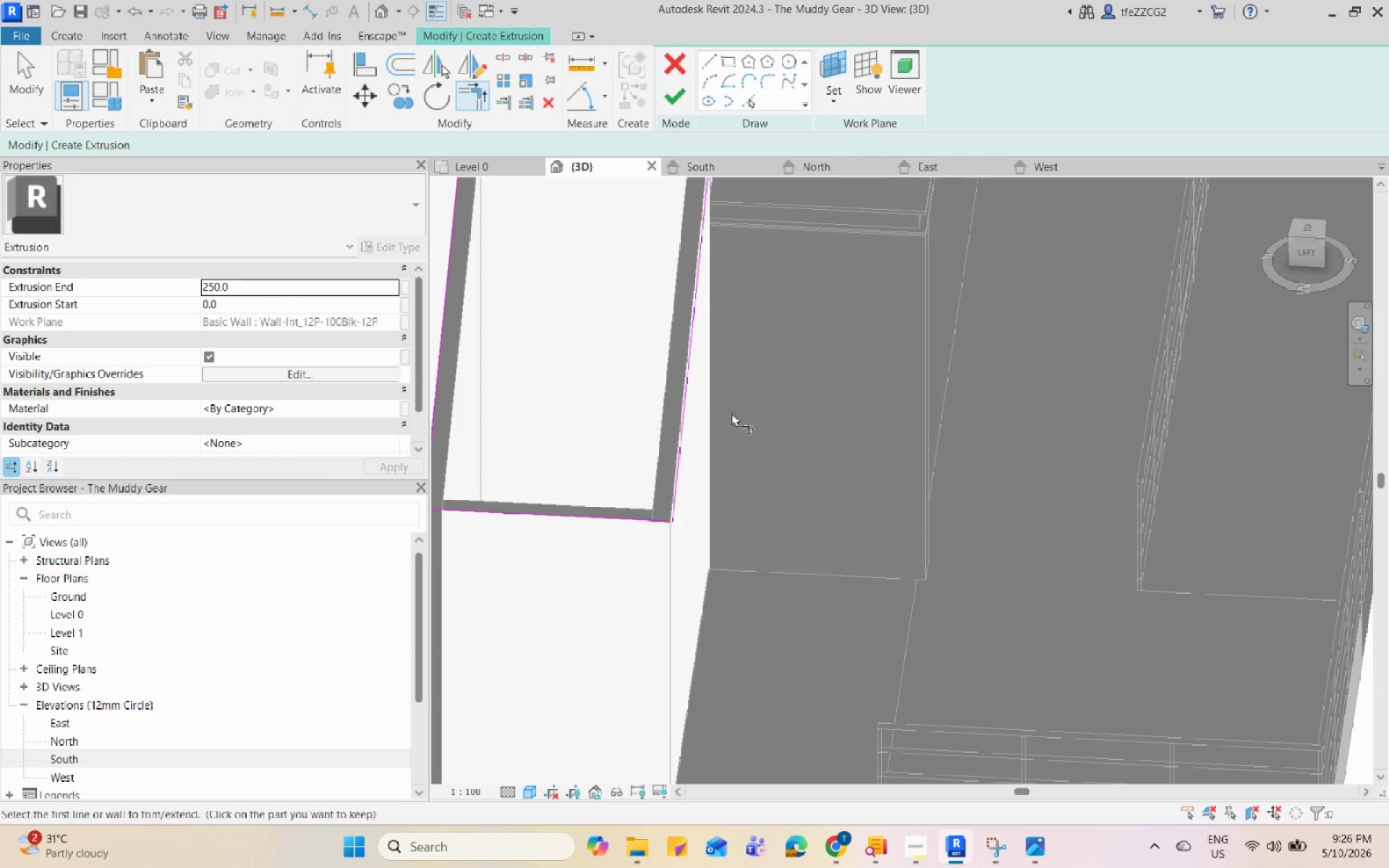 
hold_key(key=ShiftLeft, duration=1.06)
scroll: coordinate [740, 477], scroll_direction: down, amount: 4.0
 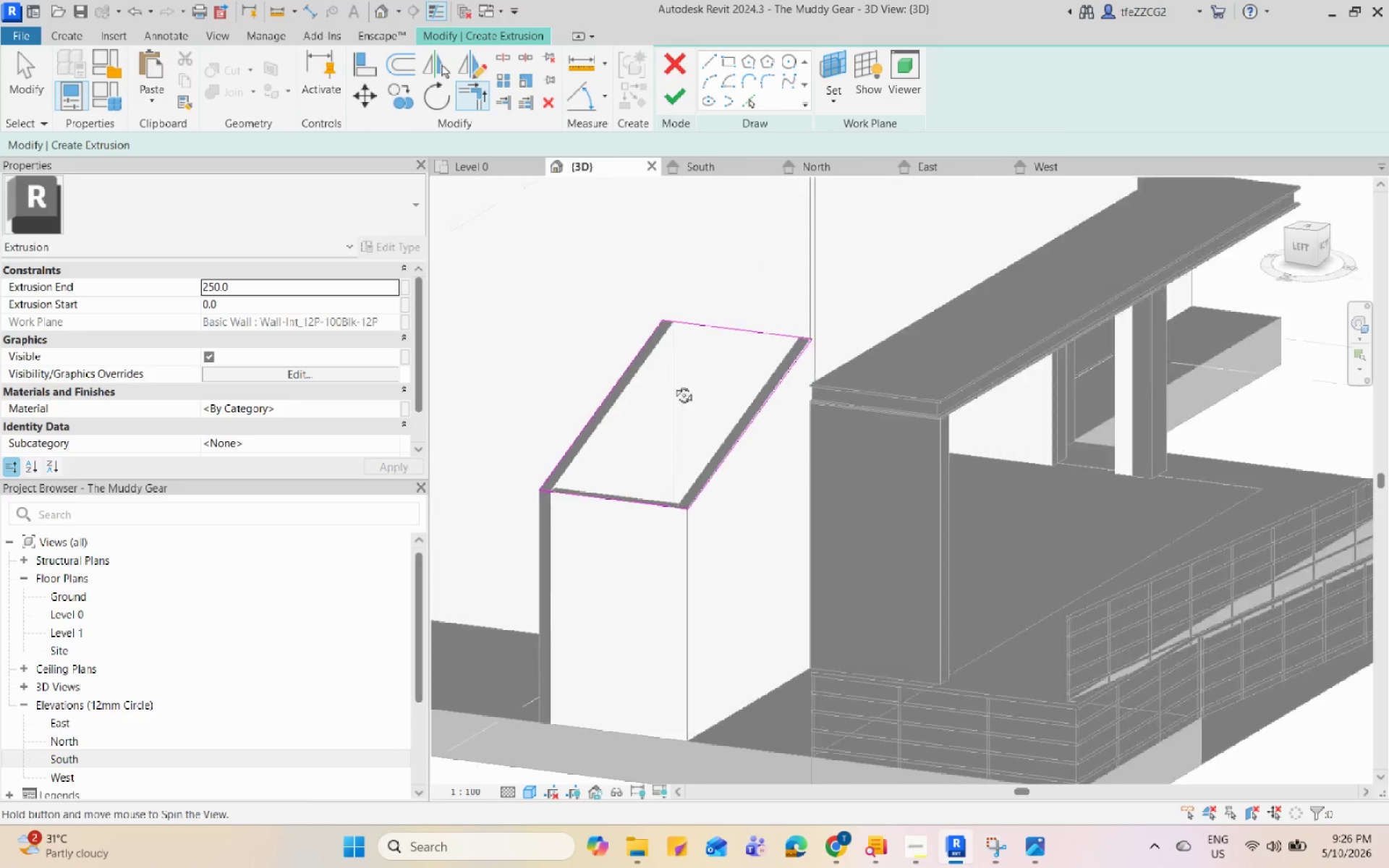 
scroll: coordinate [739, 368], scroll_direction: up, amount: 1.0
 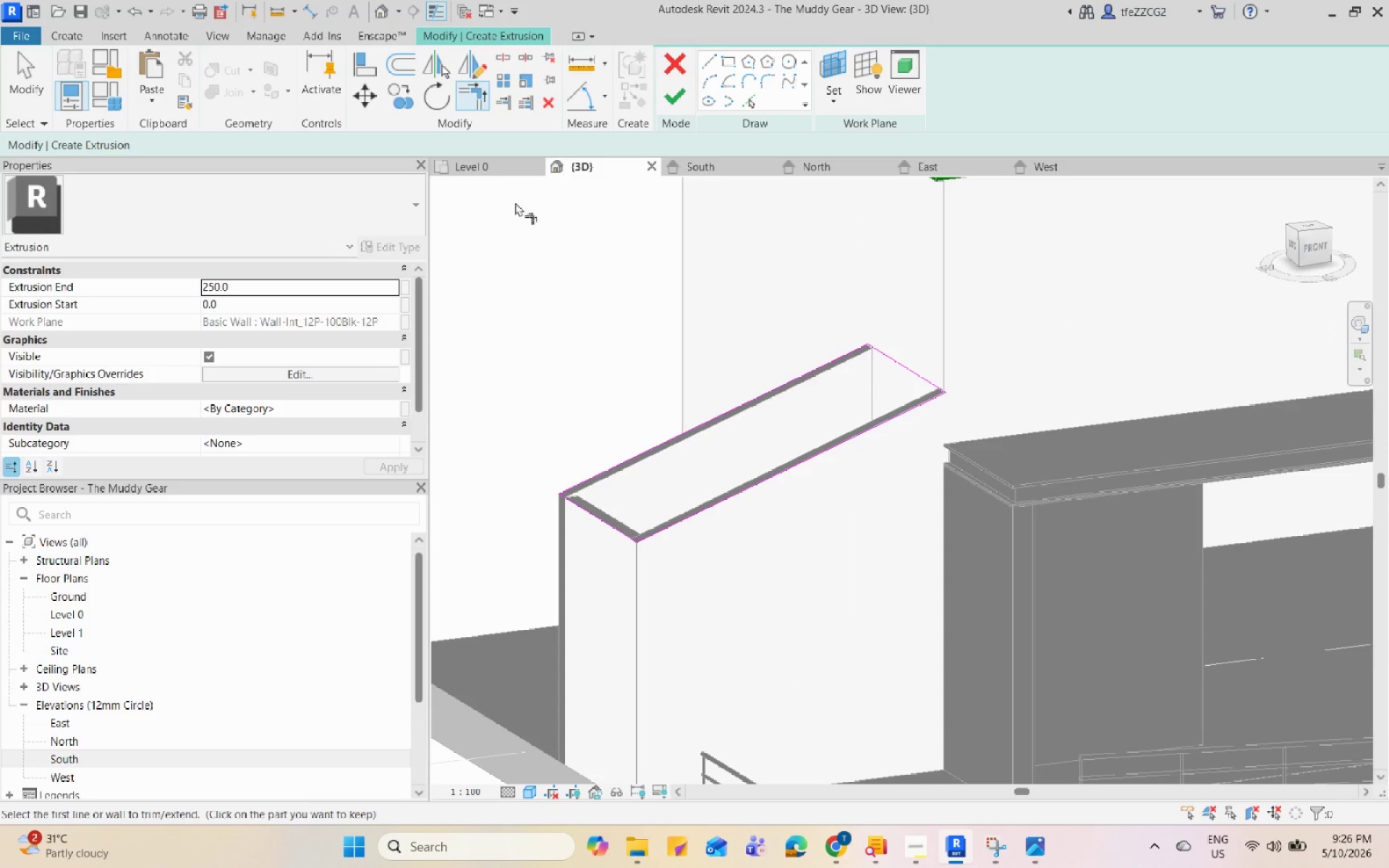 
left_click([478, 166])
 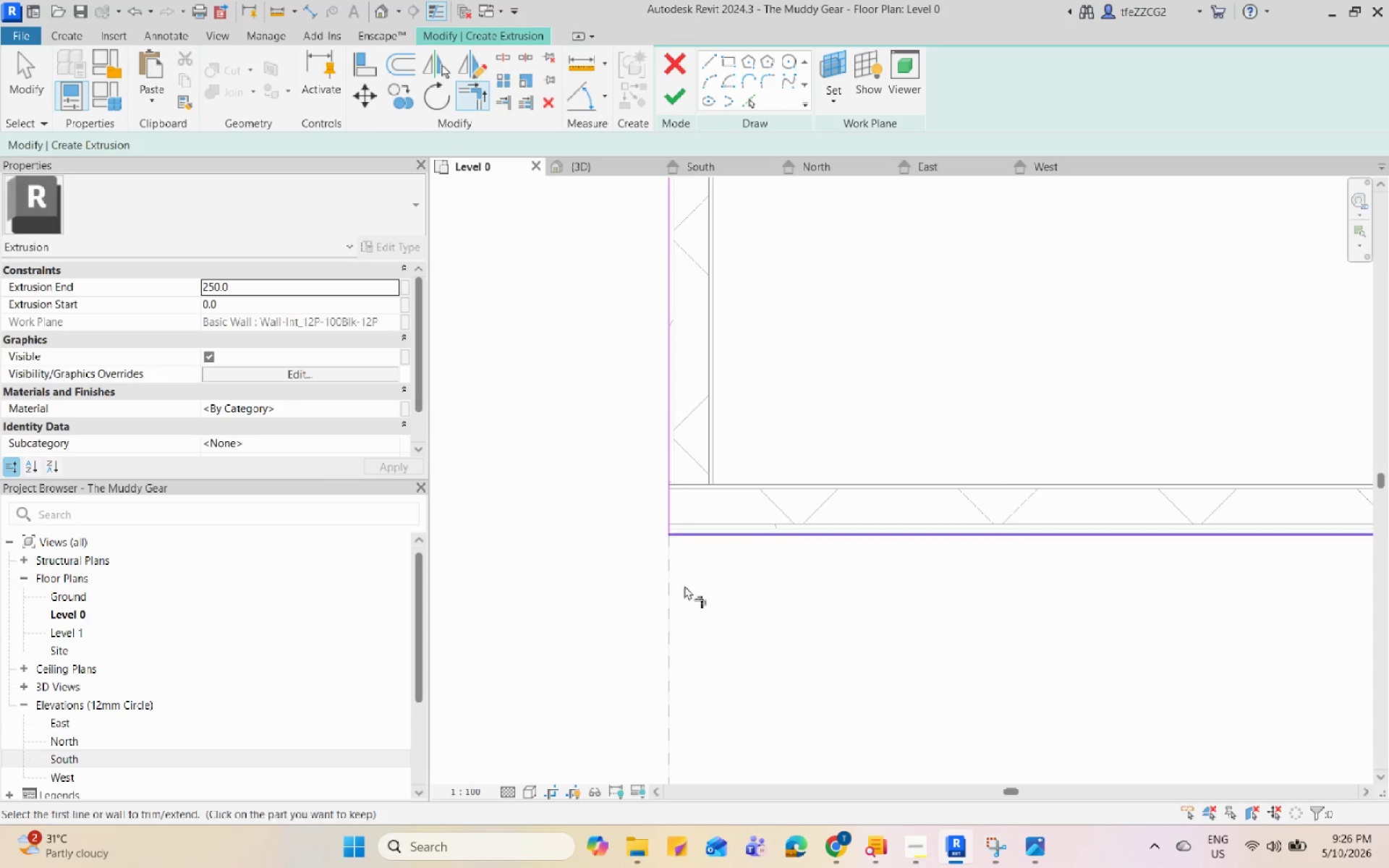 
key(Escape)
 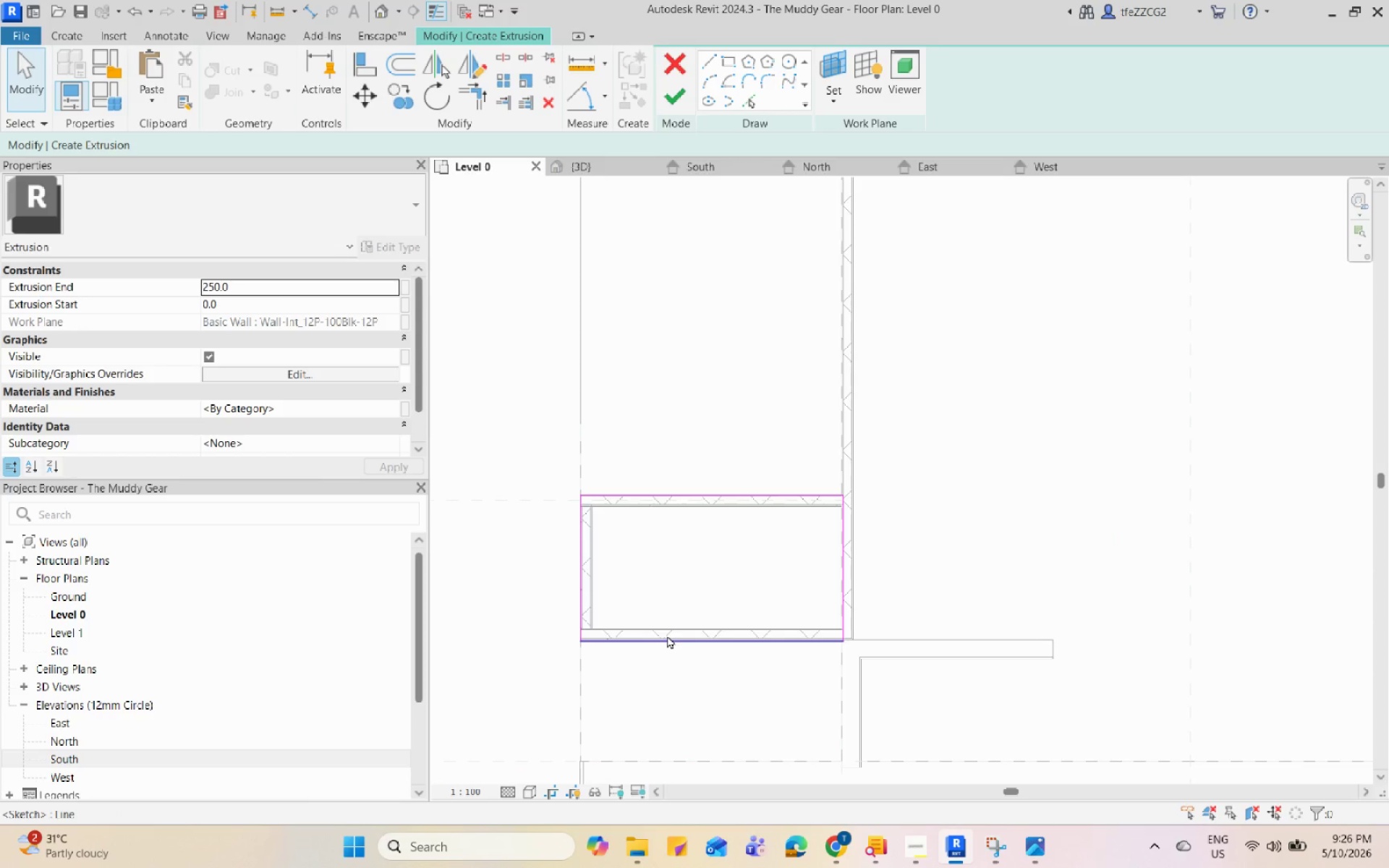 
scroll: coordinate [571, 656], scroll_direction: down, amount: 10.0
 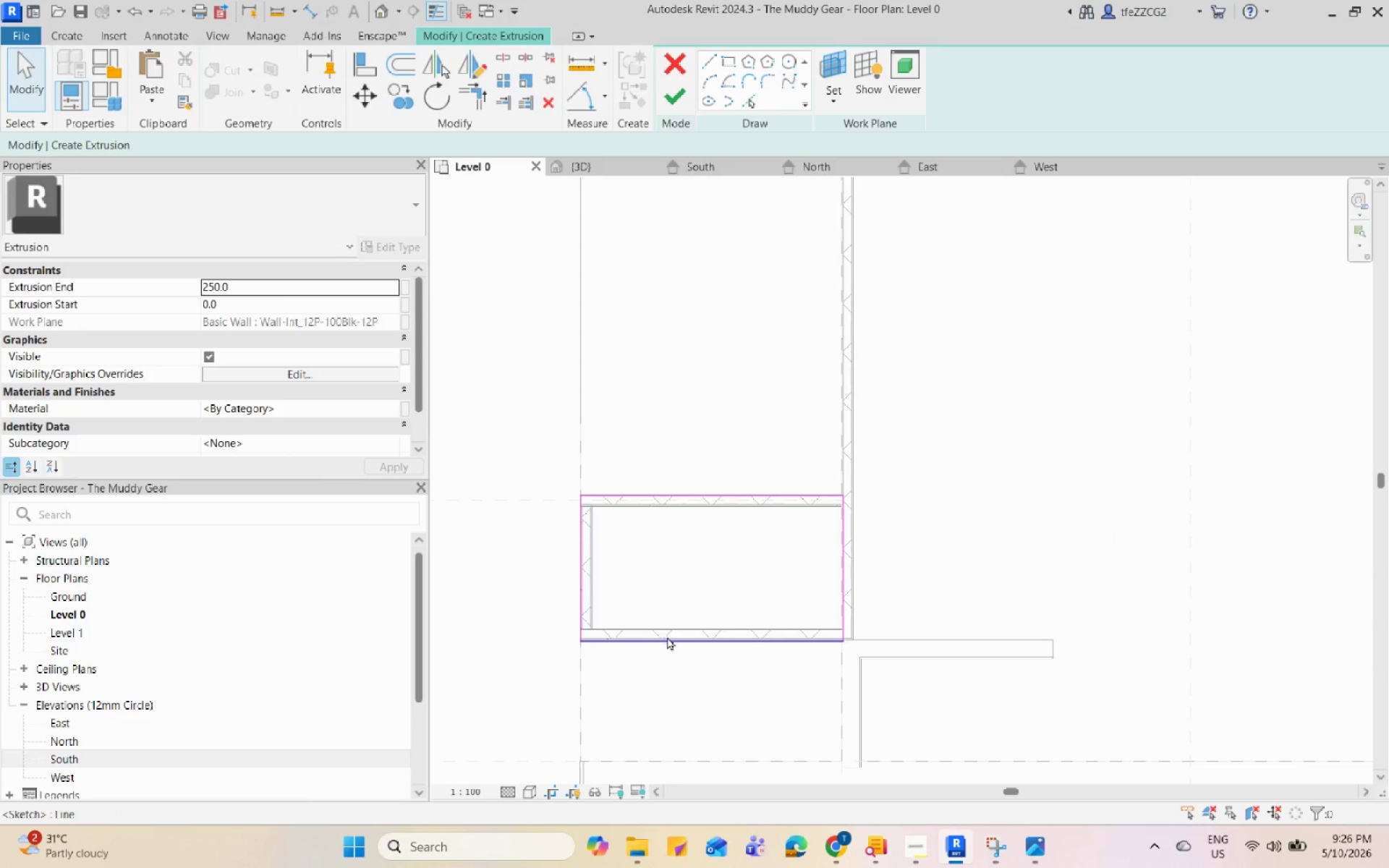 
left_click([667, 637])
 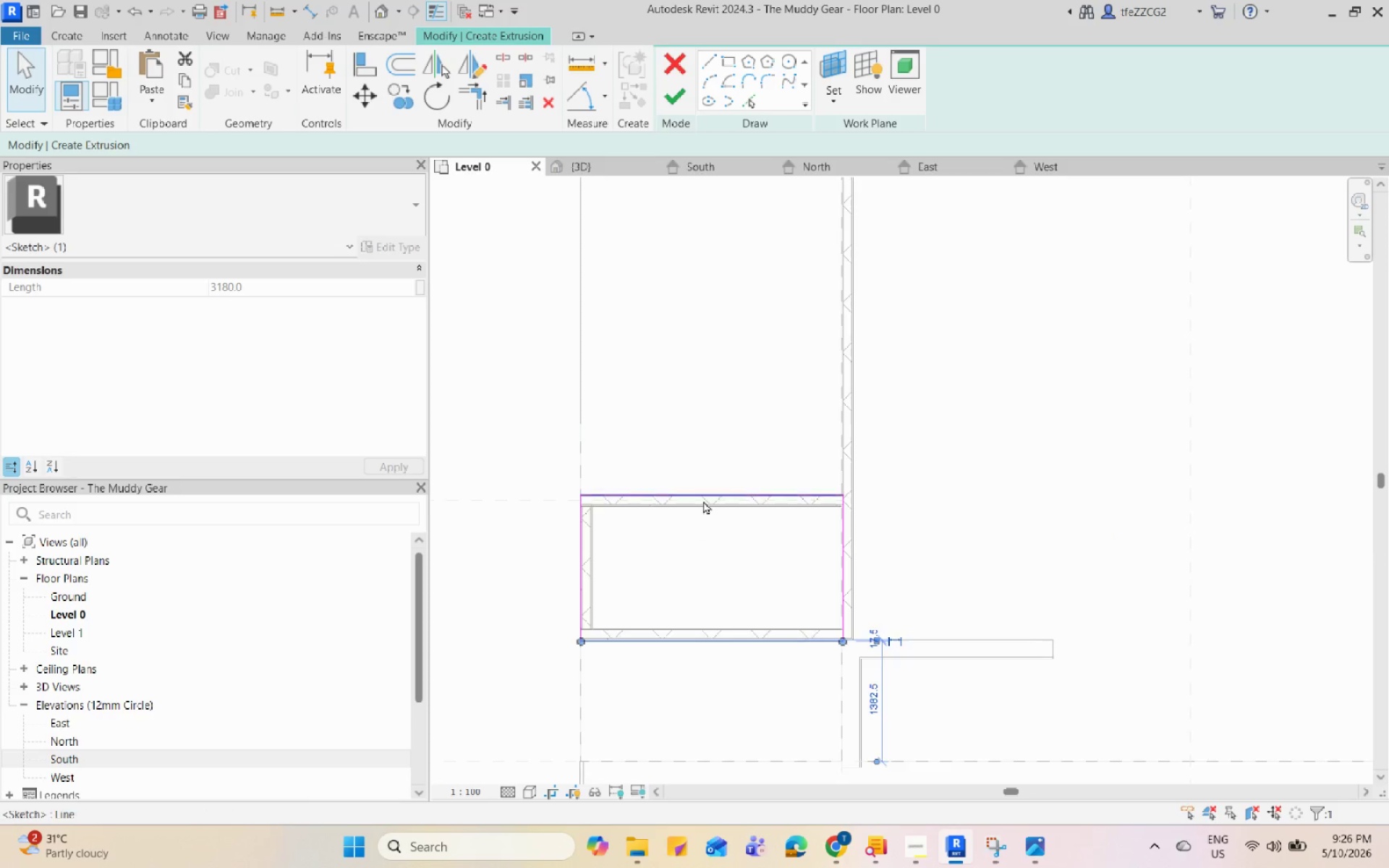 
scroll: coordinate [705, 644], scroll_direction: down, amount: 1.0
 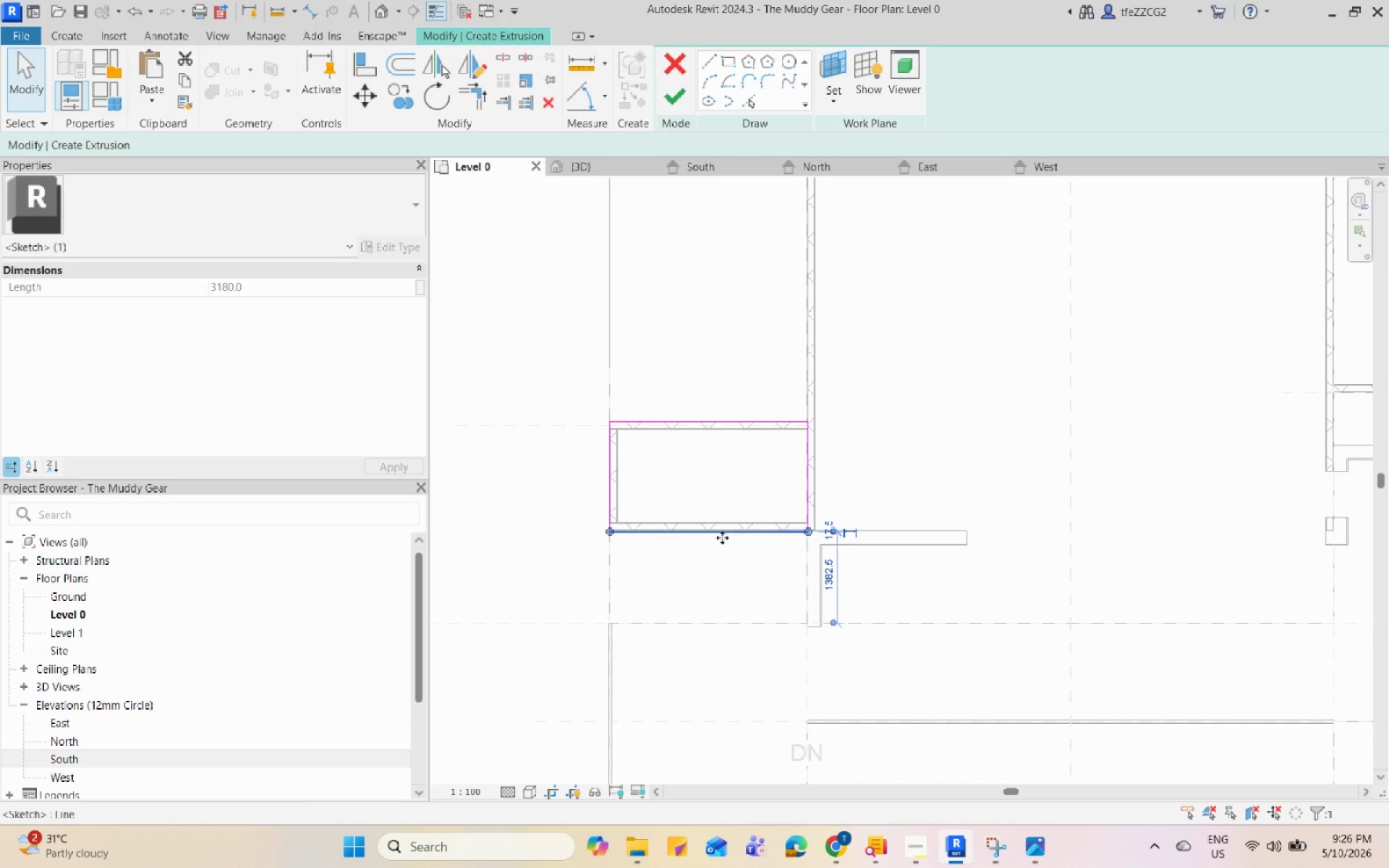 
left_click_drag(start_coordinate=[722, 535], to_coordinate=[724, 634])
 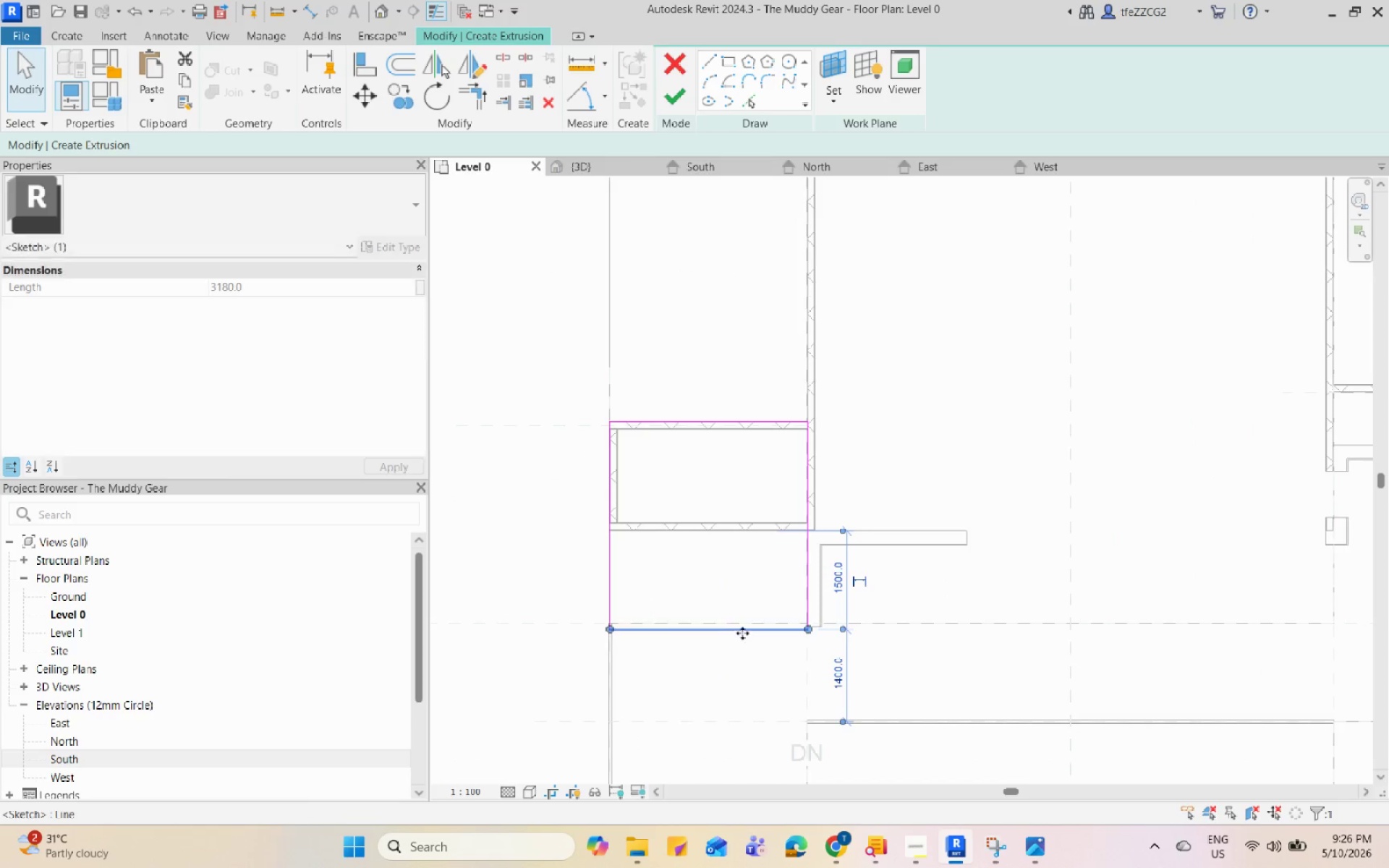 
scroll: coordinate [872, 630], scroll_direction: up, amount: 8.0
 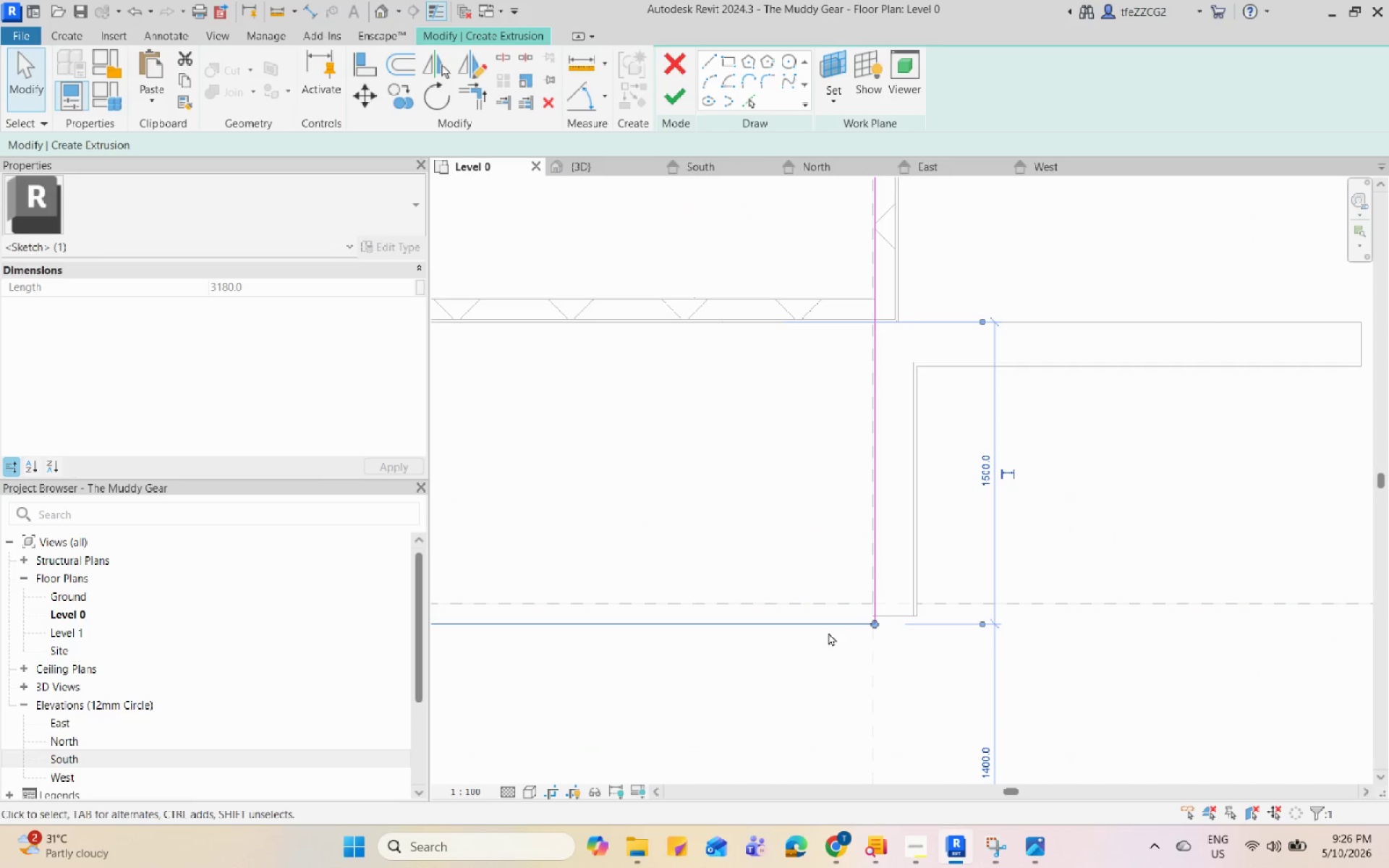 
left_click_drag(start_coordinate=[828, 622], to_coordinate=[831, 613])
 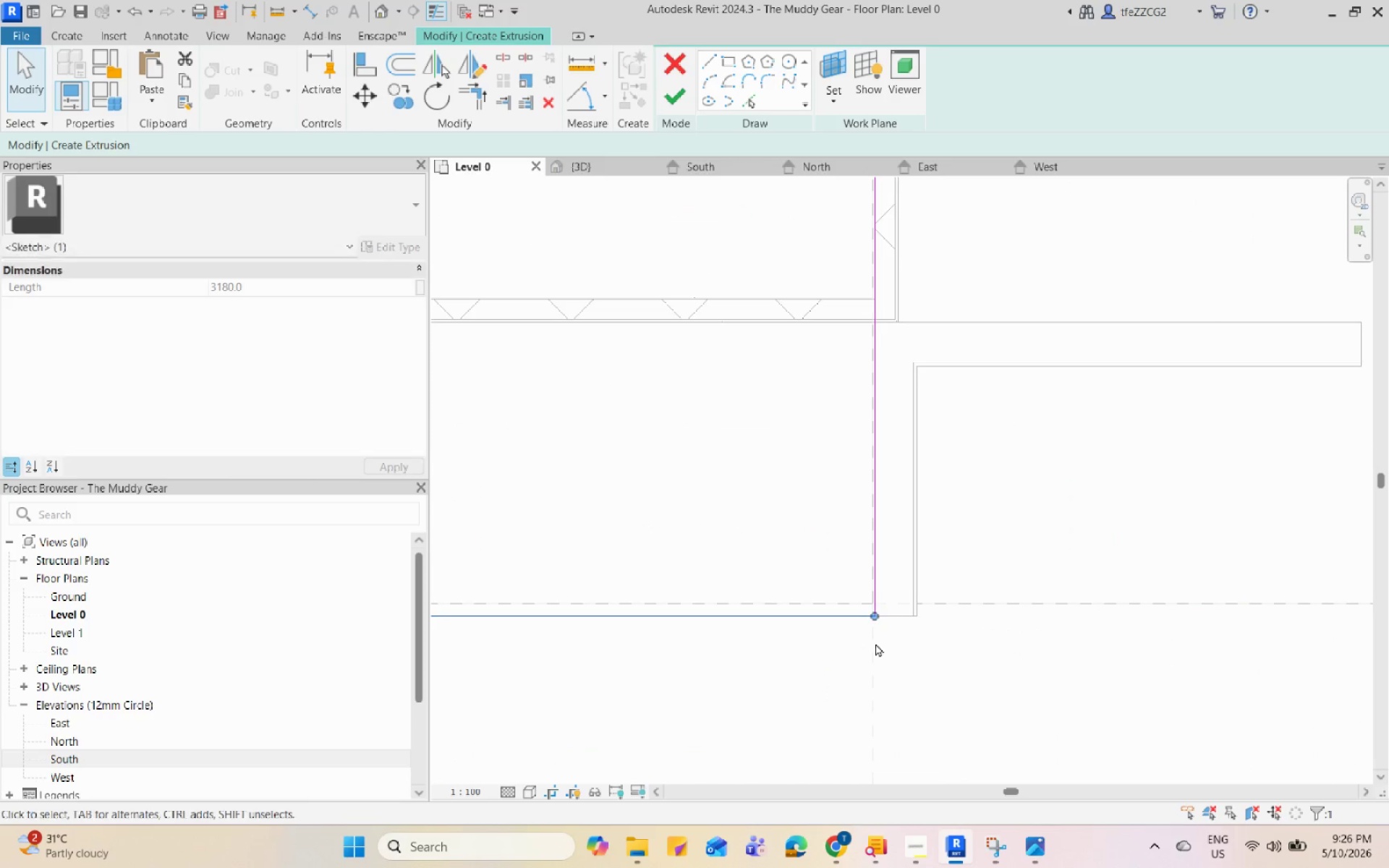 
left_click([875, 643])
 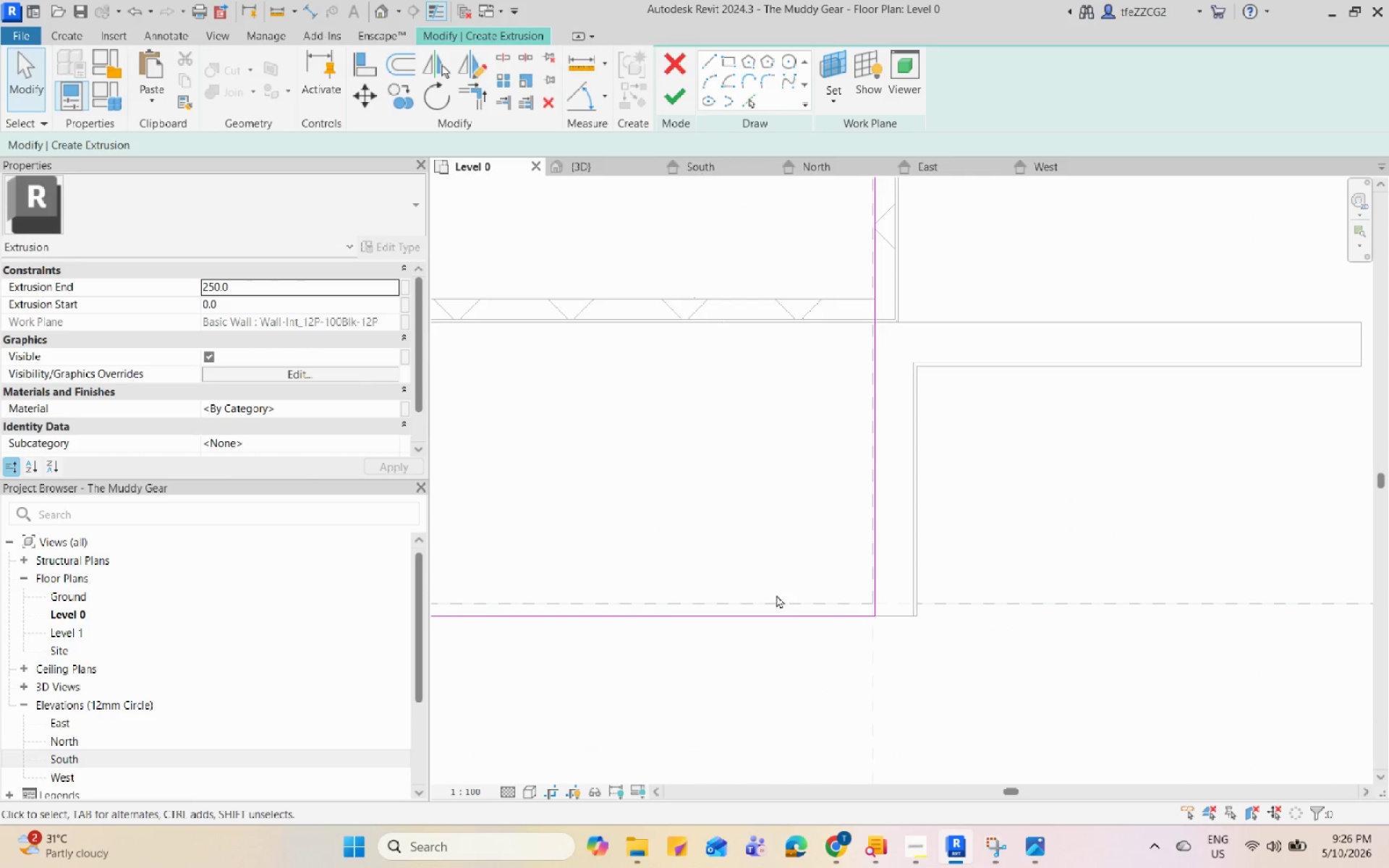 
scroll: coordinate [774, 590], scroll_direction: down, amount: 1.0
 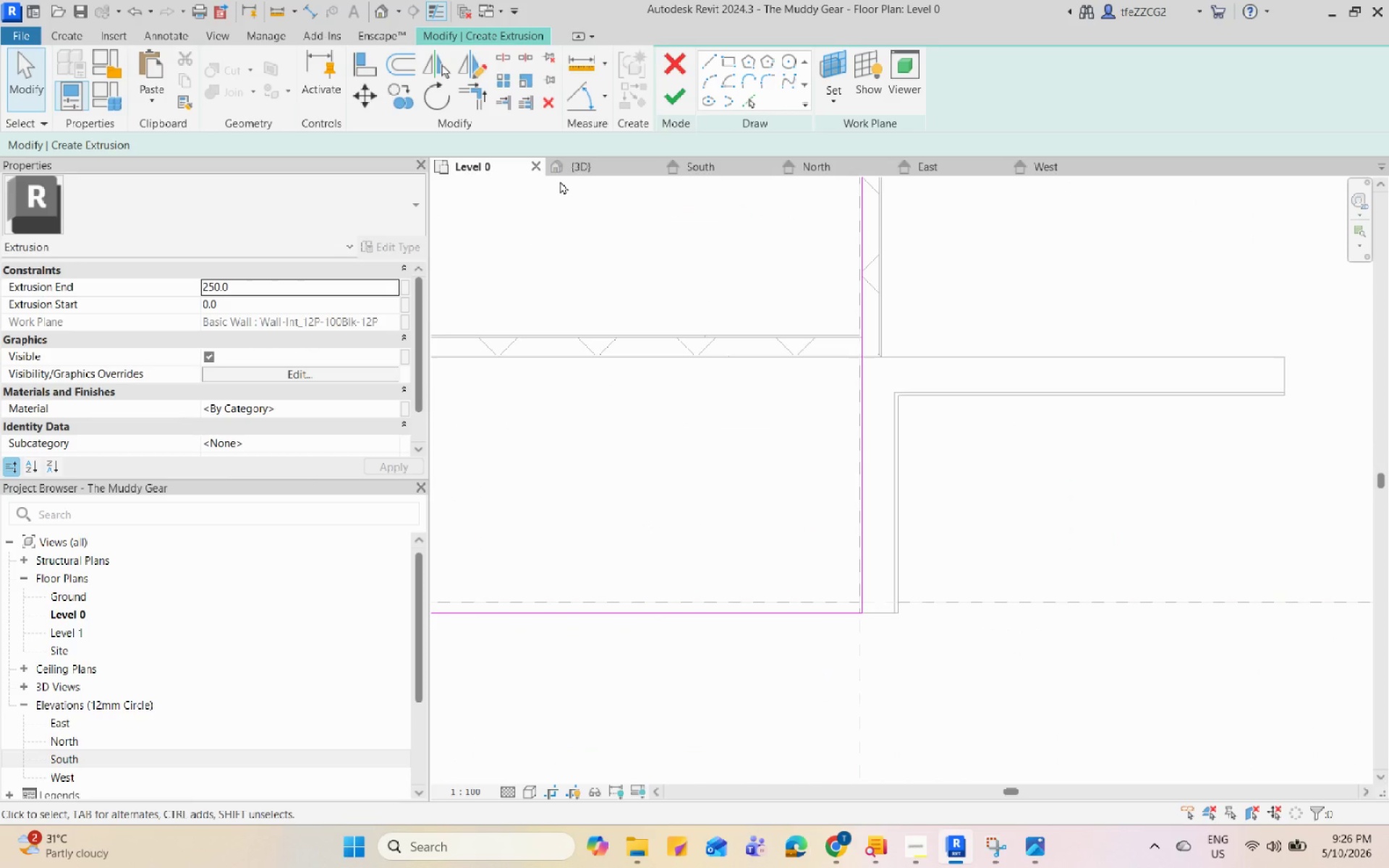 
left_click([583, 164])
 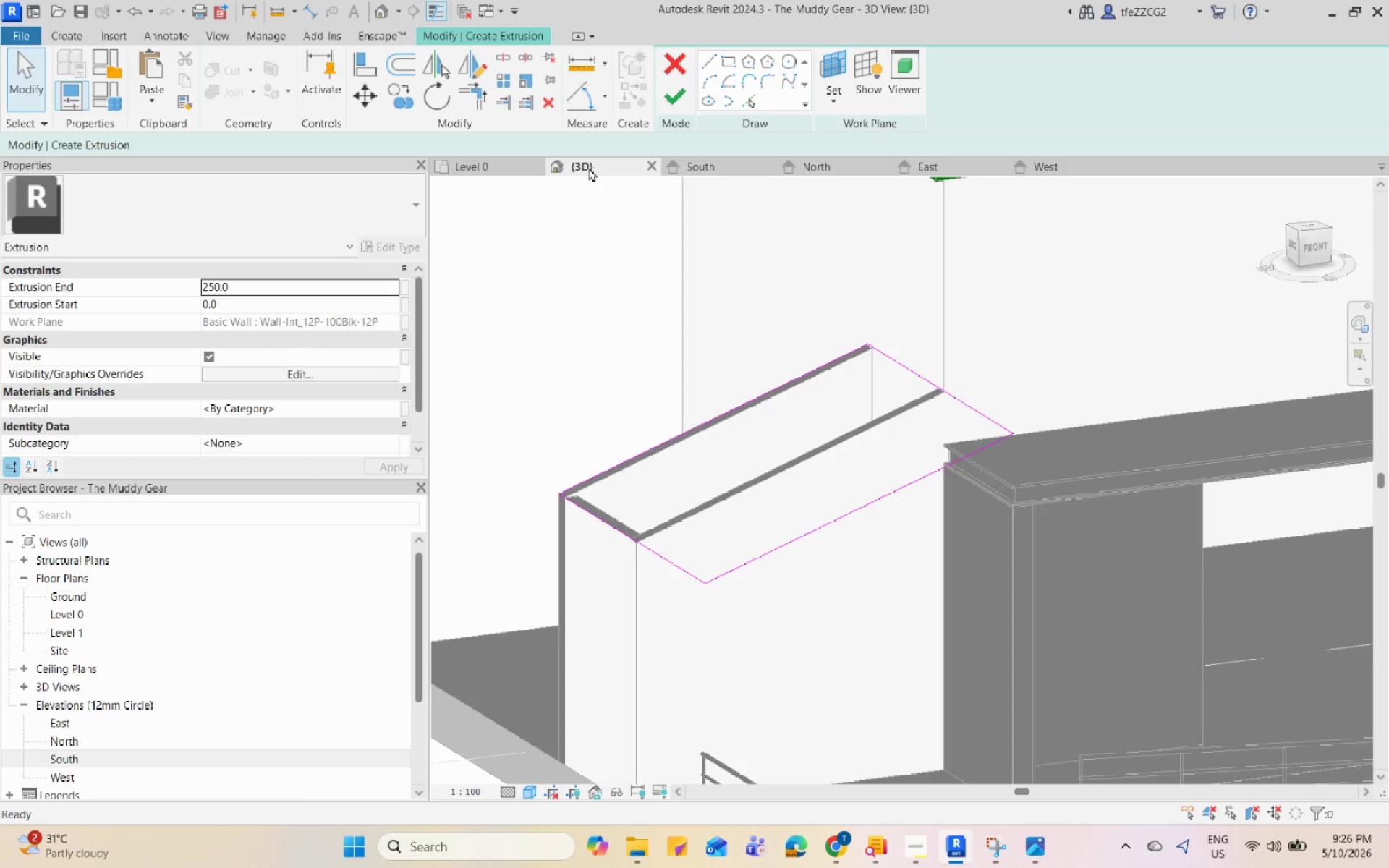 
hold_key(key=ShiftLeft, duration=1.11)
 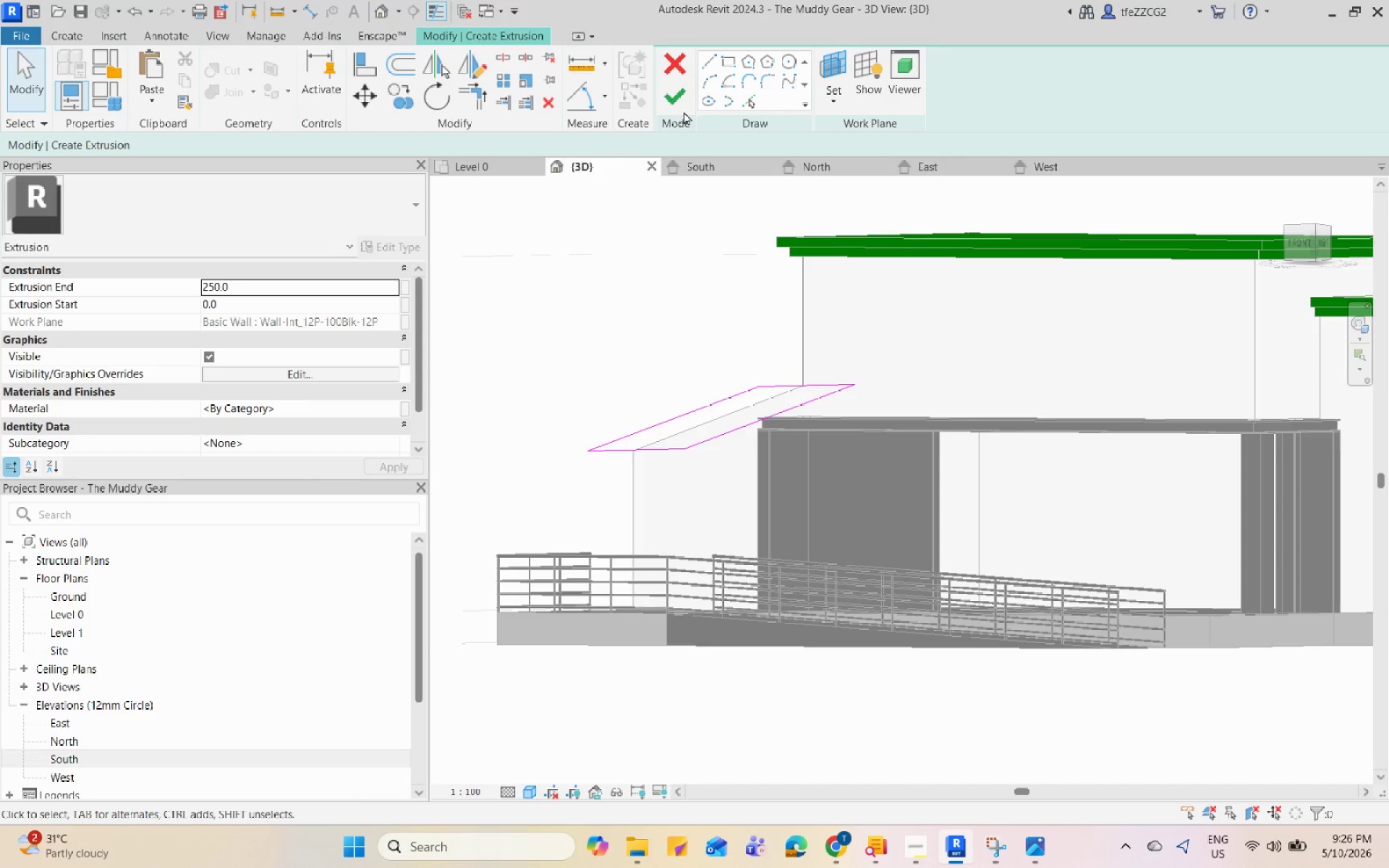 
scroll: coordinate [770, 425], scroll_direction: down, amount: 4.0
 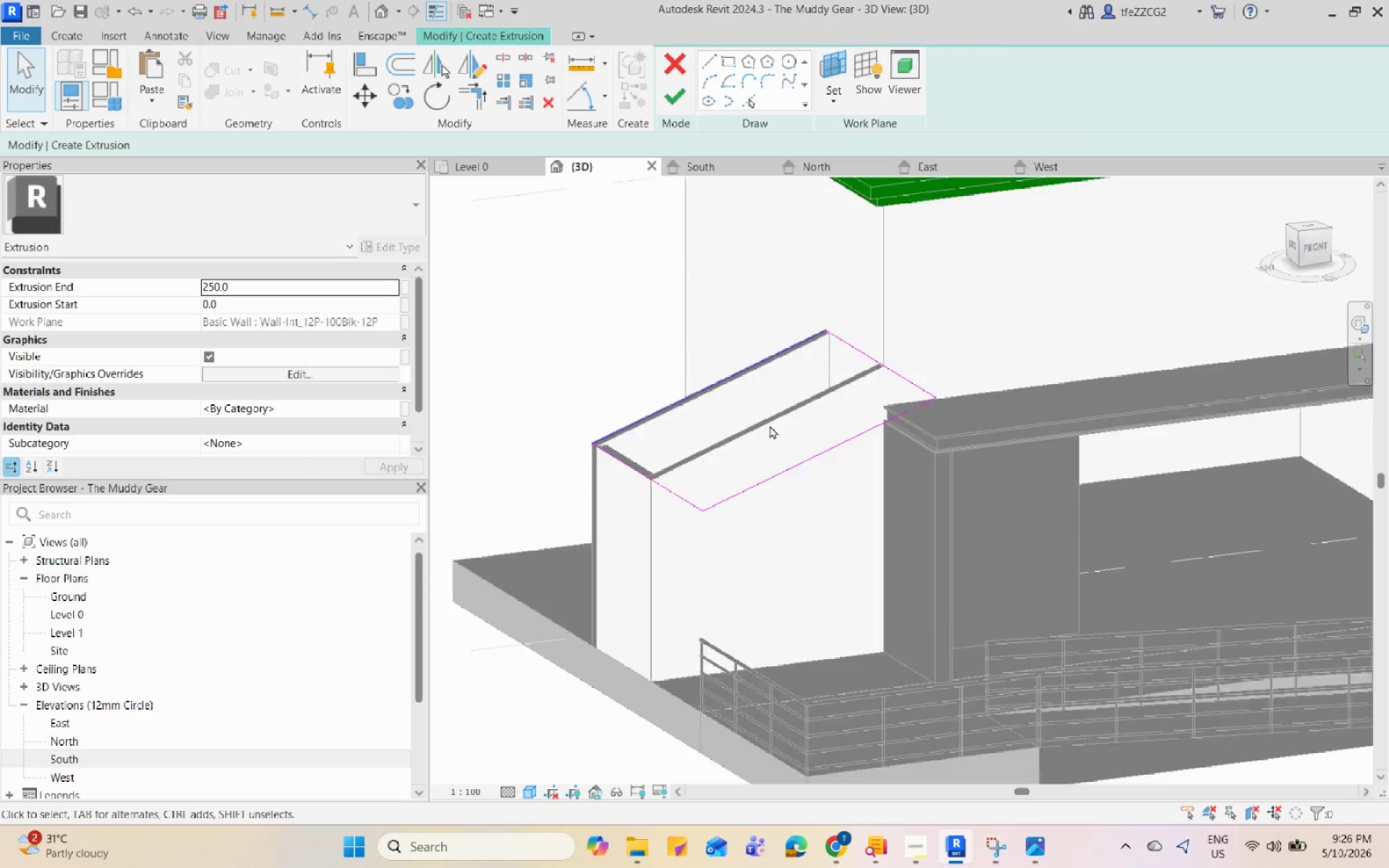 
double_click([684, 104])
 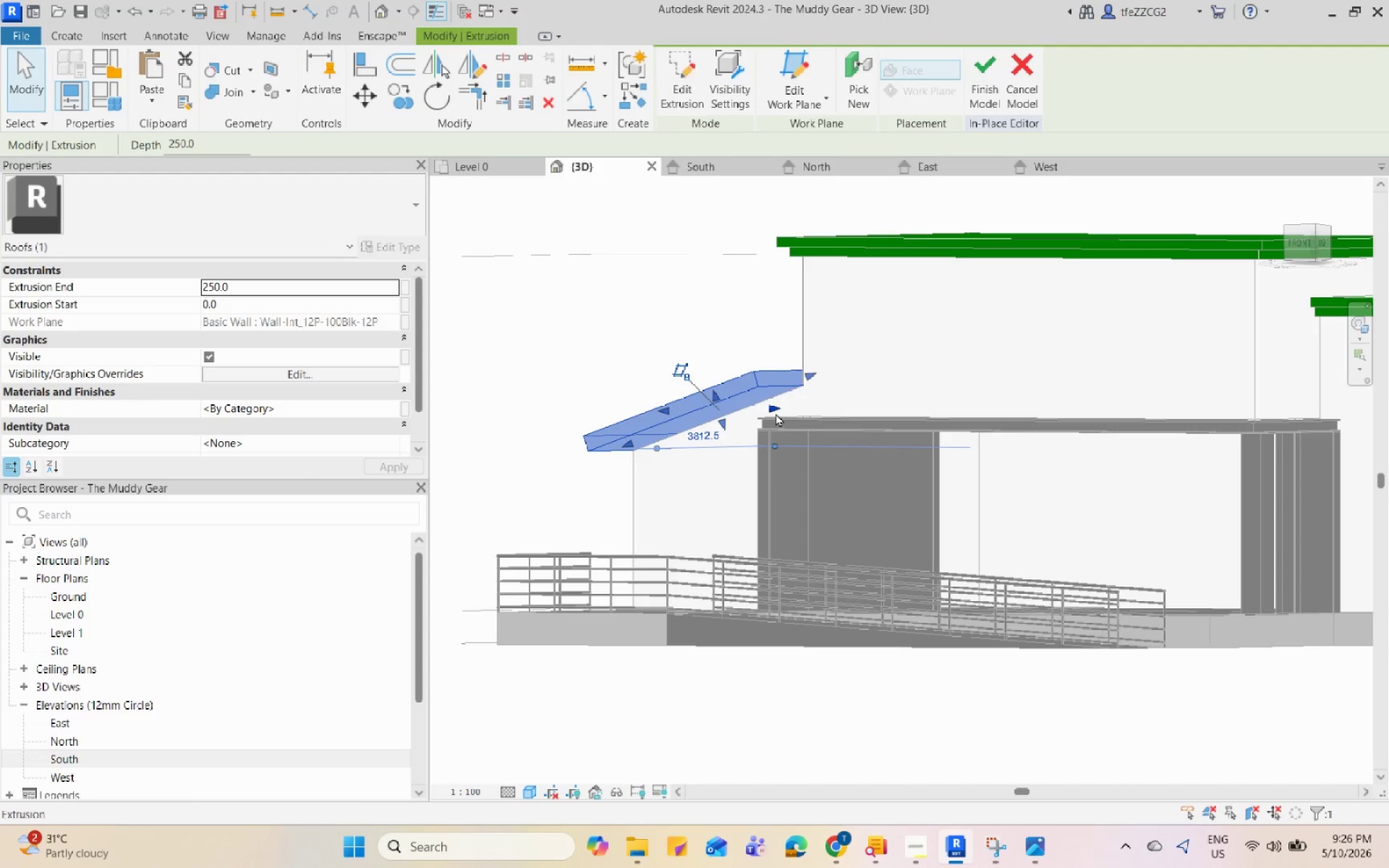 
hold_key(key=ShiftLeft, duration=0.95)
 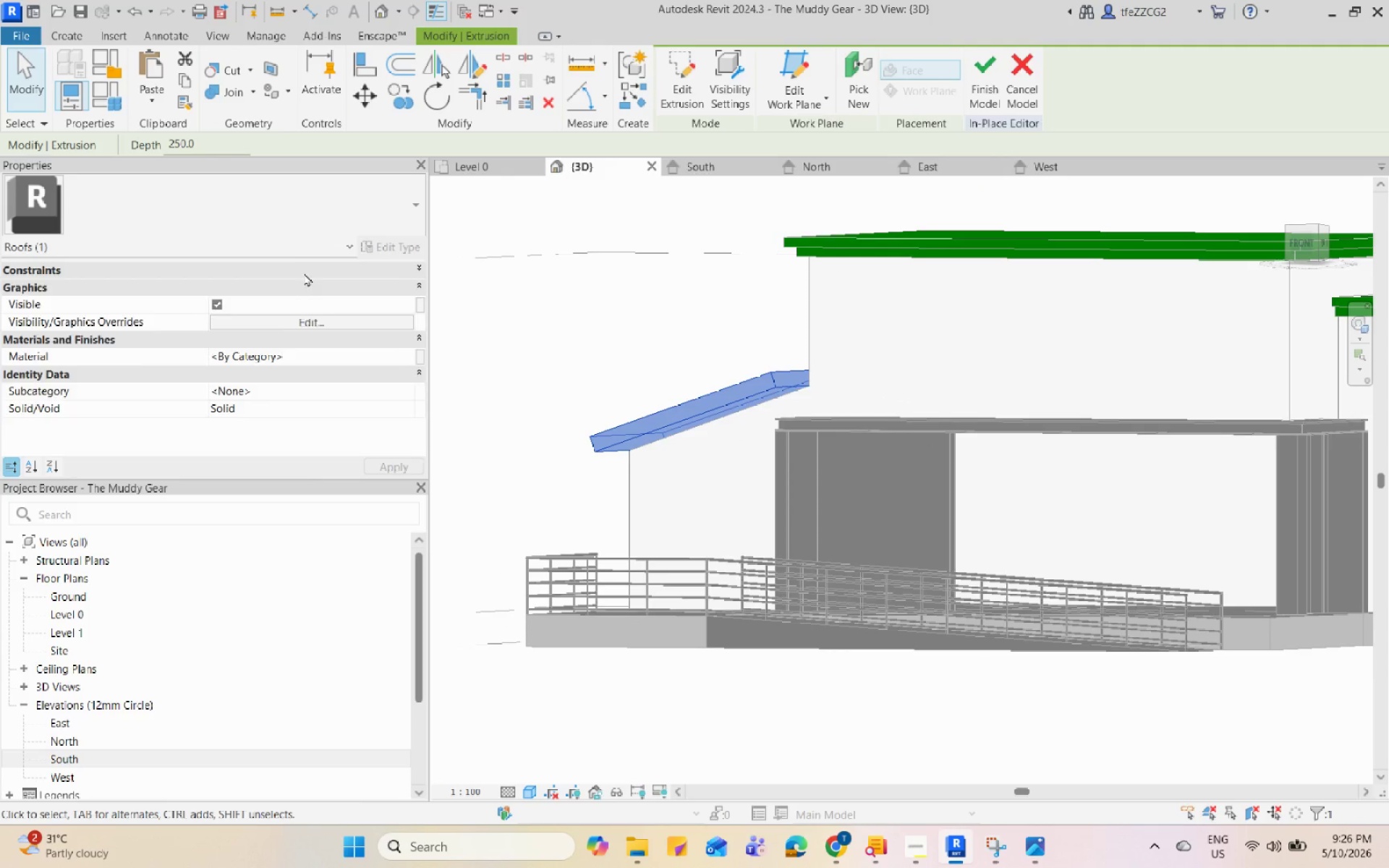 
double_click([297, 292])
 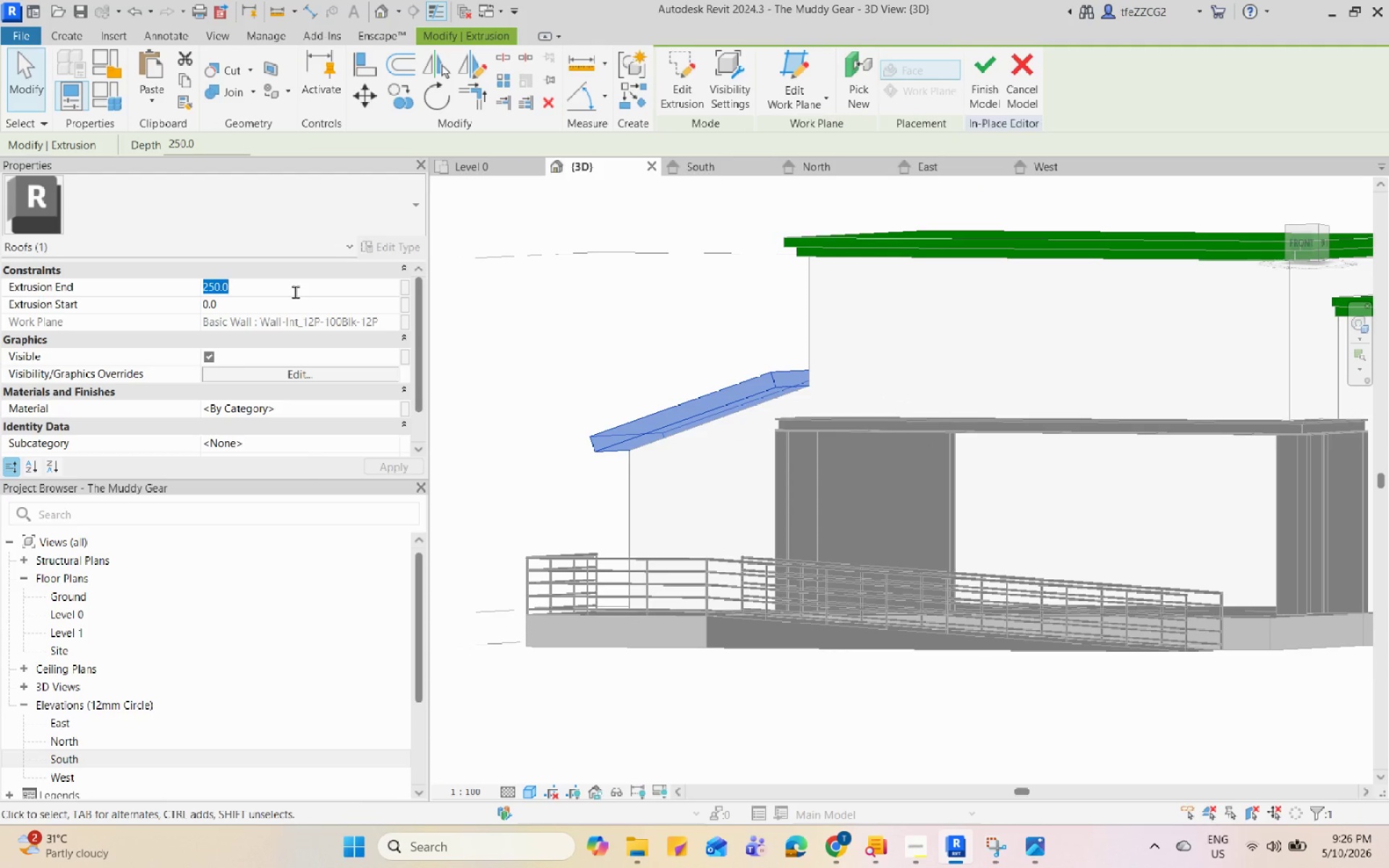 
key(Numpad1)
 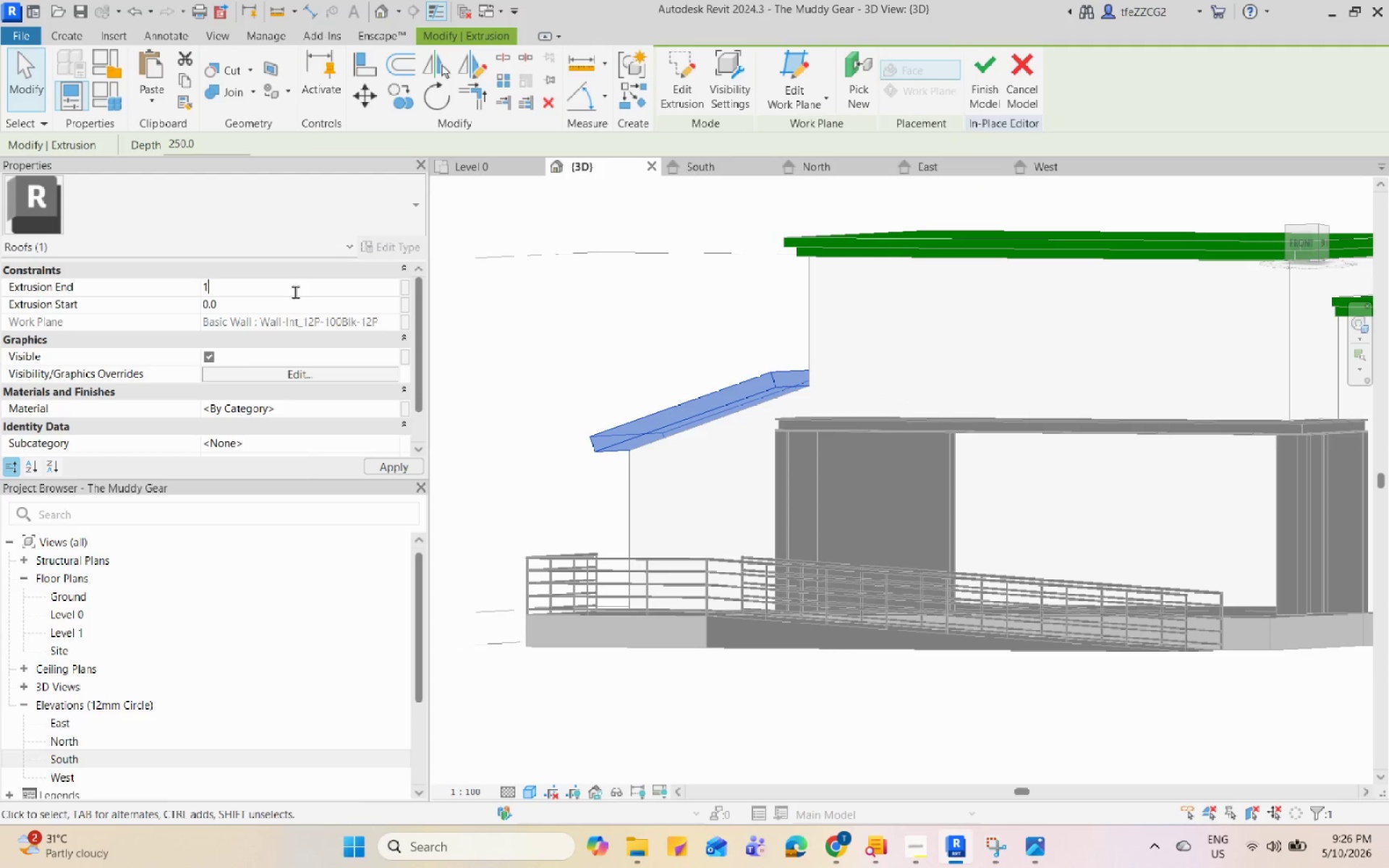 
key(Numpad5)
 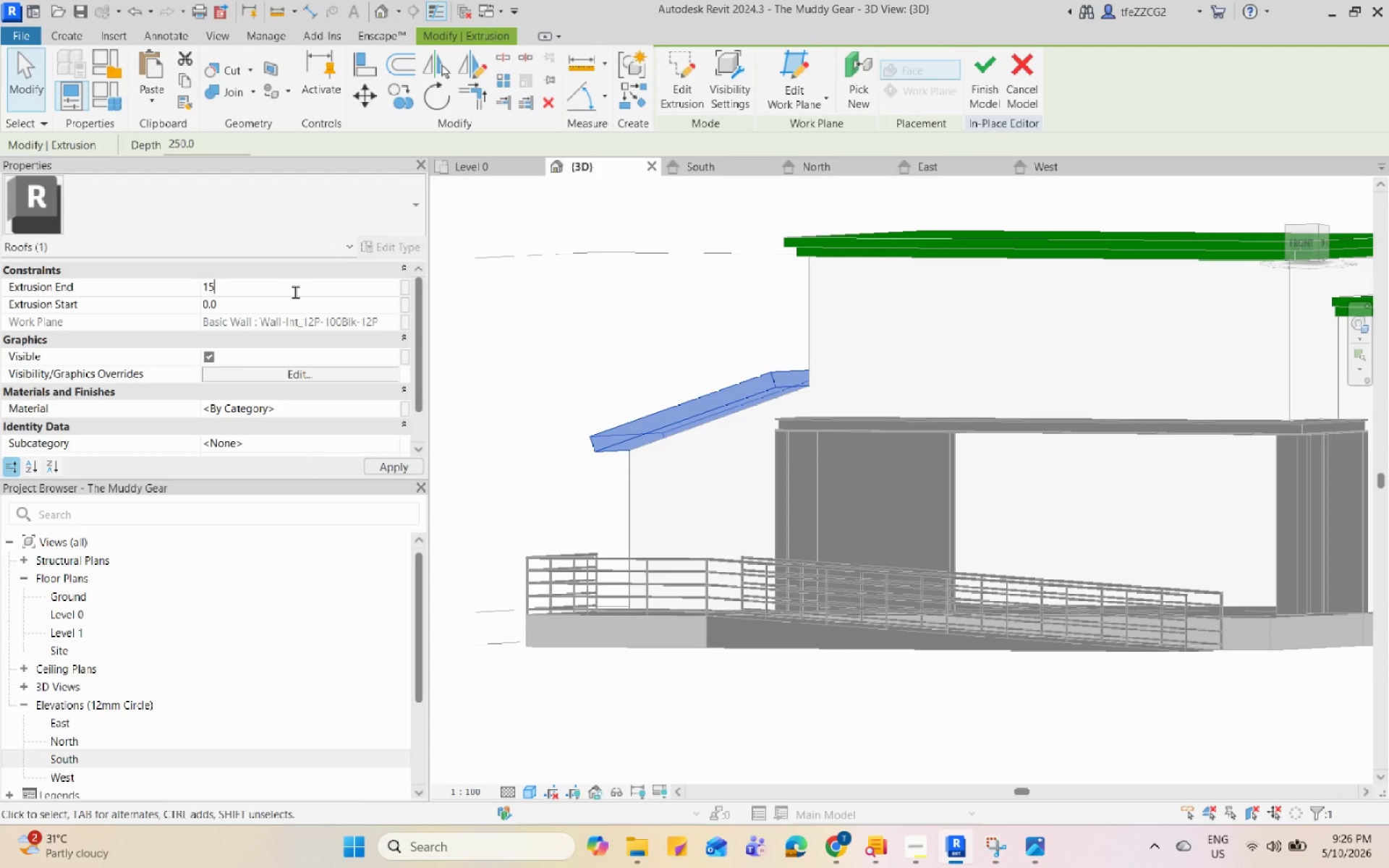 
key(Numpad0)
 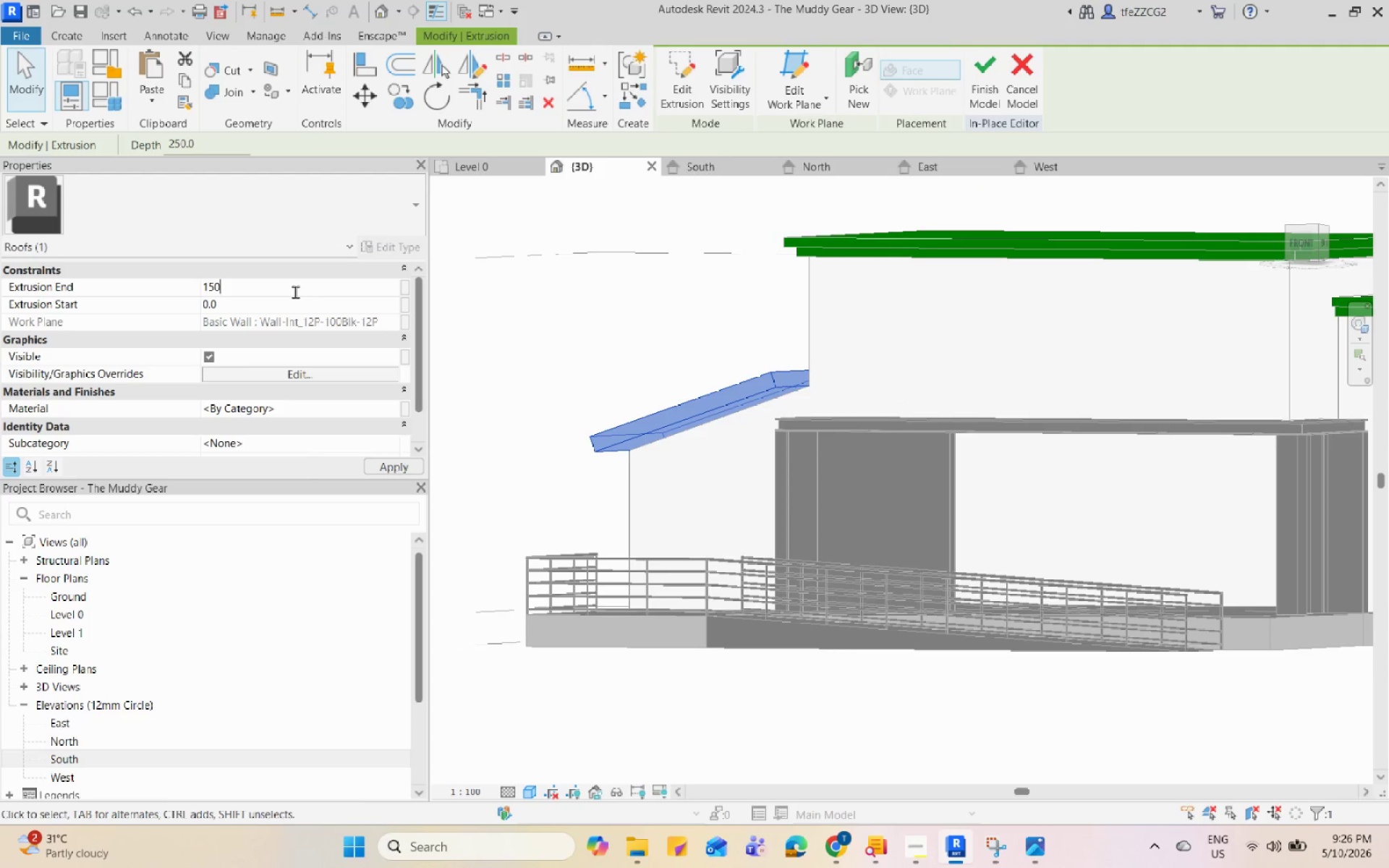 
key(Enter)
 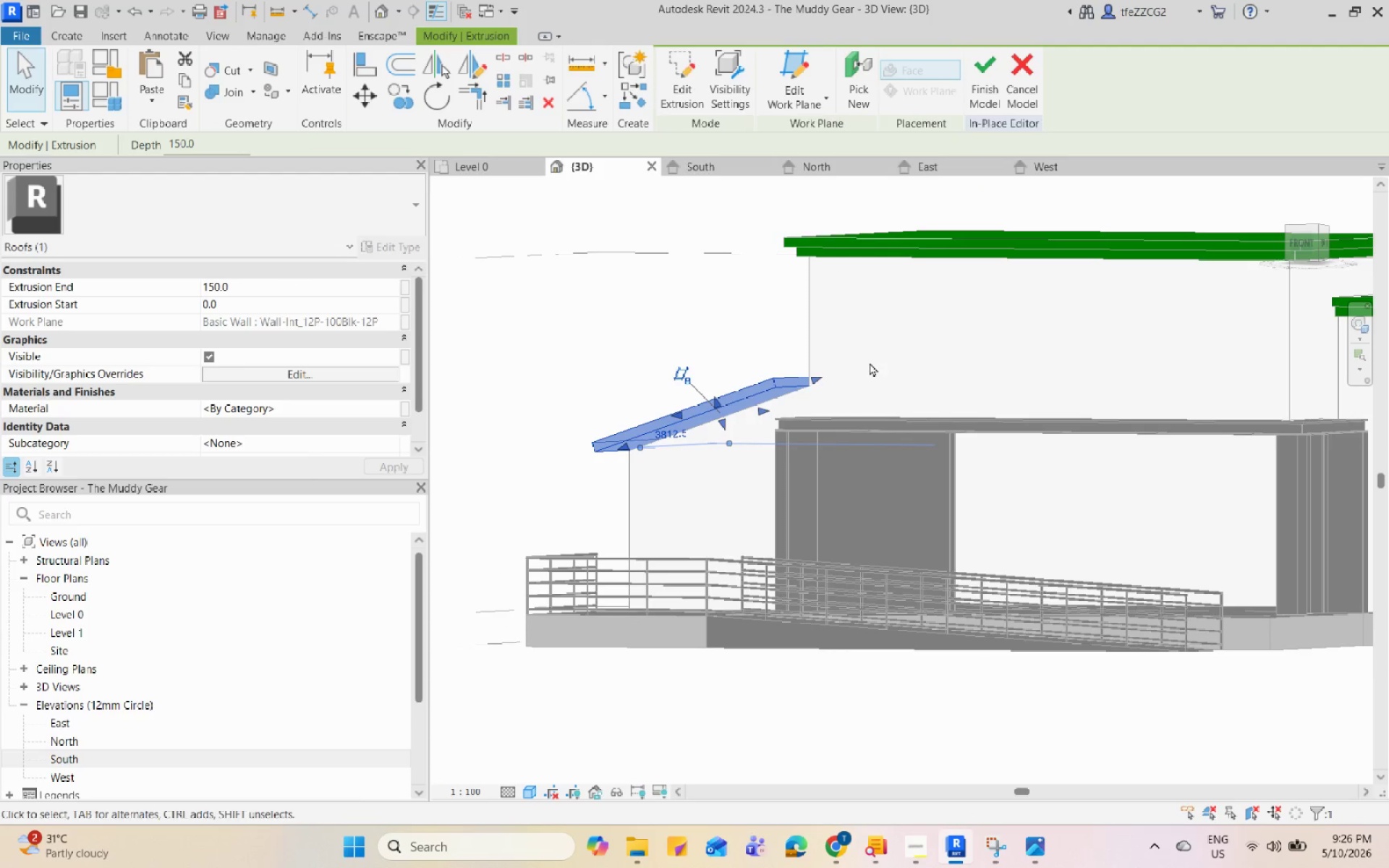 
left_click([733, 320])
 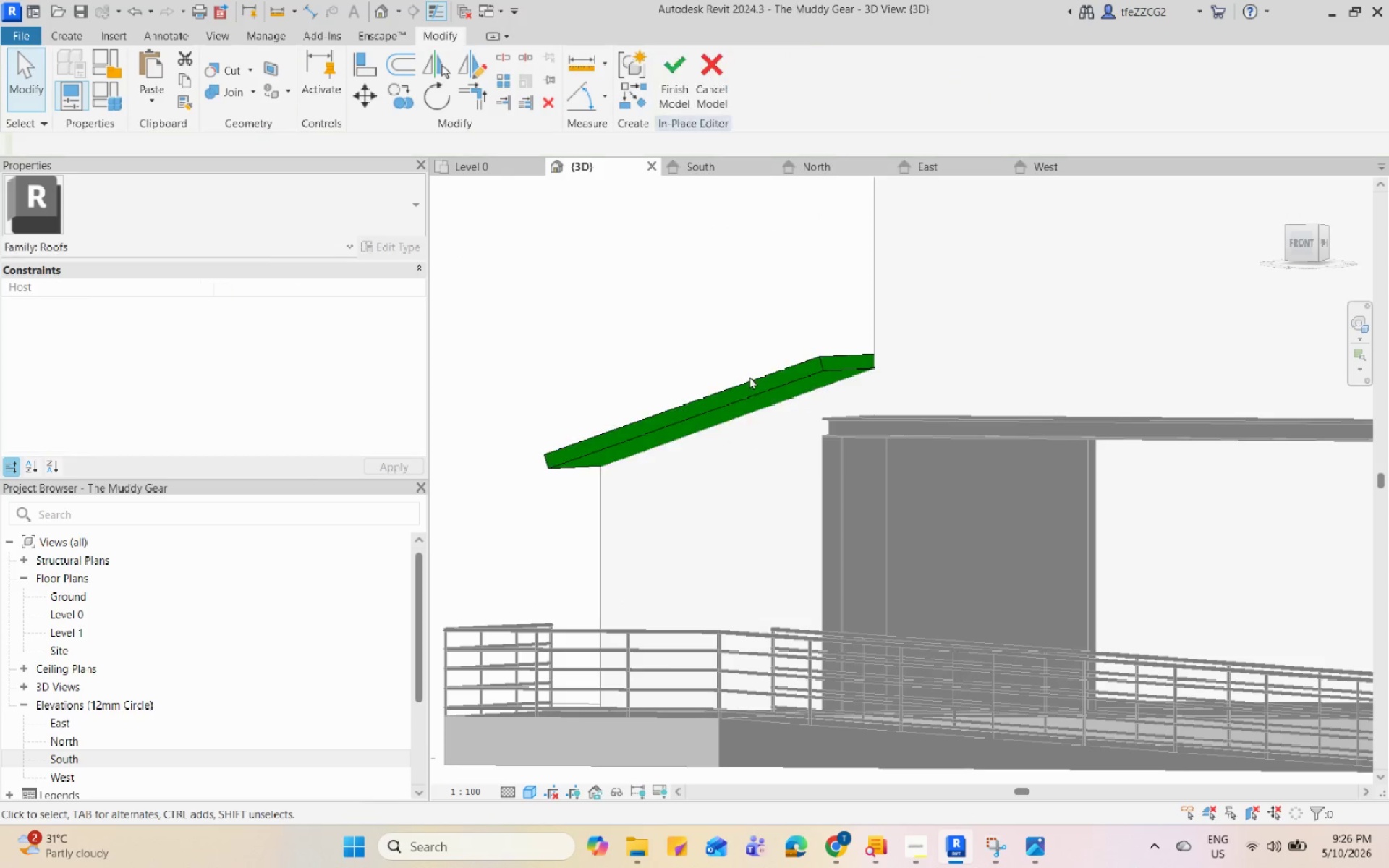 
hold_key(key=ShiftLeft, duration=1.22)
 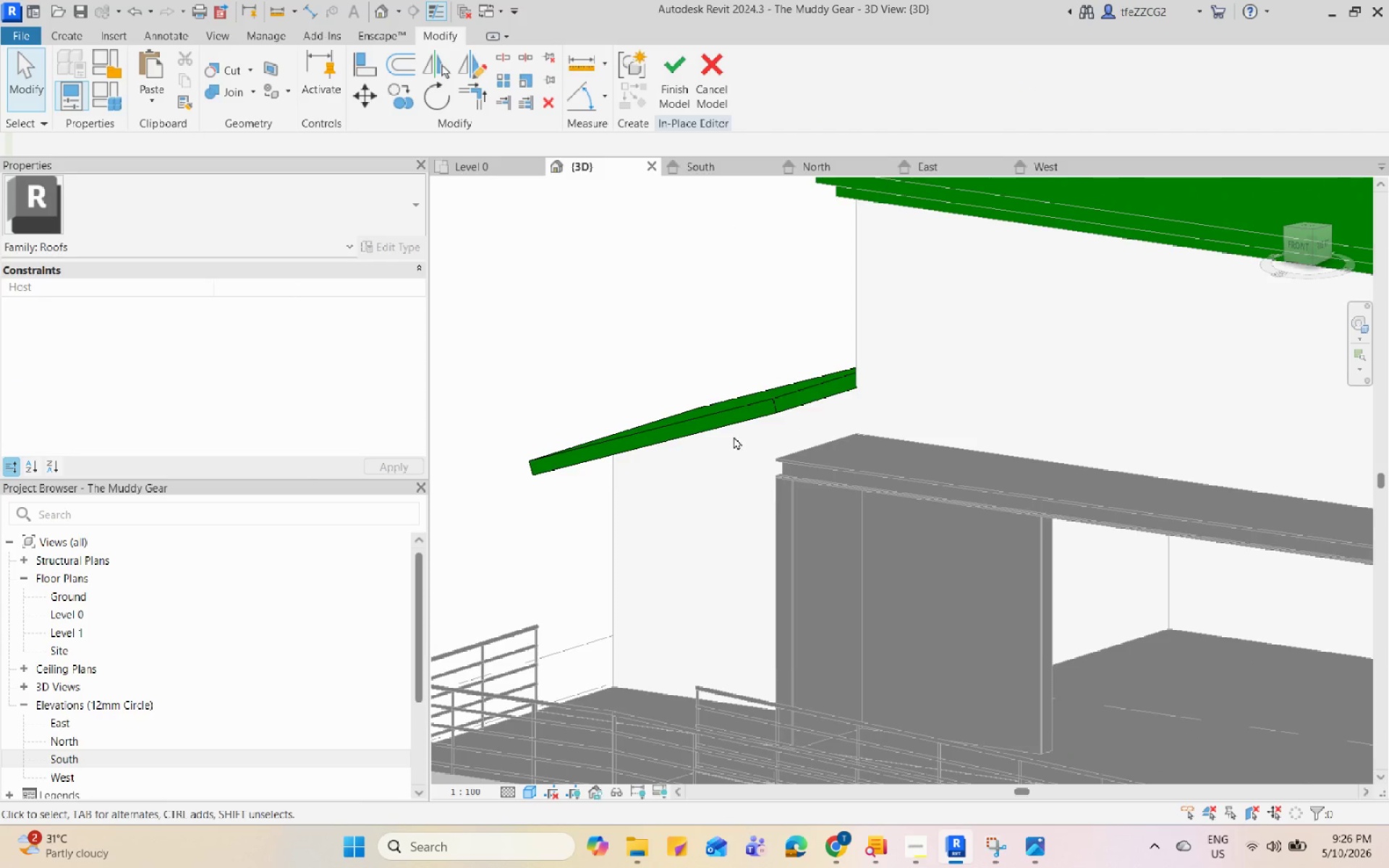 
scroll: coordinate [684, 420], scroll_direction: up, amount: 3.0
 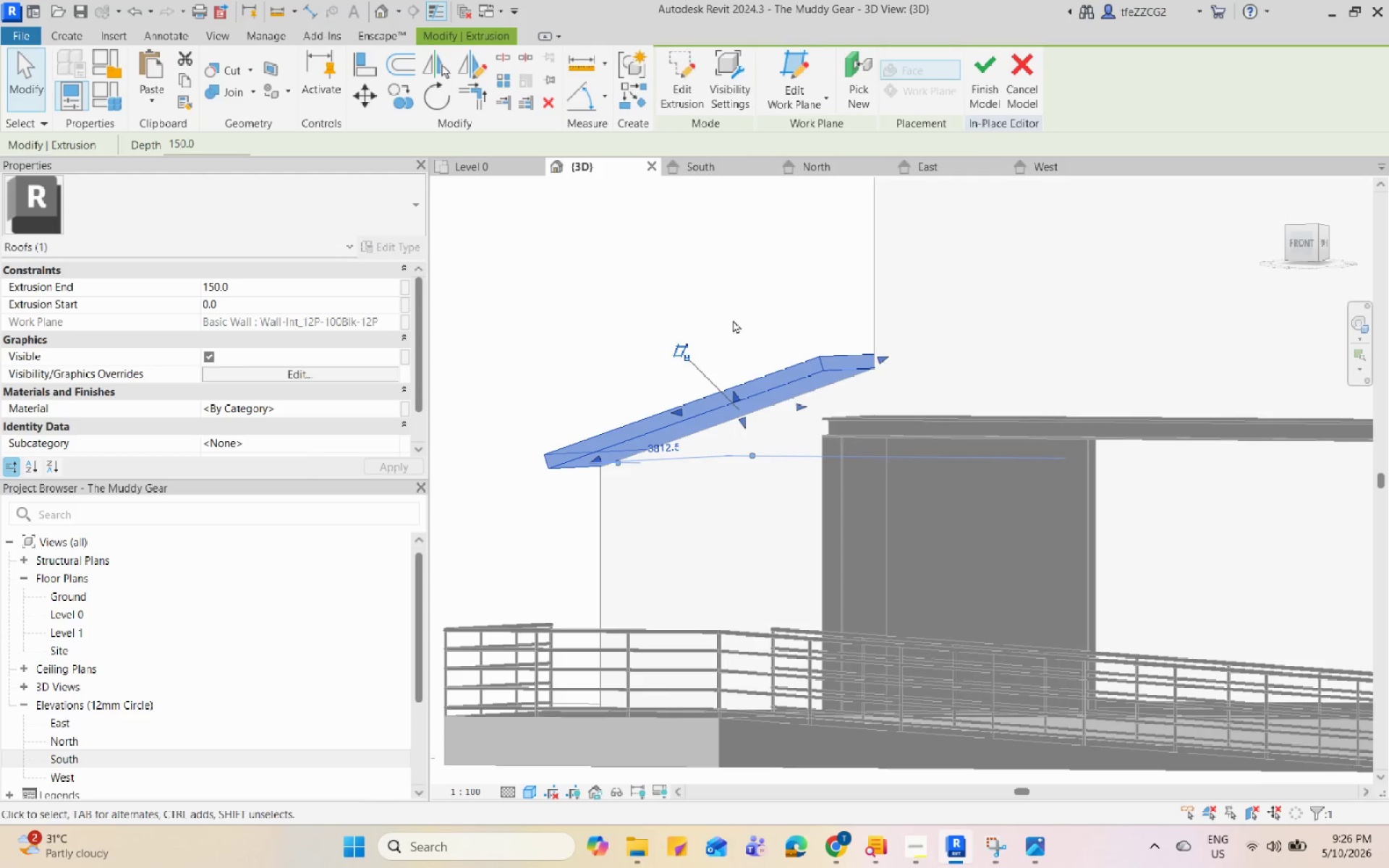 
scroll: coordinate [674, 414], scroll_direction: down, amount: 4.0
 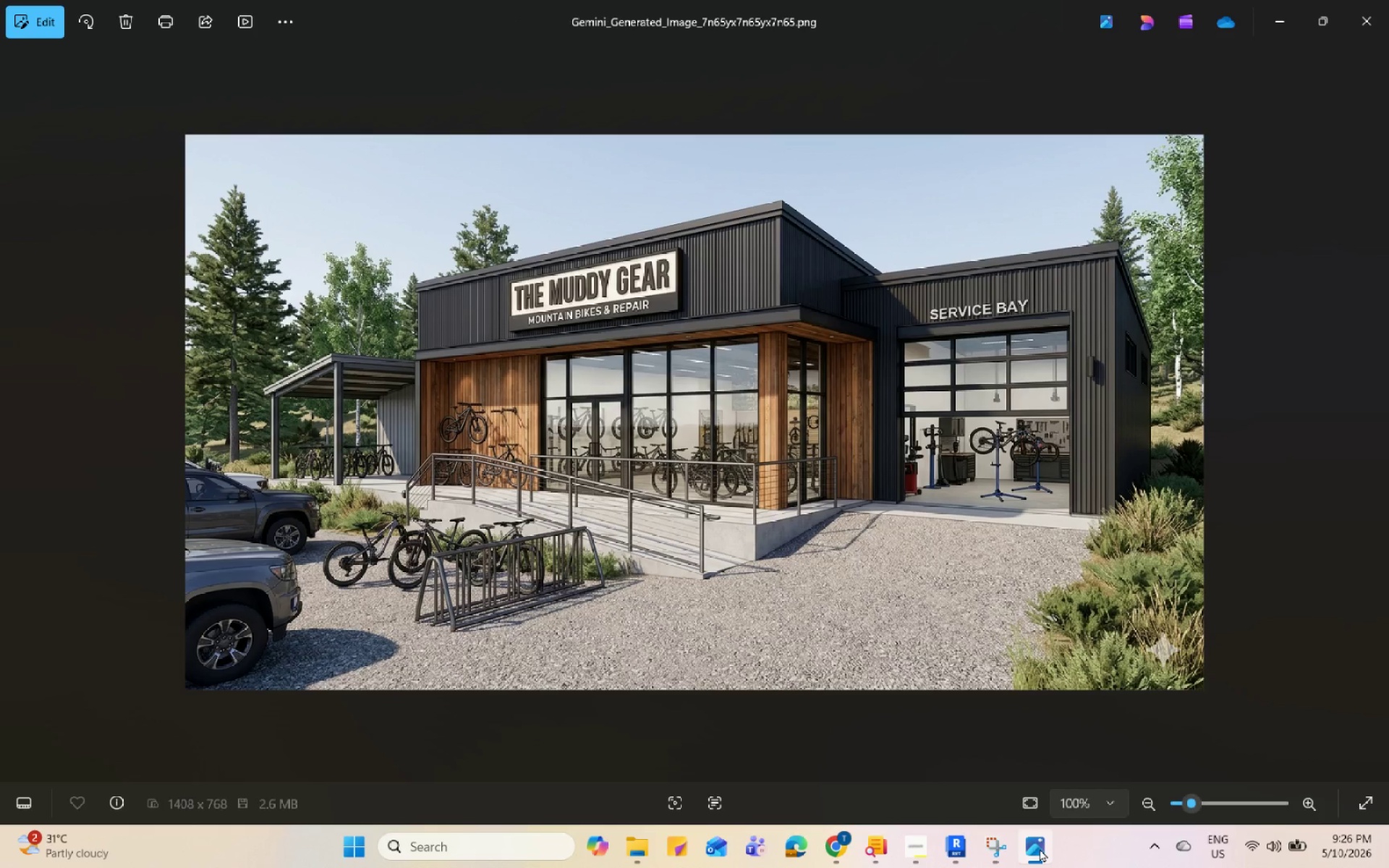 
left_click([1040, 848])
 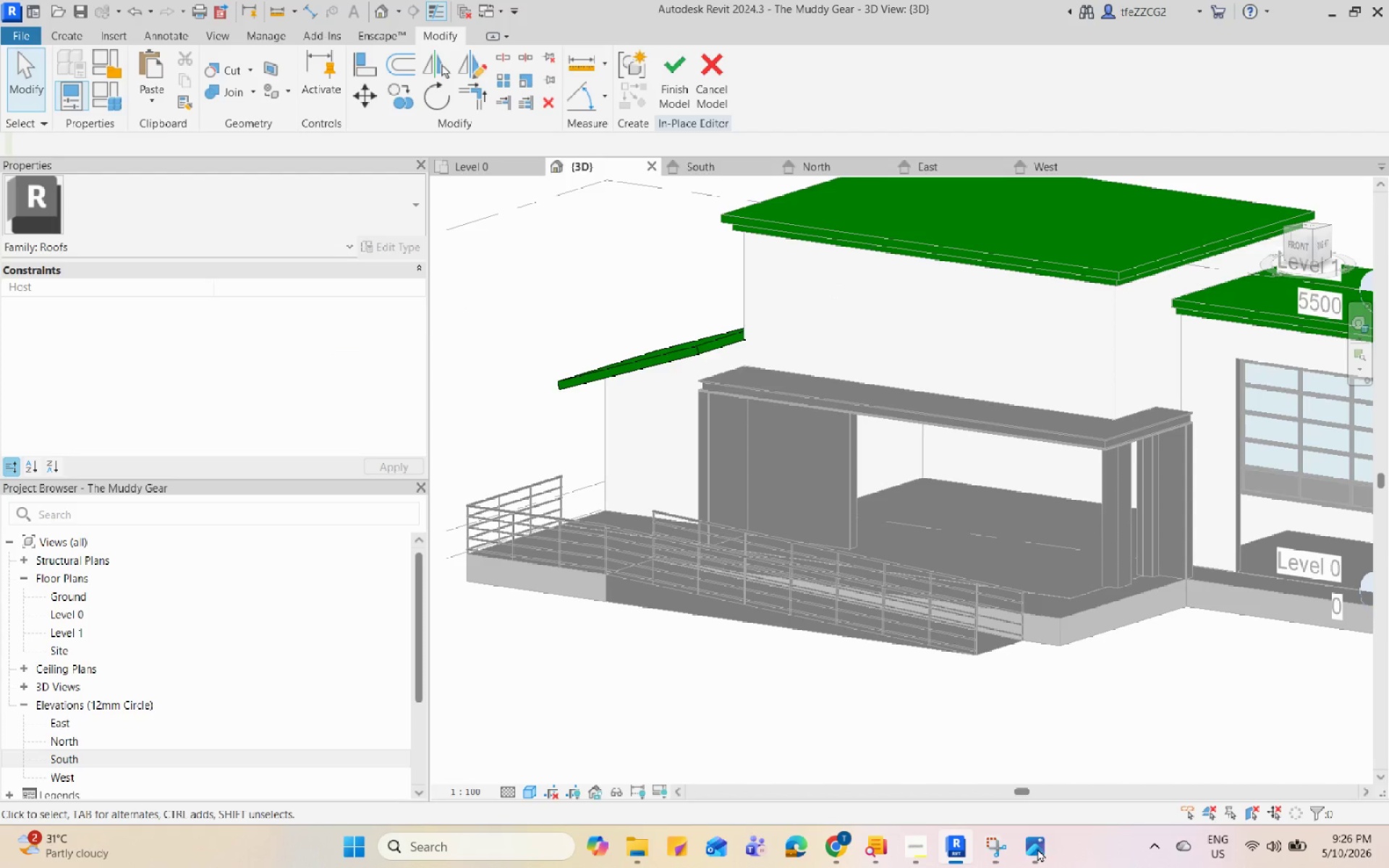 
hold_key(key=ShiftLeft, duration=1.92)
 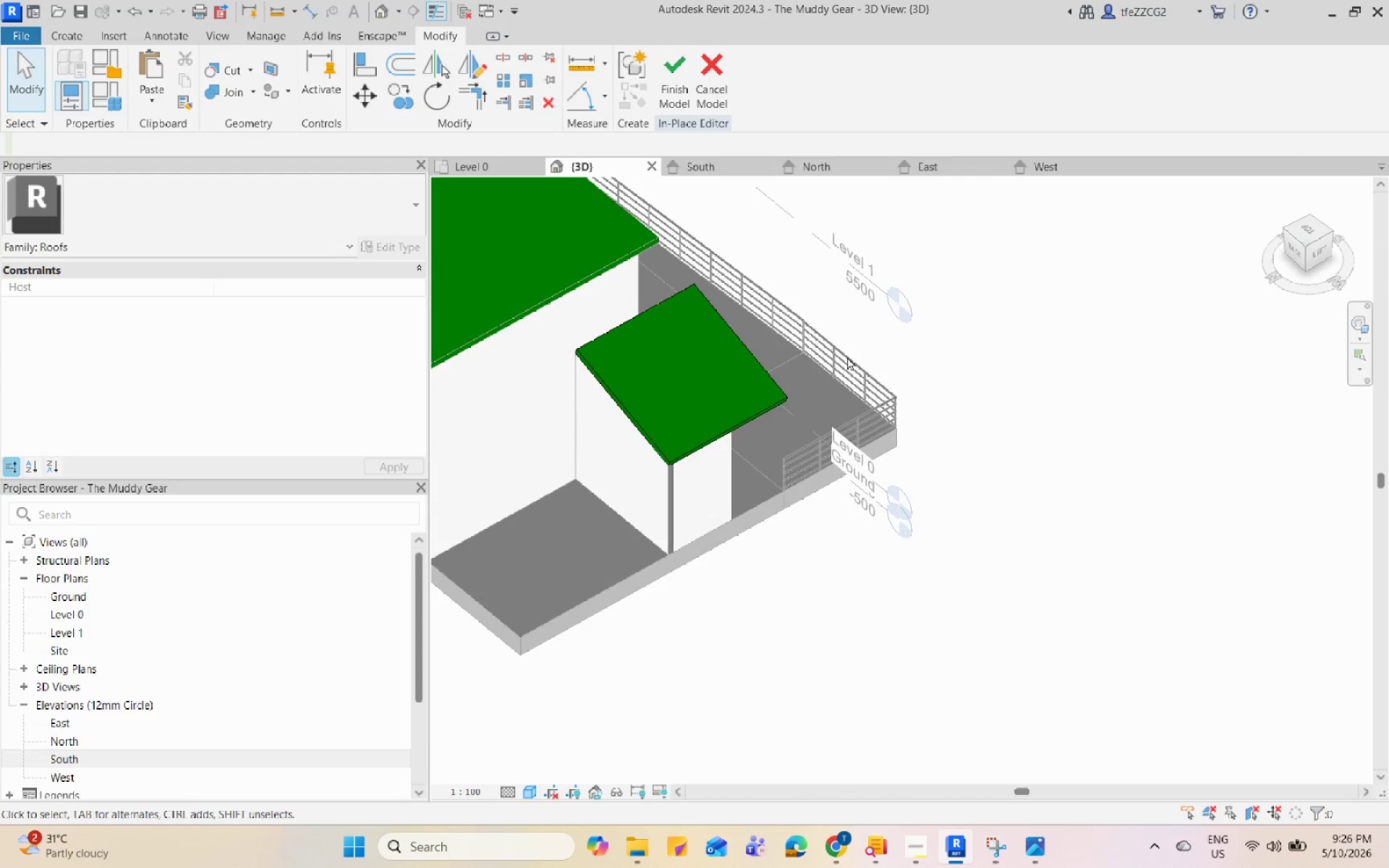 
scroll: coordinate [712, 524], scroll_direction: down, amount: 1.0
 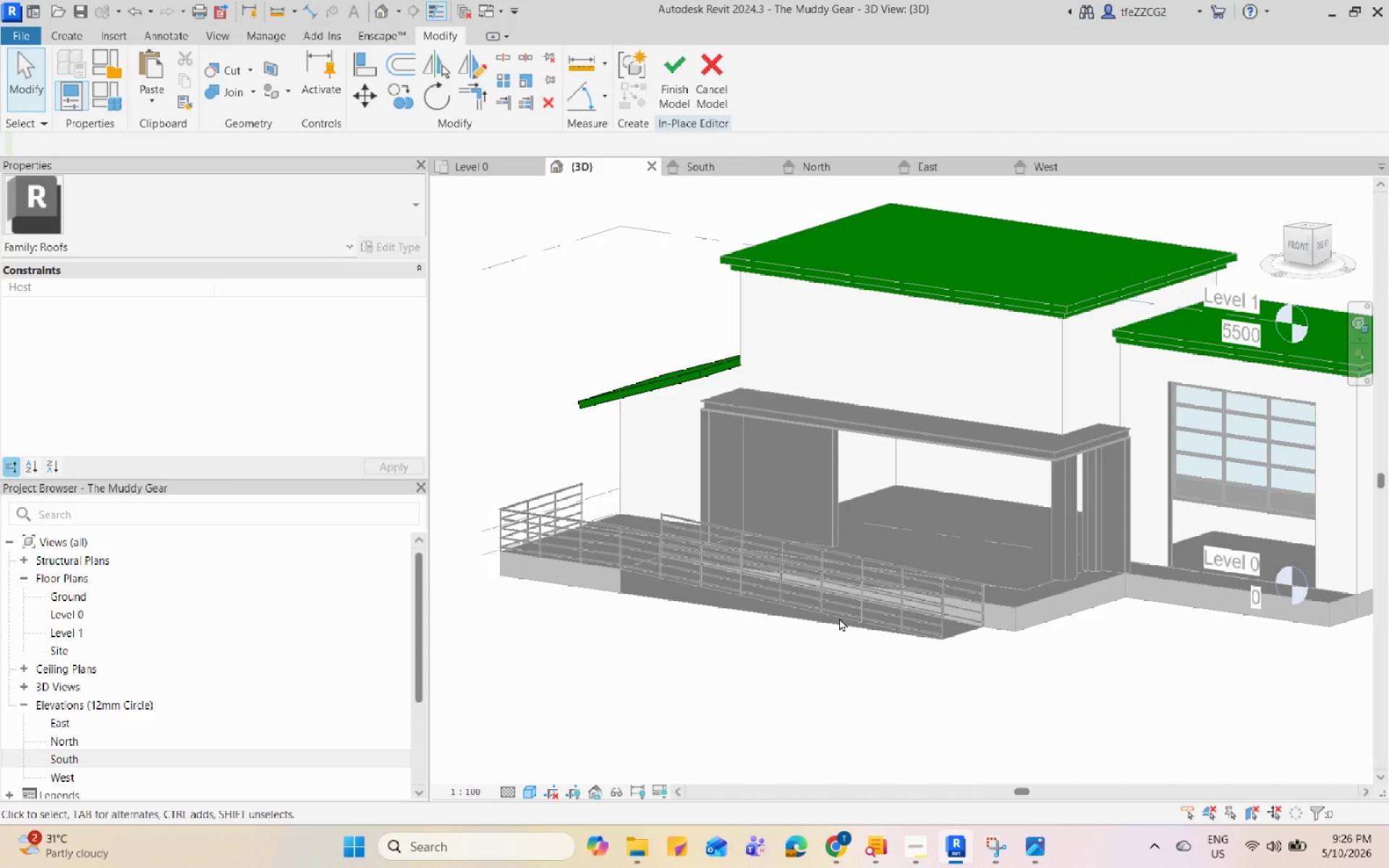 
hold_key(key=ShiftLeft, duration=0.83)
 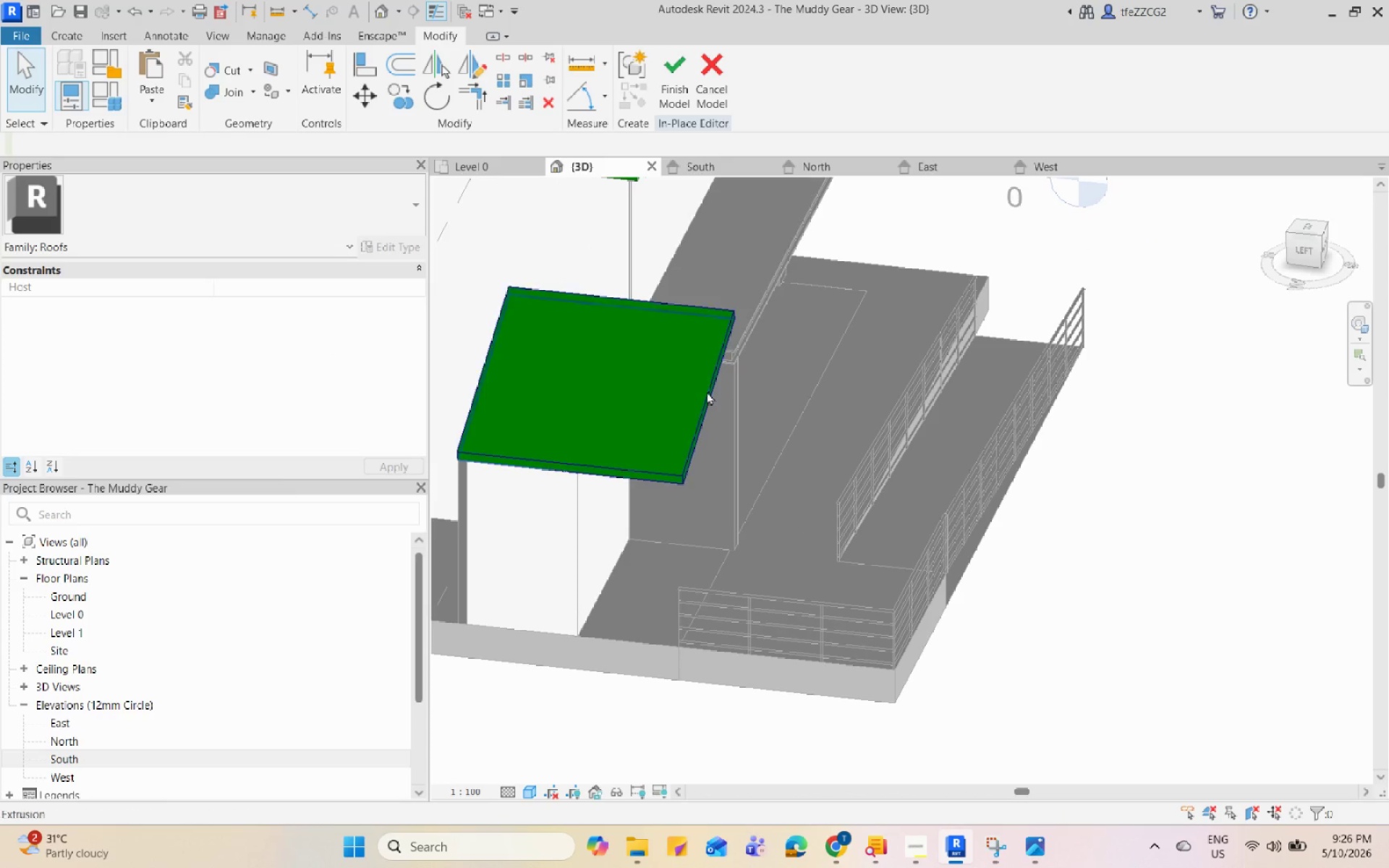 
scroll: coordinate [847, 357], scroll_direction: up, amount: 3.0
 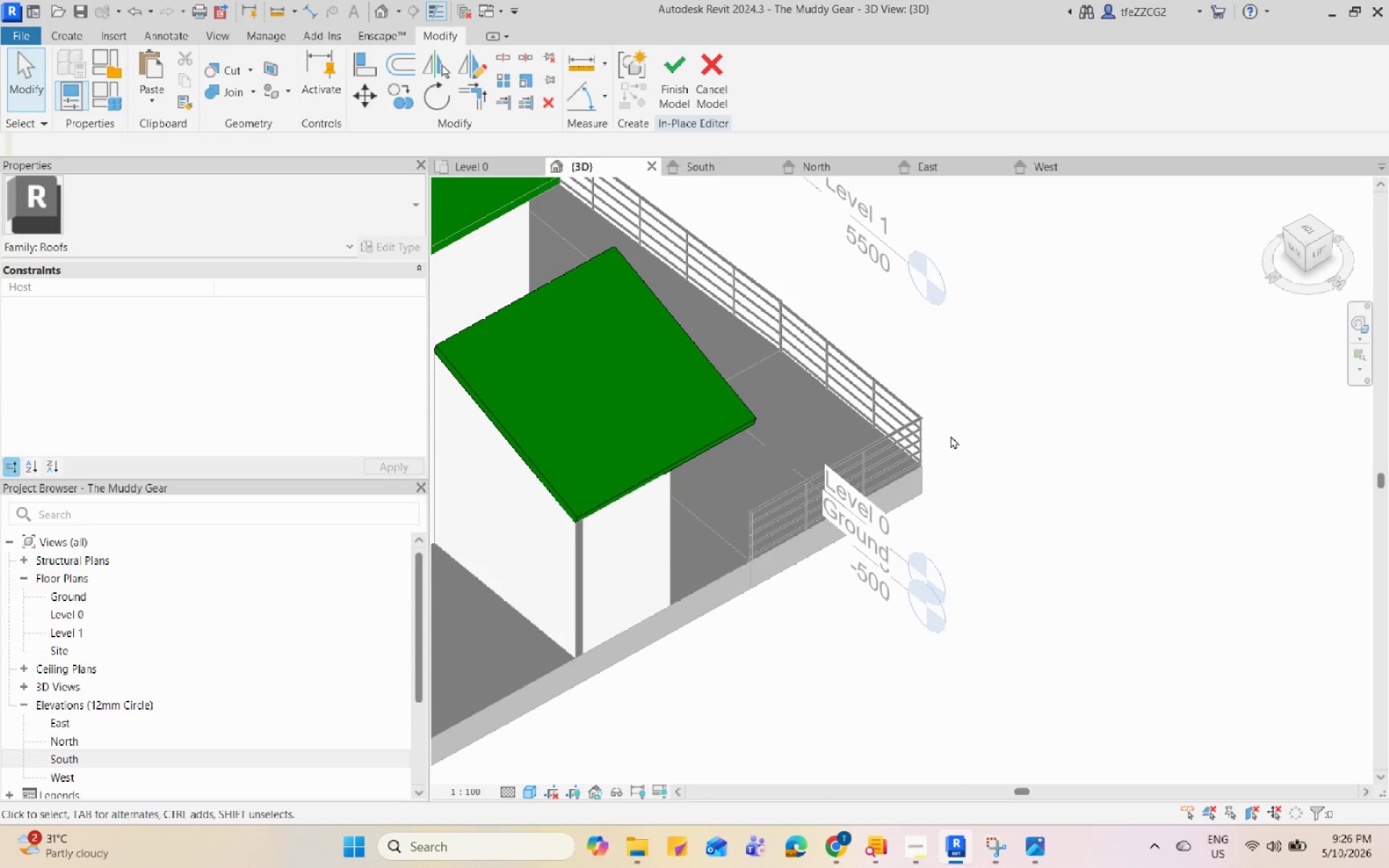 
double_click([714, 393])
 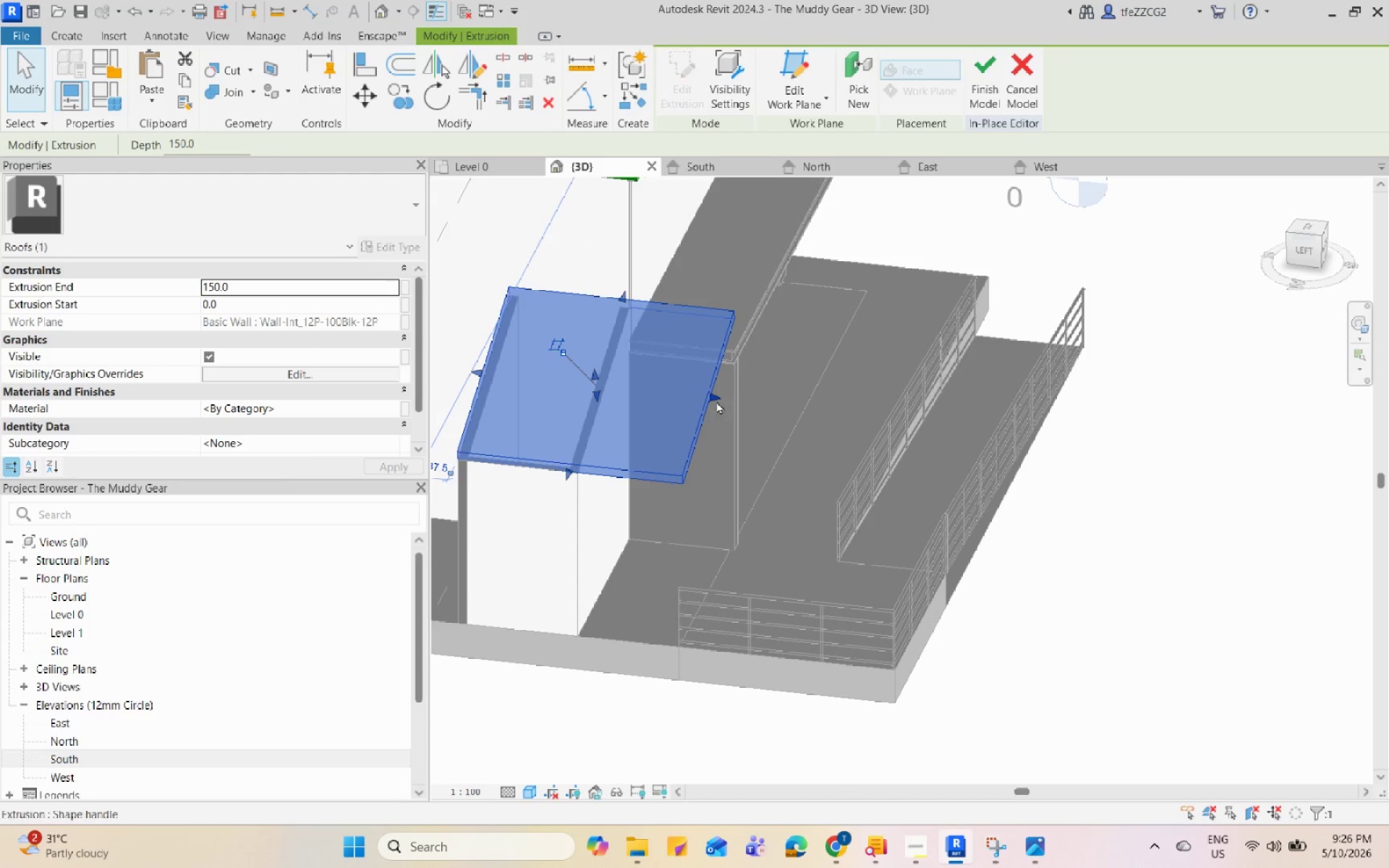 
left_click_drag(start_coordinate=[716, 398], to_coordinate=[752, 402])
 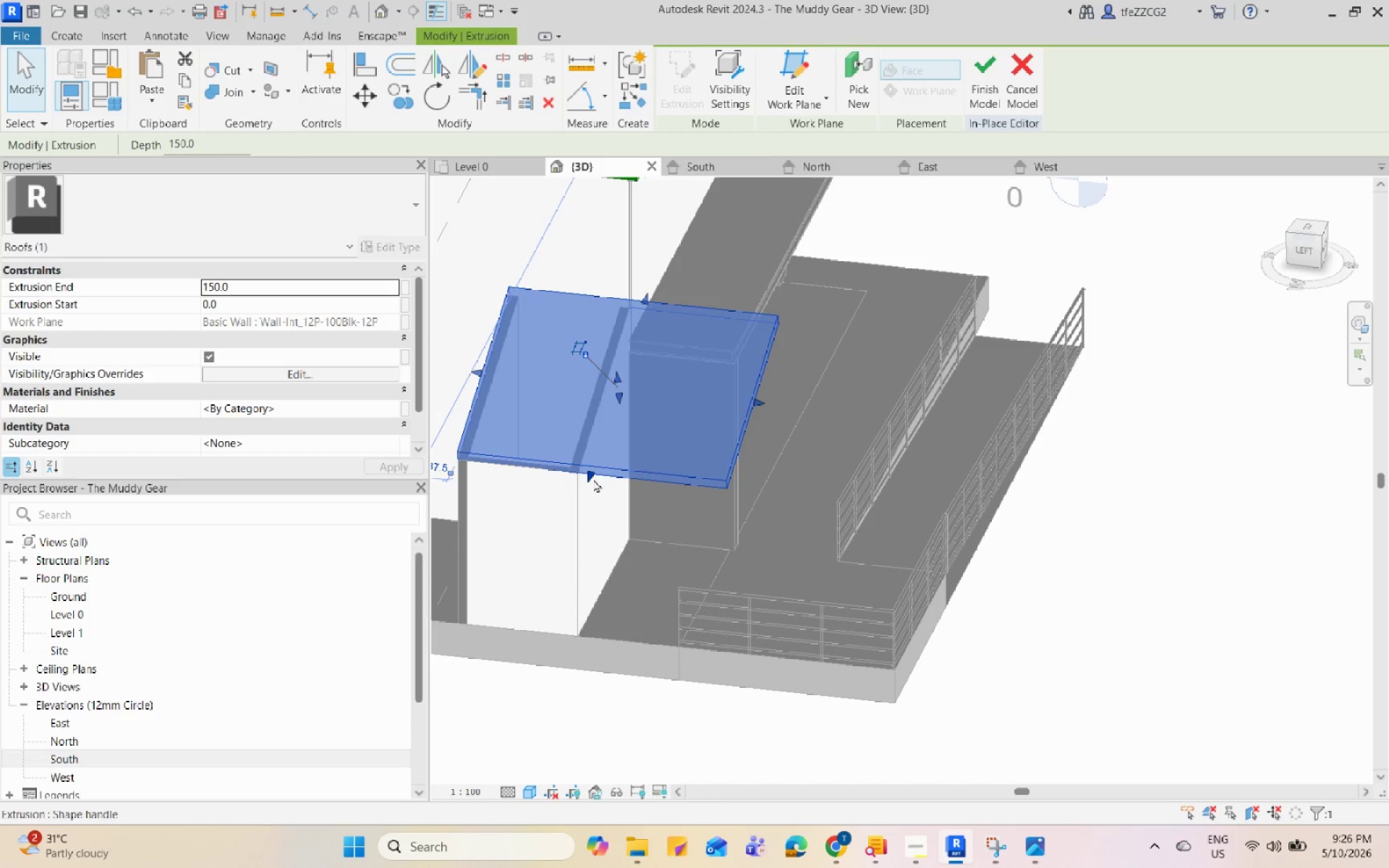 
left_click_drag(start_coordinate=[592, 479], to_coordinate=[590, 485])
 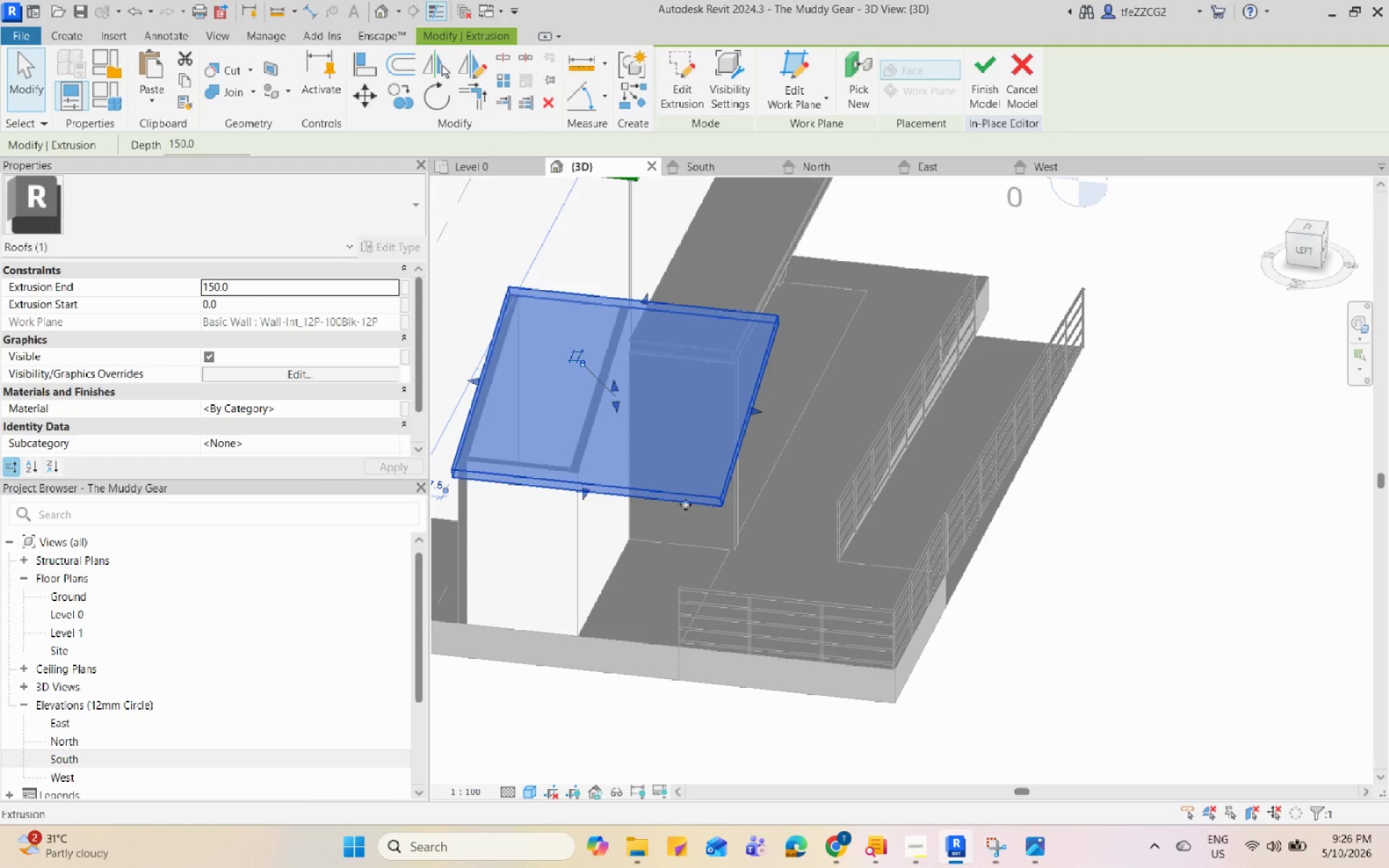 
hold_key(key=ShiftLeft, duration=0.69)
 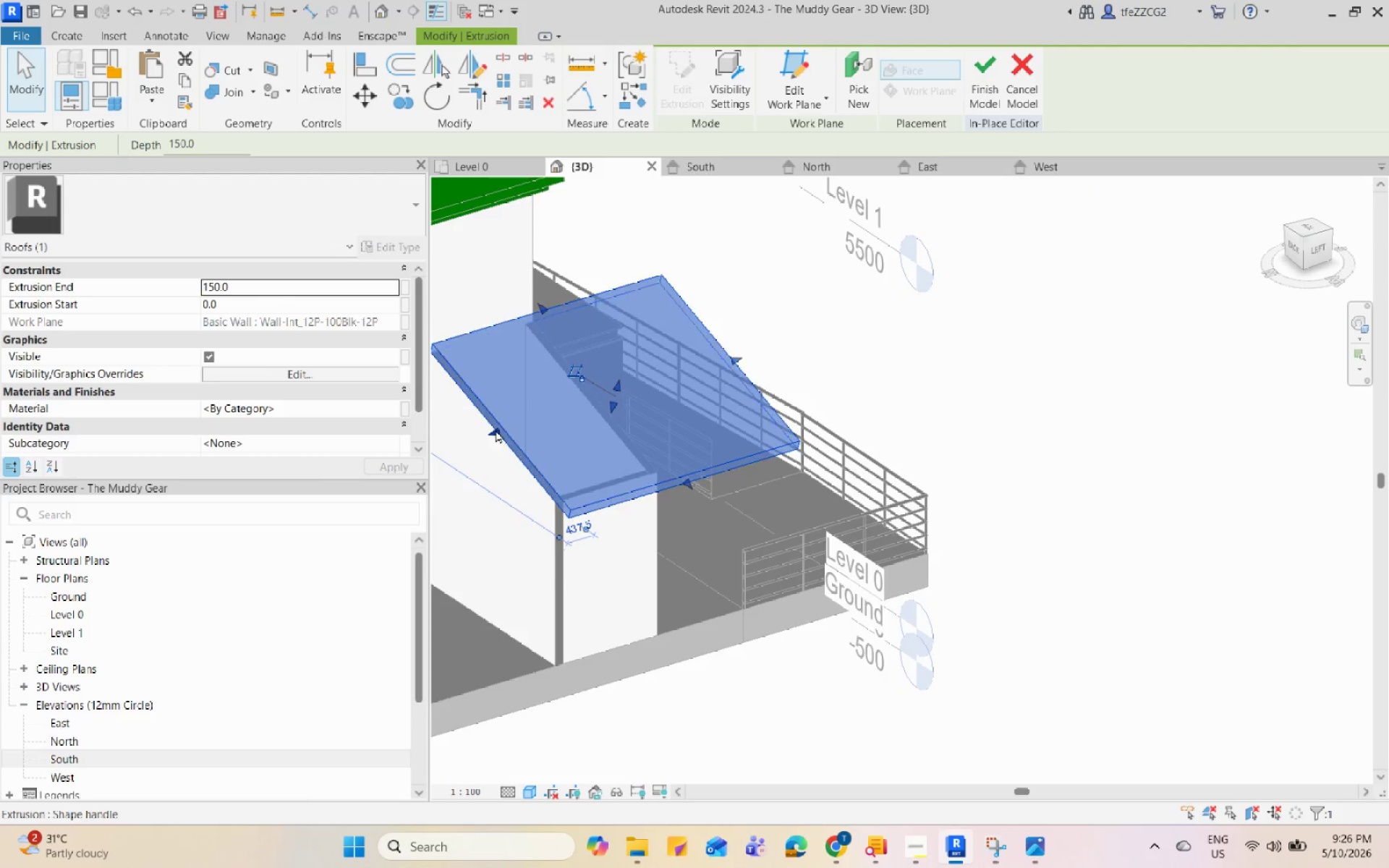 
left_click_drag(start_coordinate=[496, 431], to_coordinate=[465, 441])
 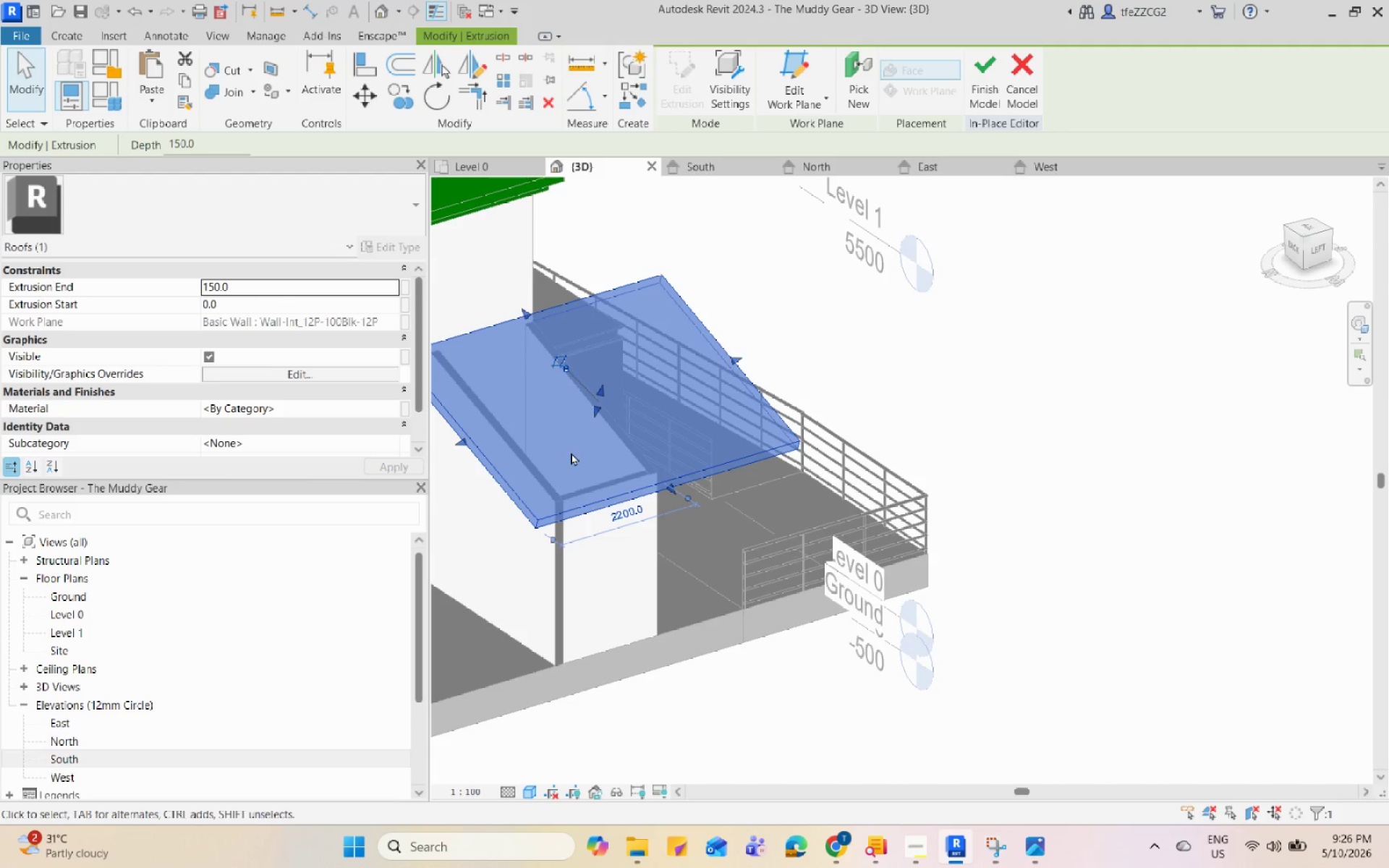 
left_click([624, 464])
 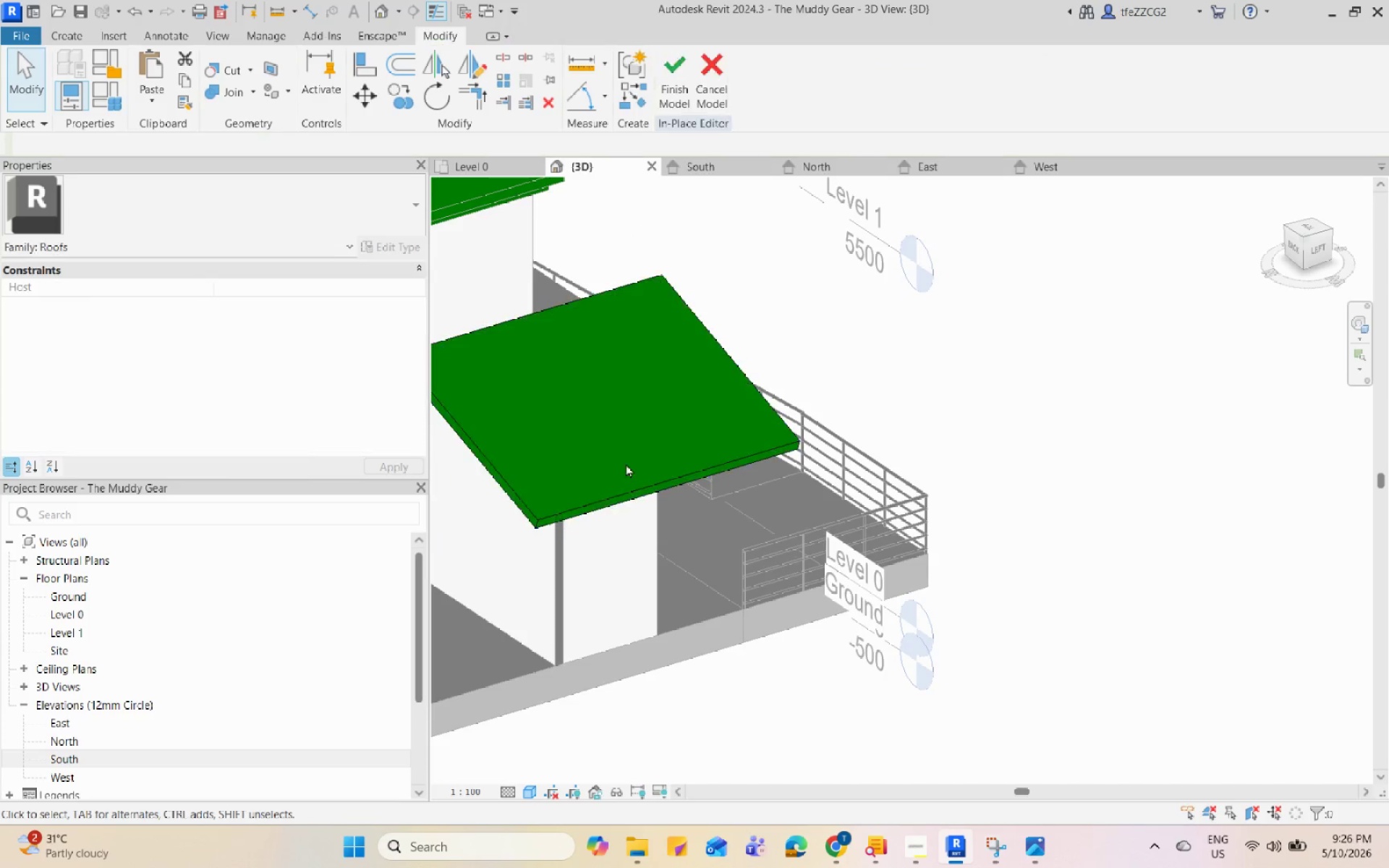 
hold_key(key=ShiftLeft, duration=0.86)
 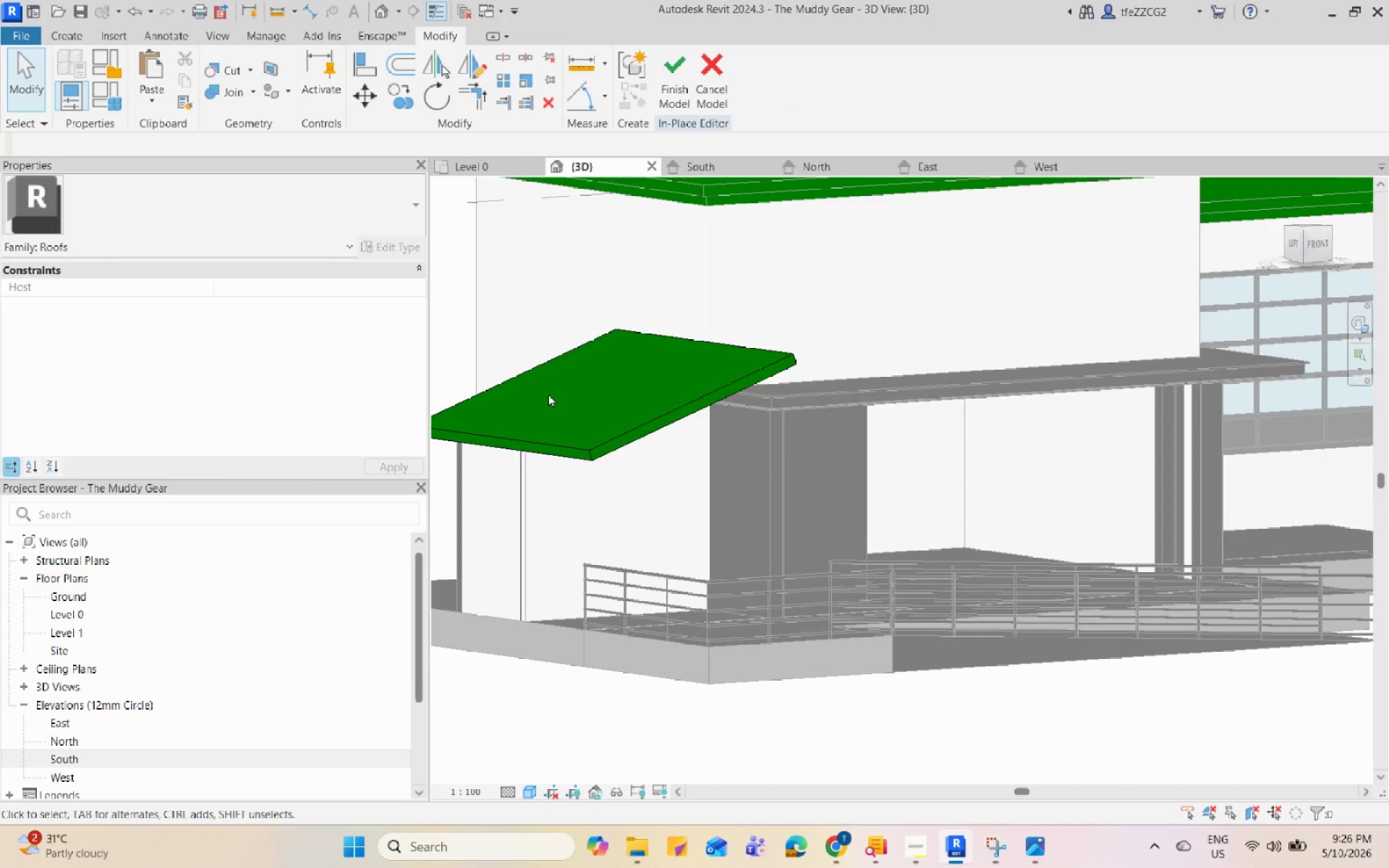 
scroll: coordinate [548, 393], scroll_direction: down, amount: 2.0
 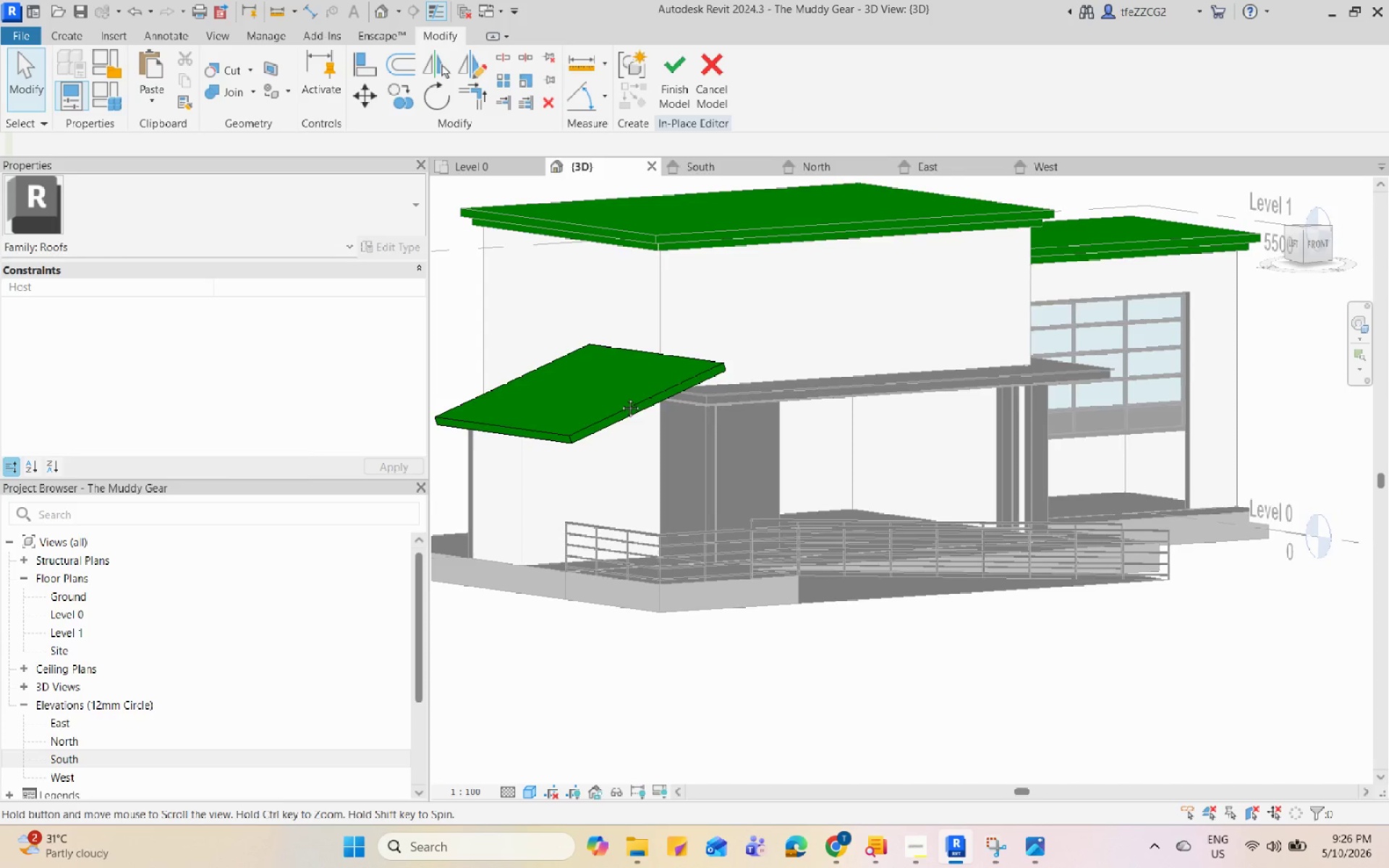 
left_click([616, 406])
 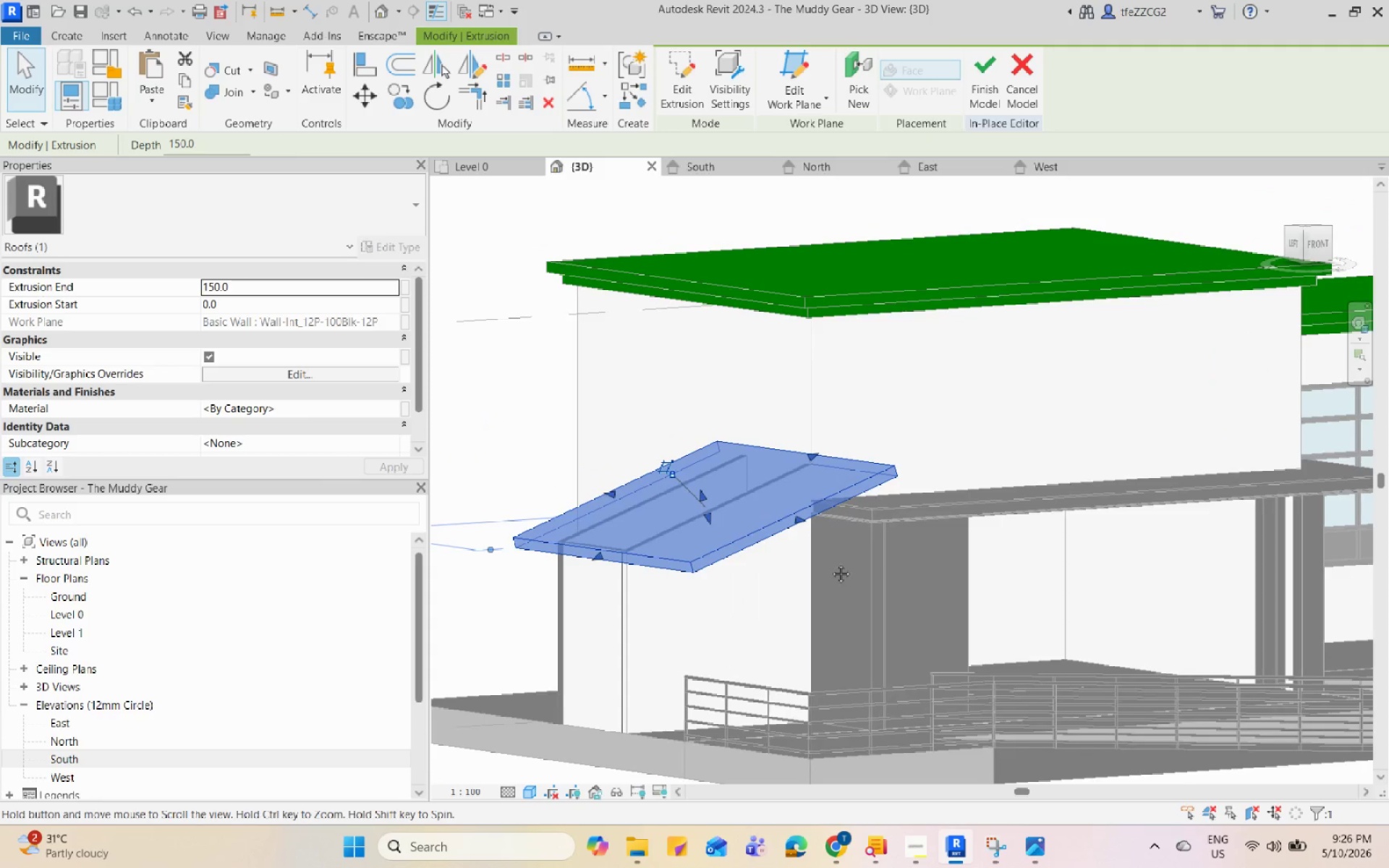 
scroll: coordinate [615, 407], scroll_direction: up, amount: 2.0
 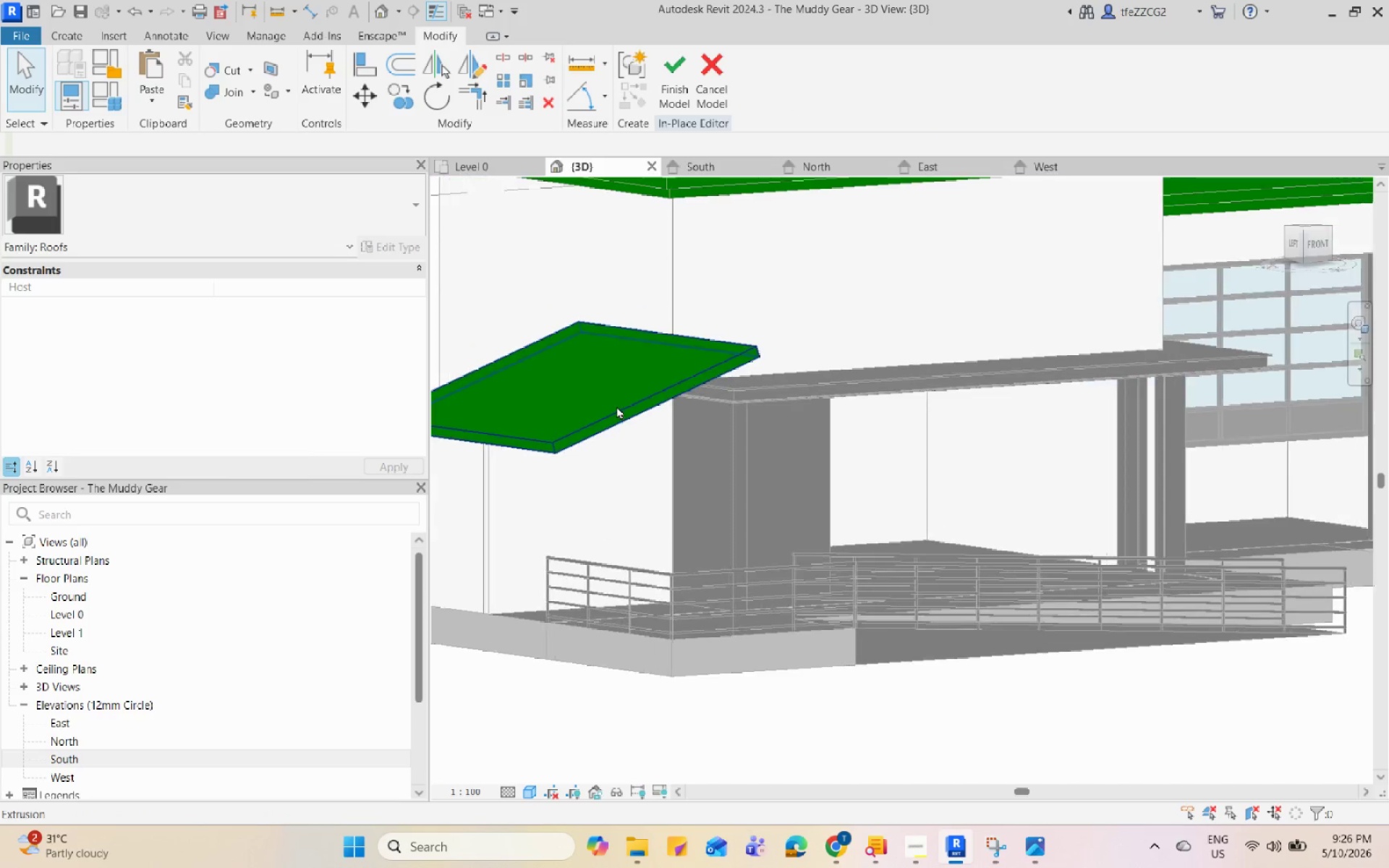 
hold_key(key=ShiftLeft, duration=0.7)
 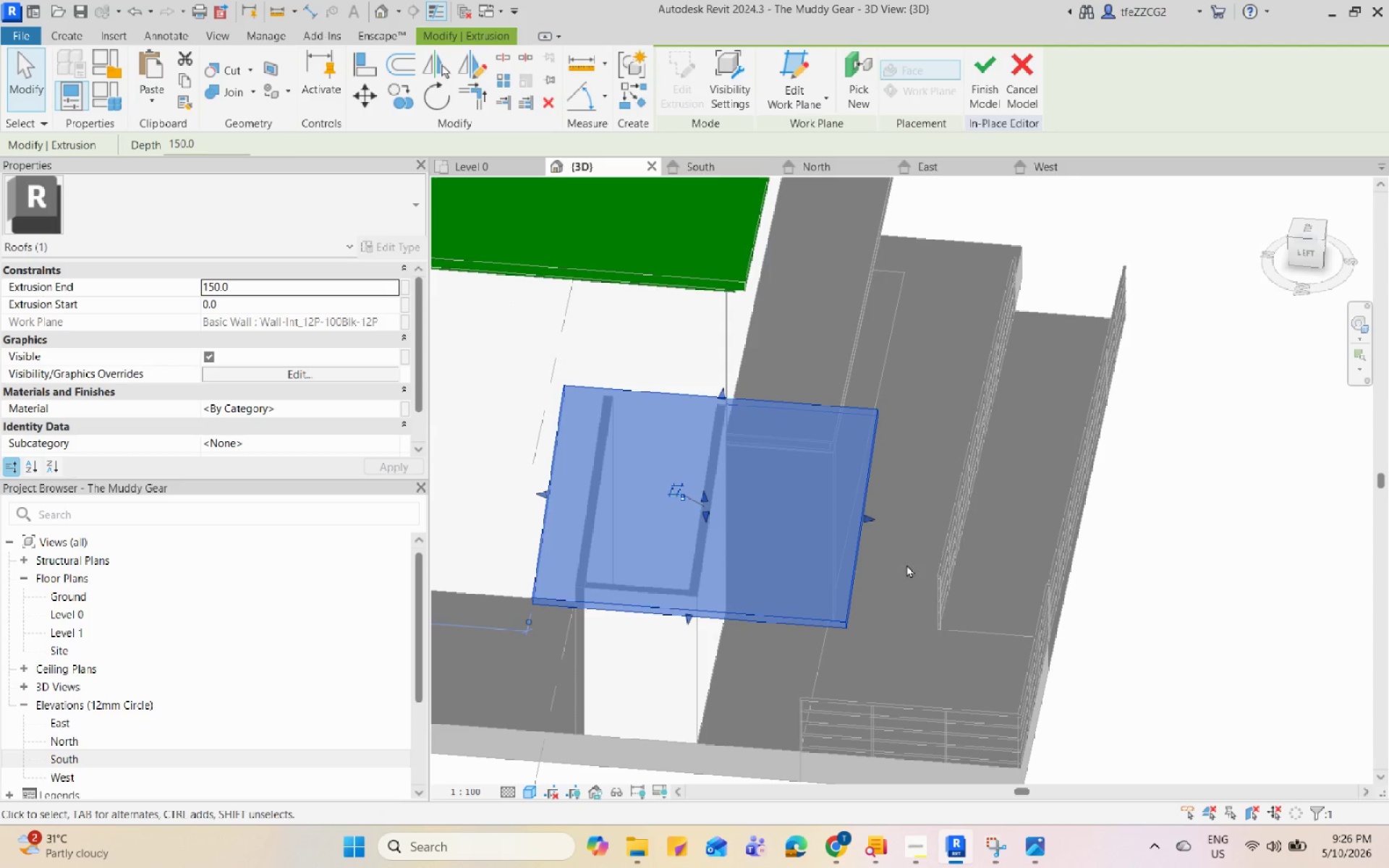 
left_click([938, 592])
 